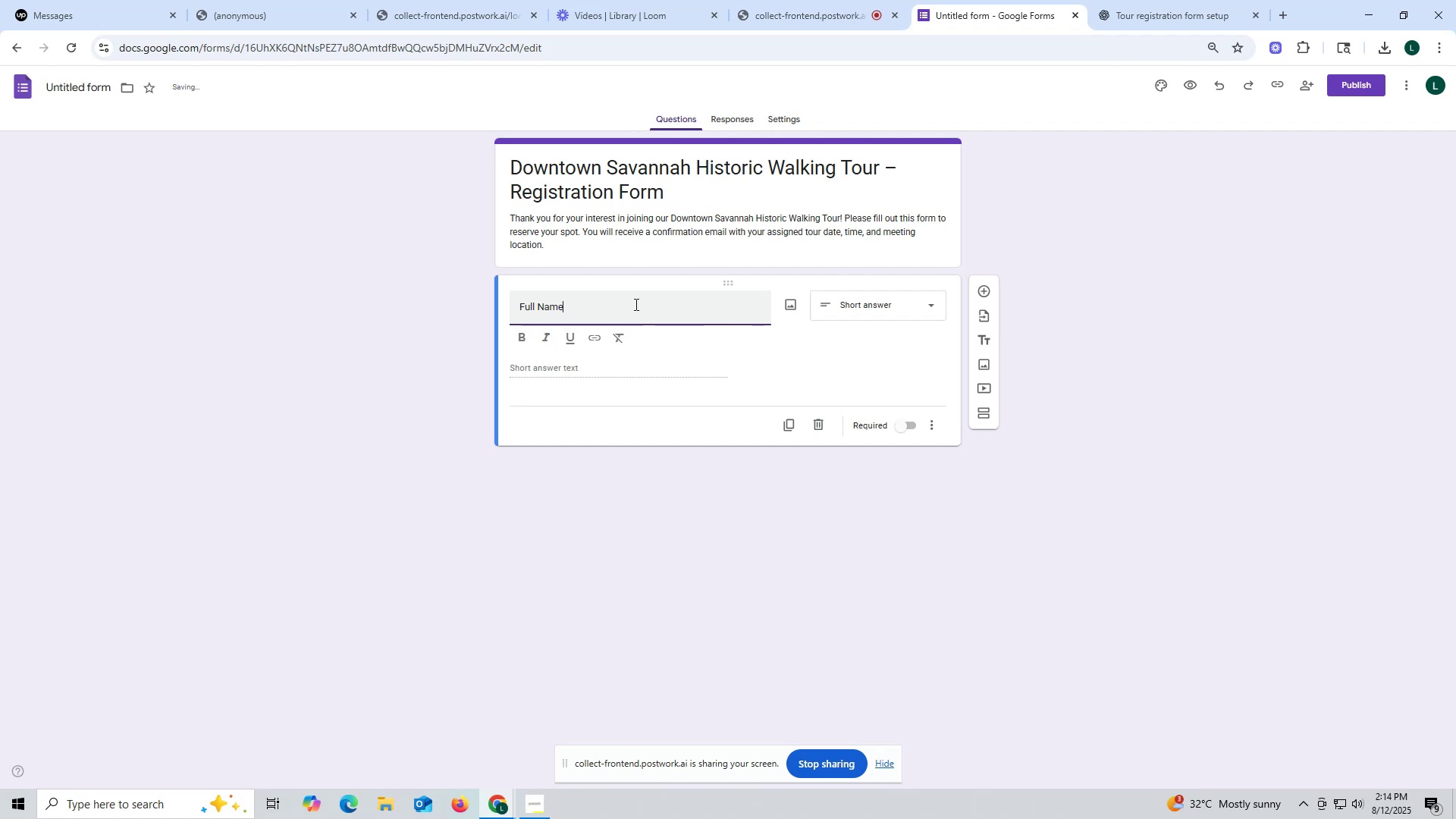 
left_click([907, 429])
 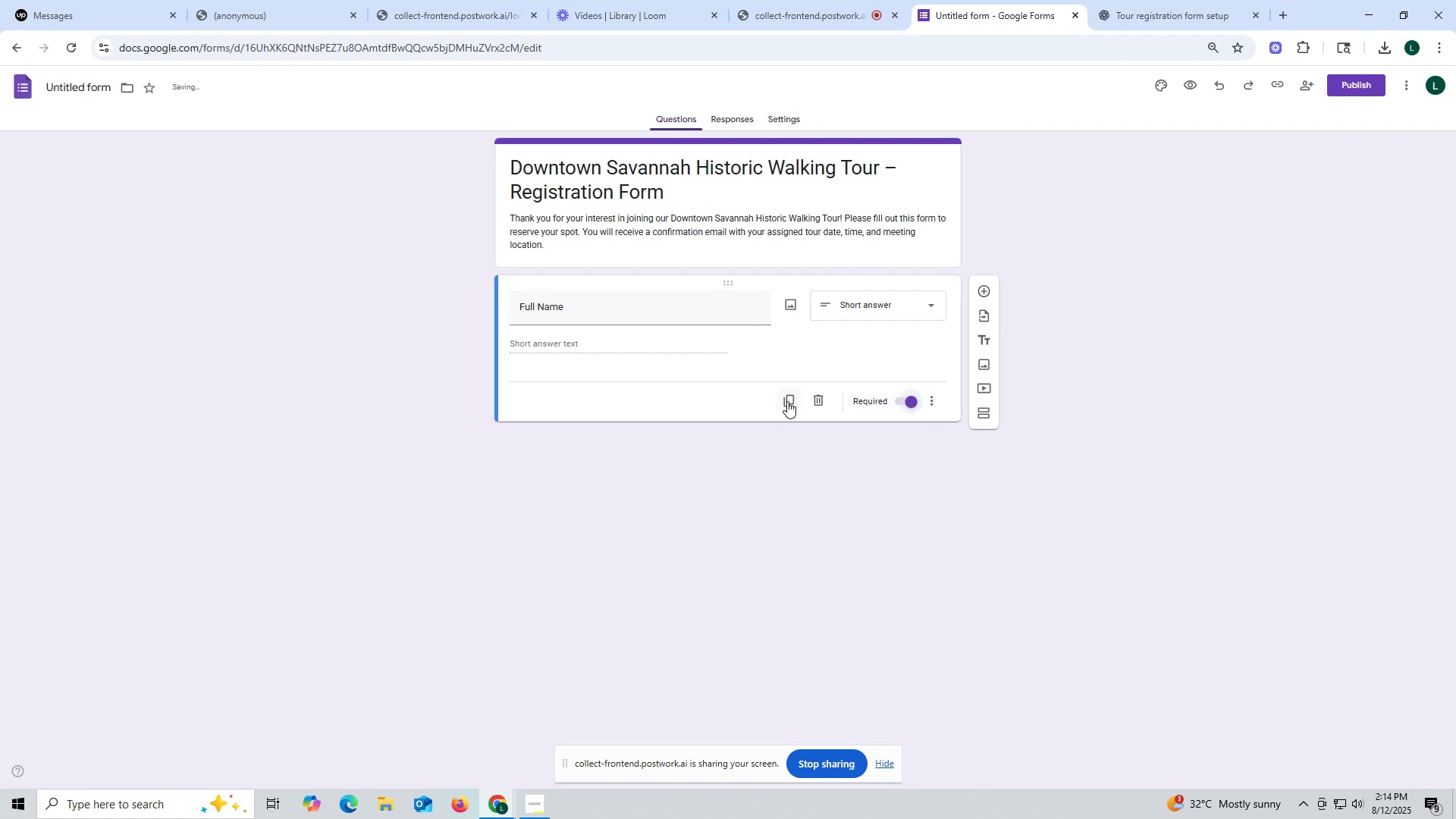 
left_click([787, 401])
 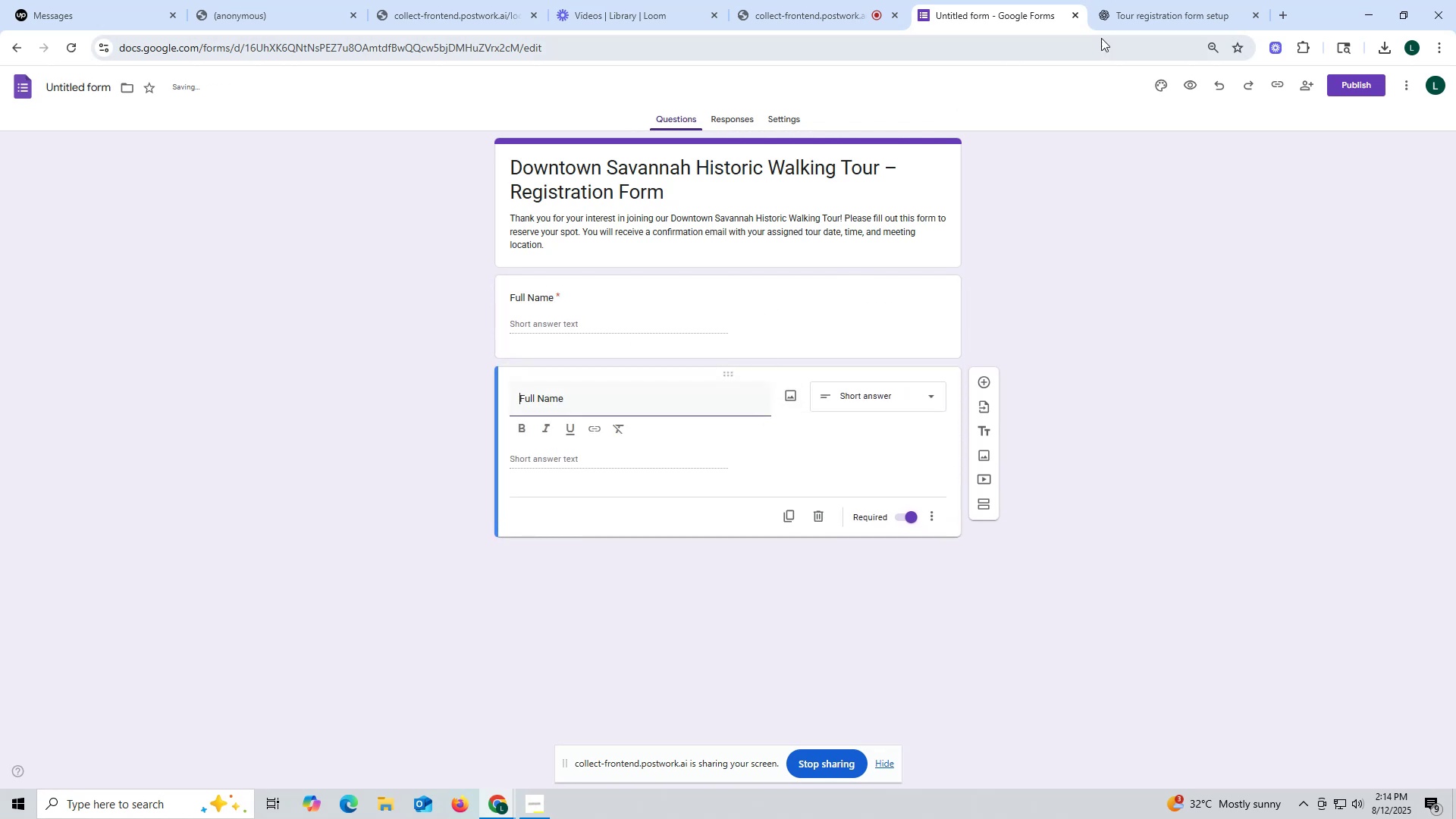 
left_click([1147, 20])
 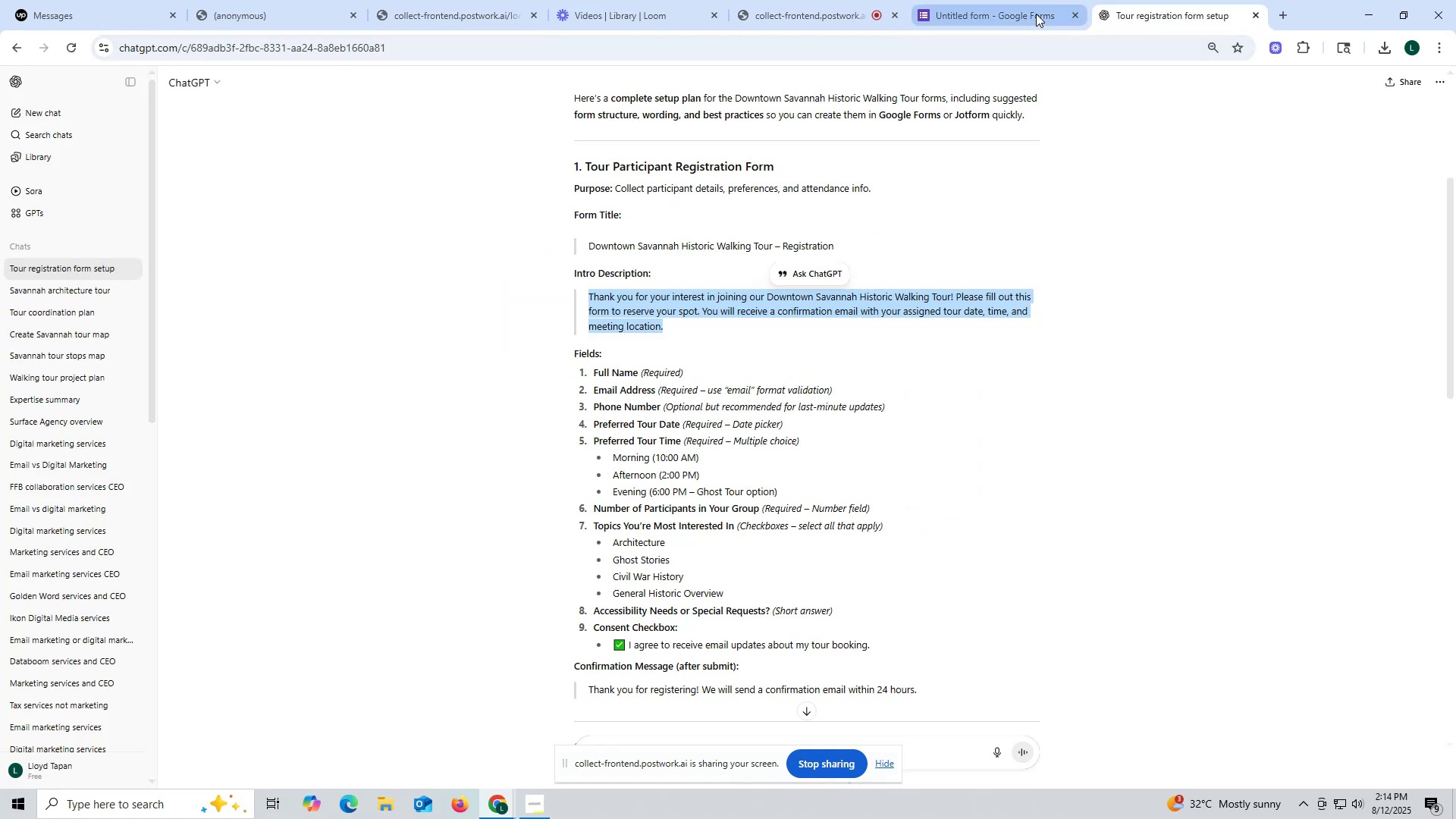 
left_click([1036, 14])
 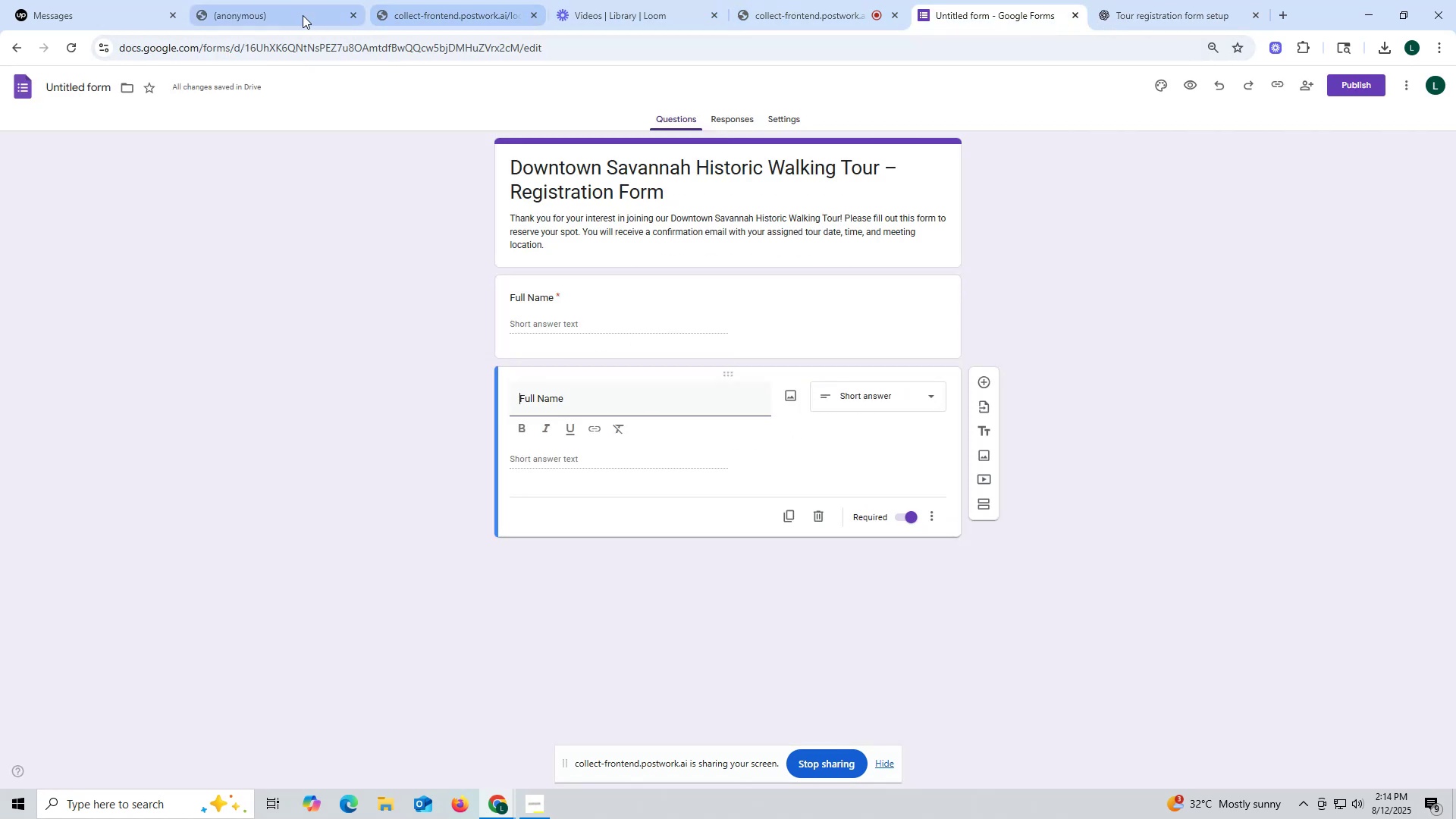 
left_click([291, 12])
 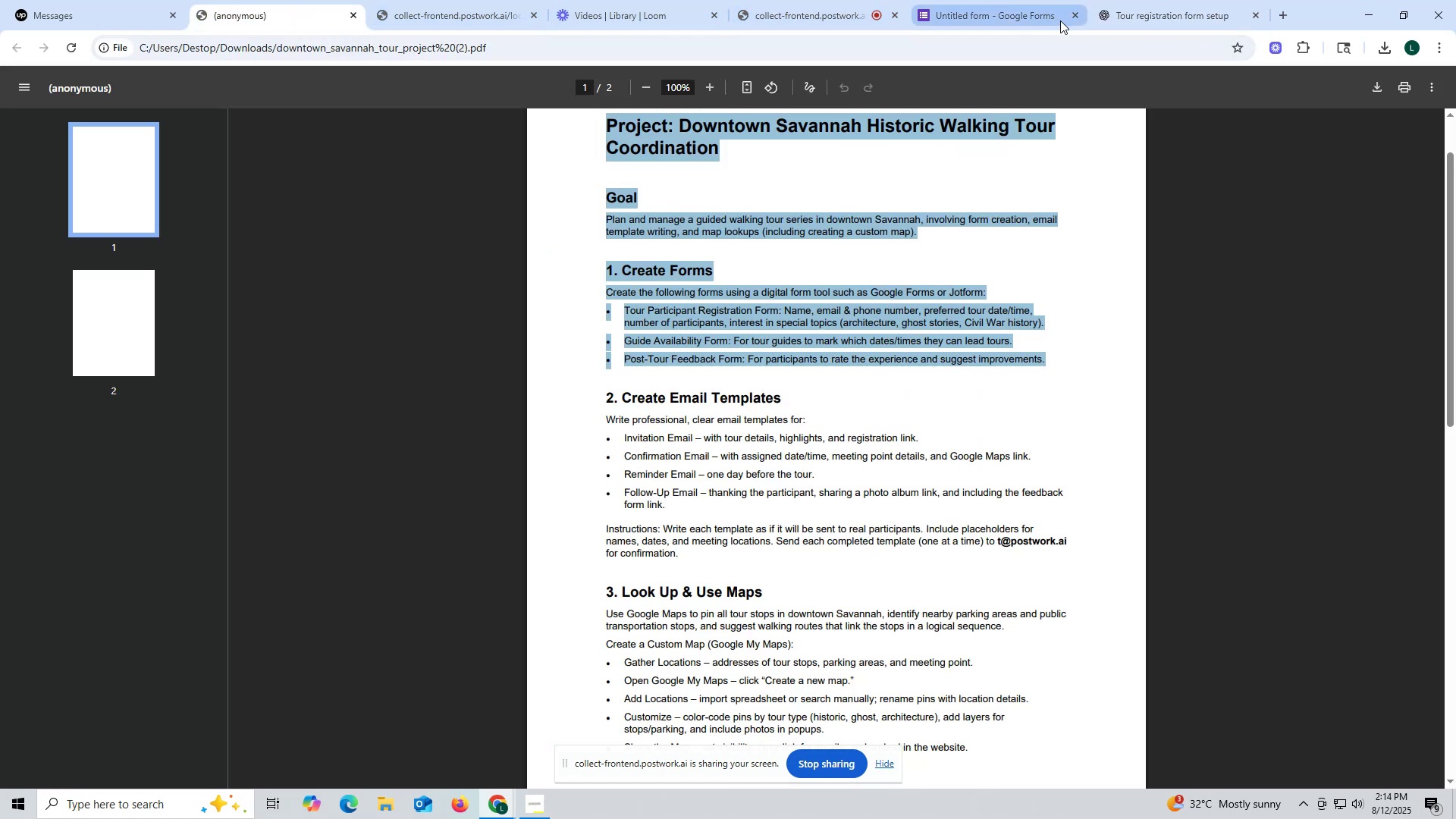 
left_click([1125, 16])
 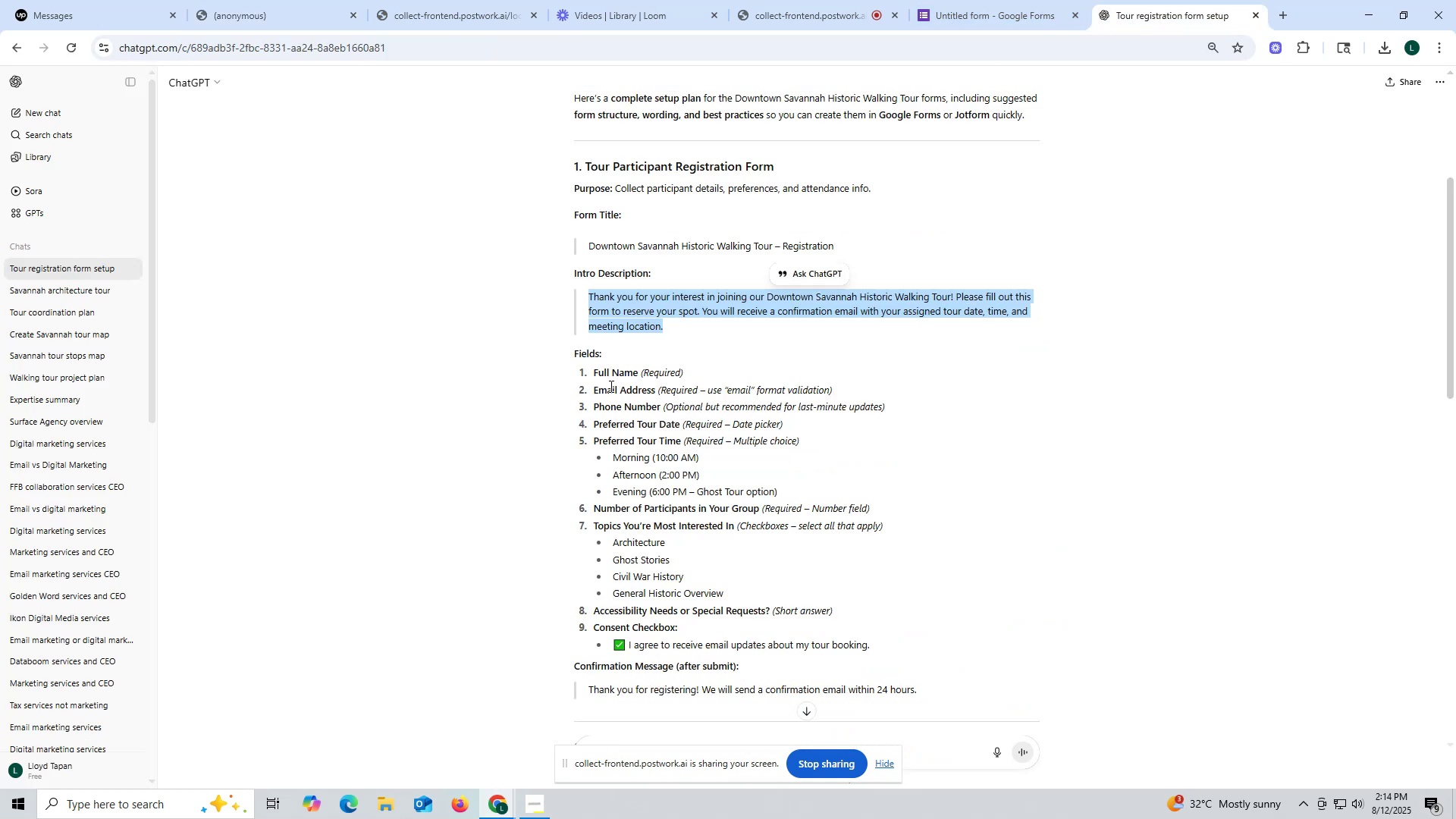 
left_click_drag(start_coordinate=[590, 388], to_coordinate=[656, 388])
 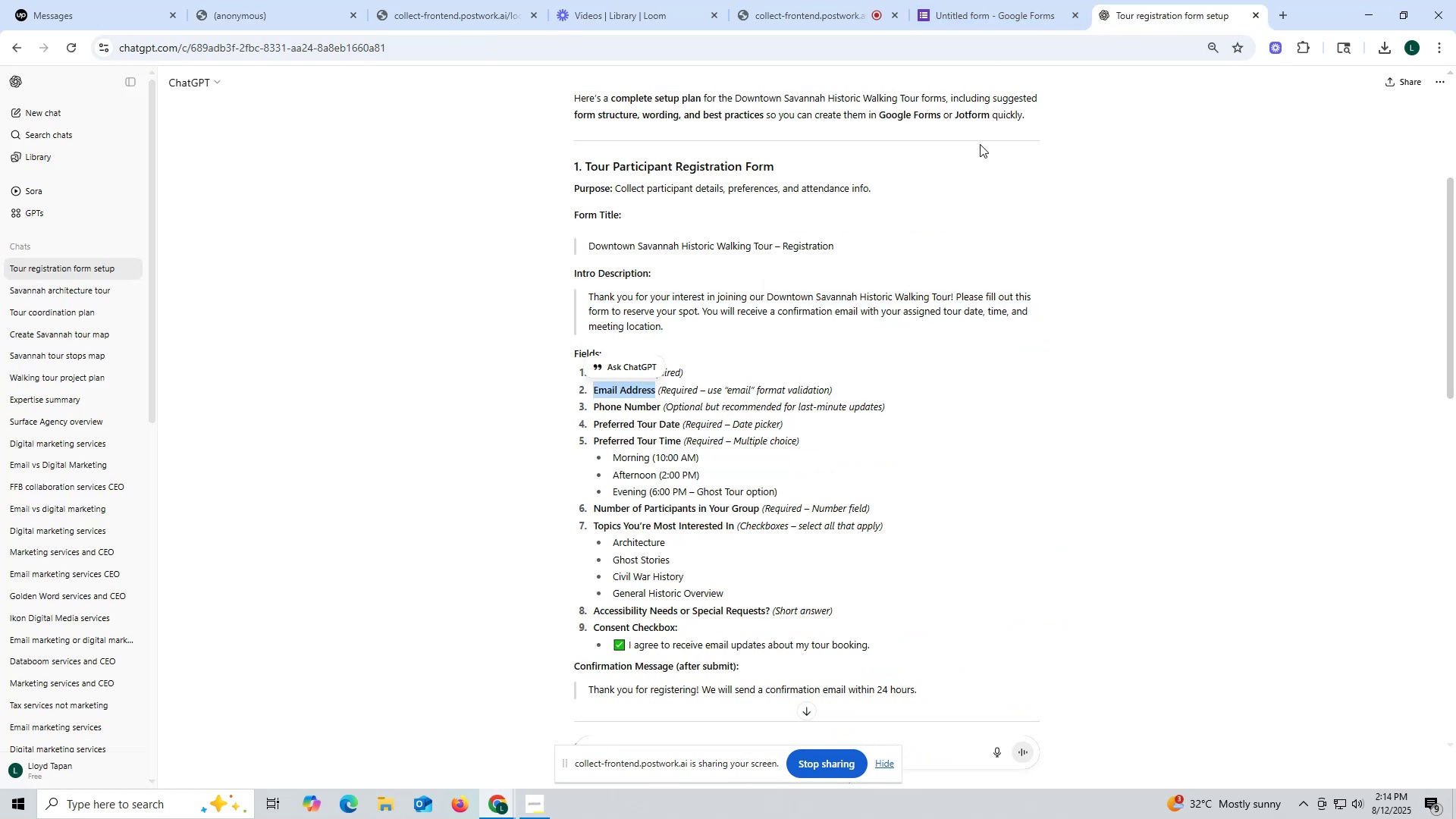 
key(Control+ControlLeft)
 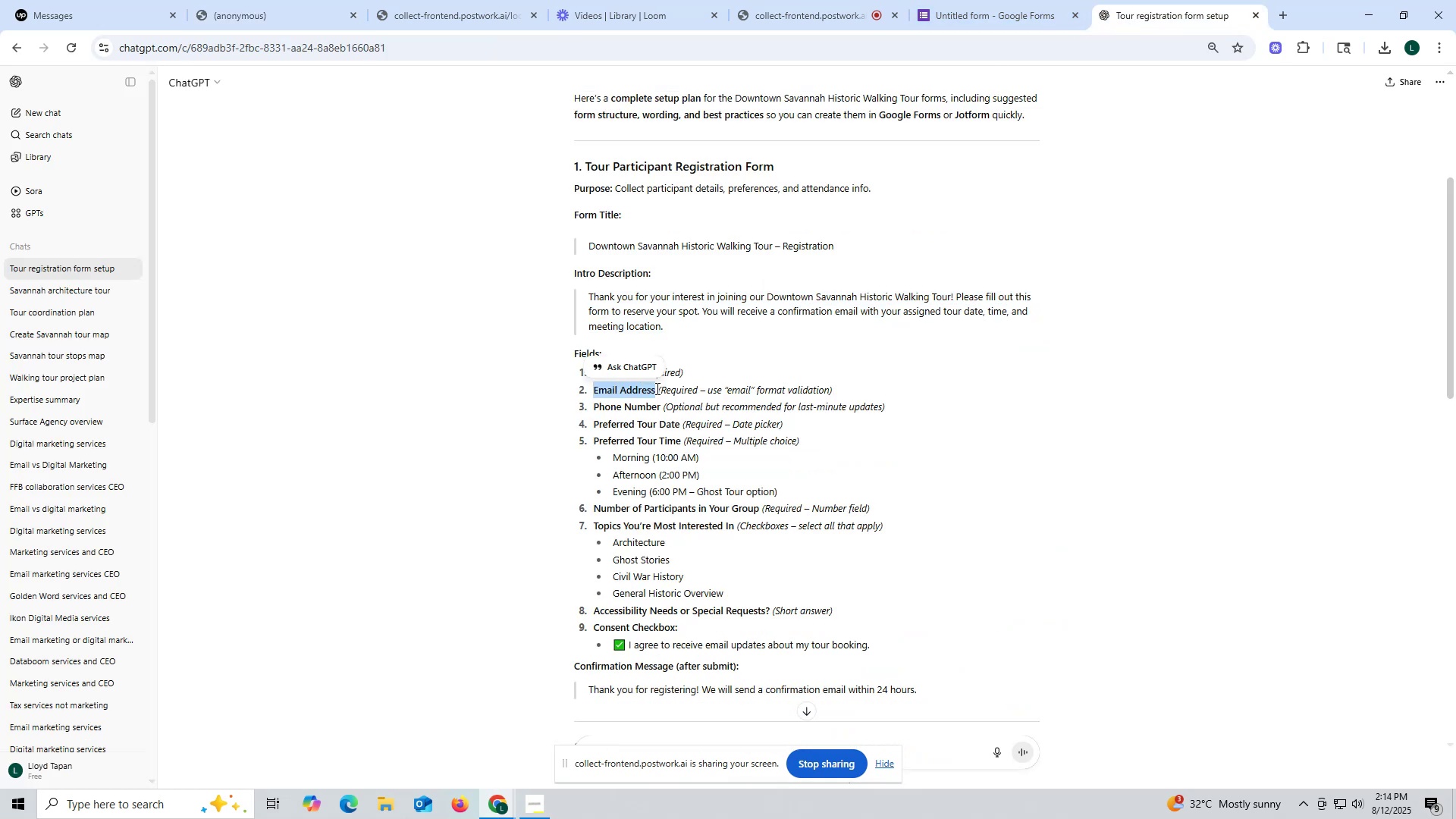 
key(Control+C)
 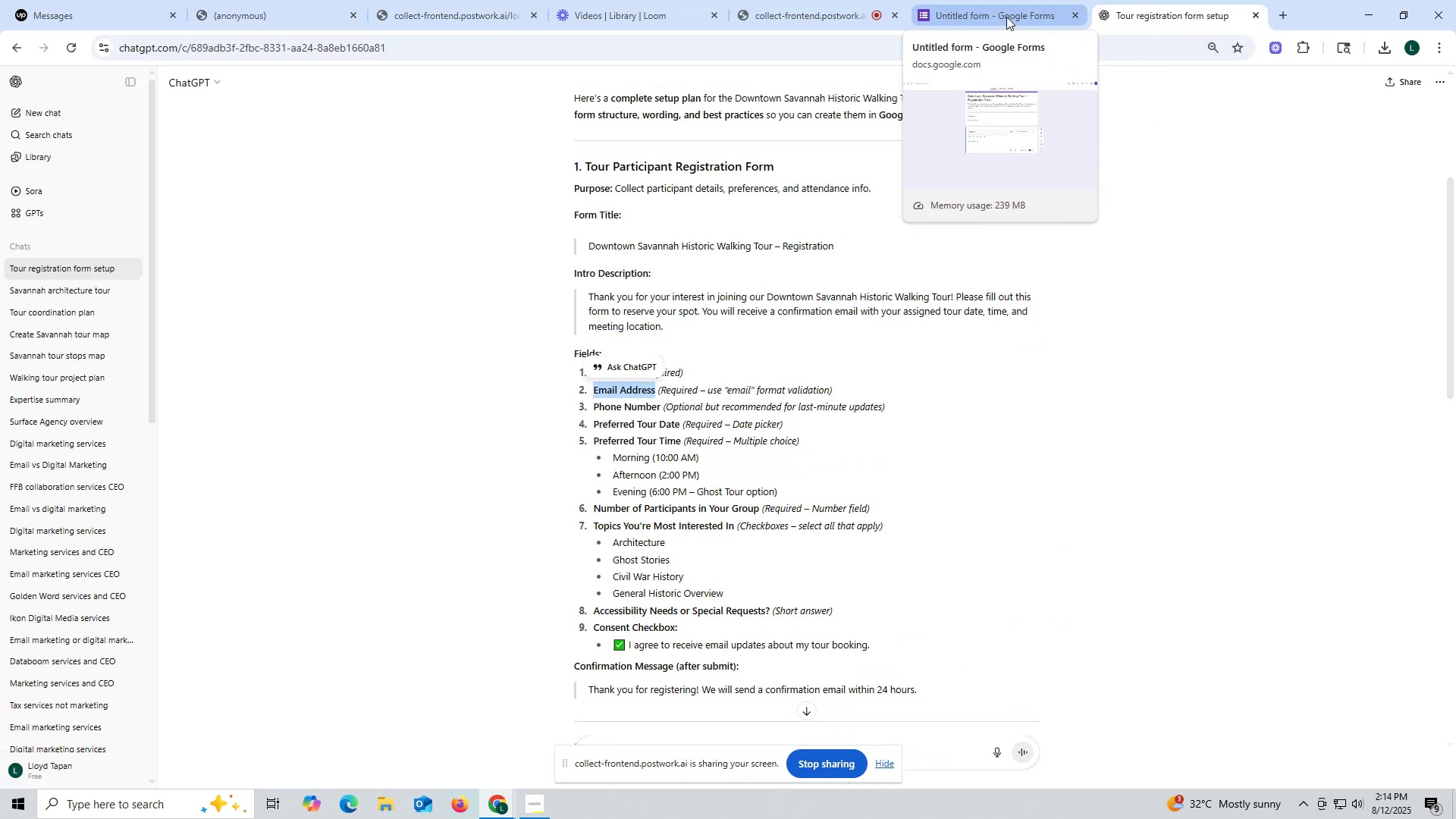 
wait(6.09)
 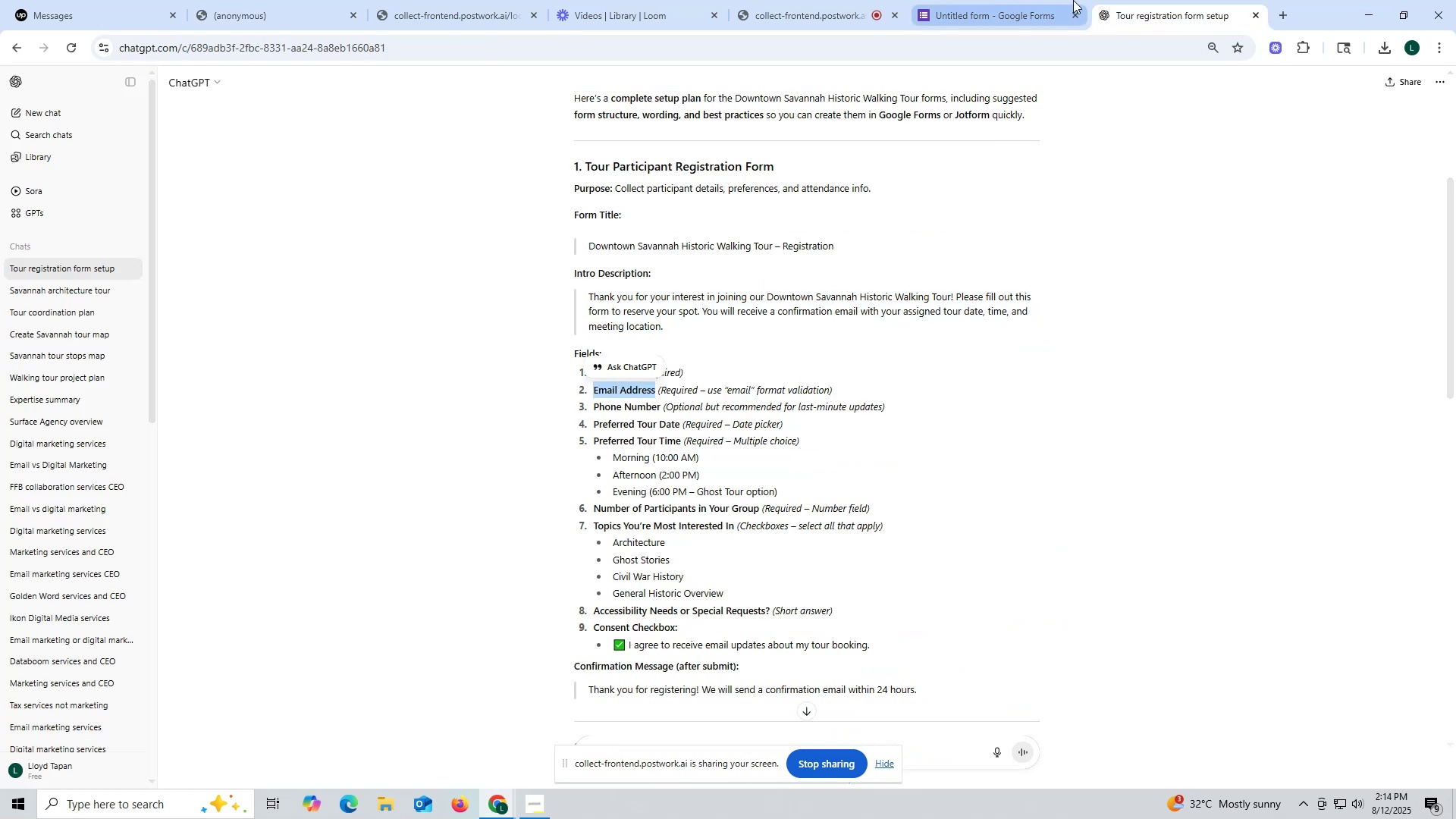 
left_click([1006, 17])
 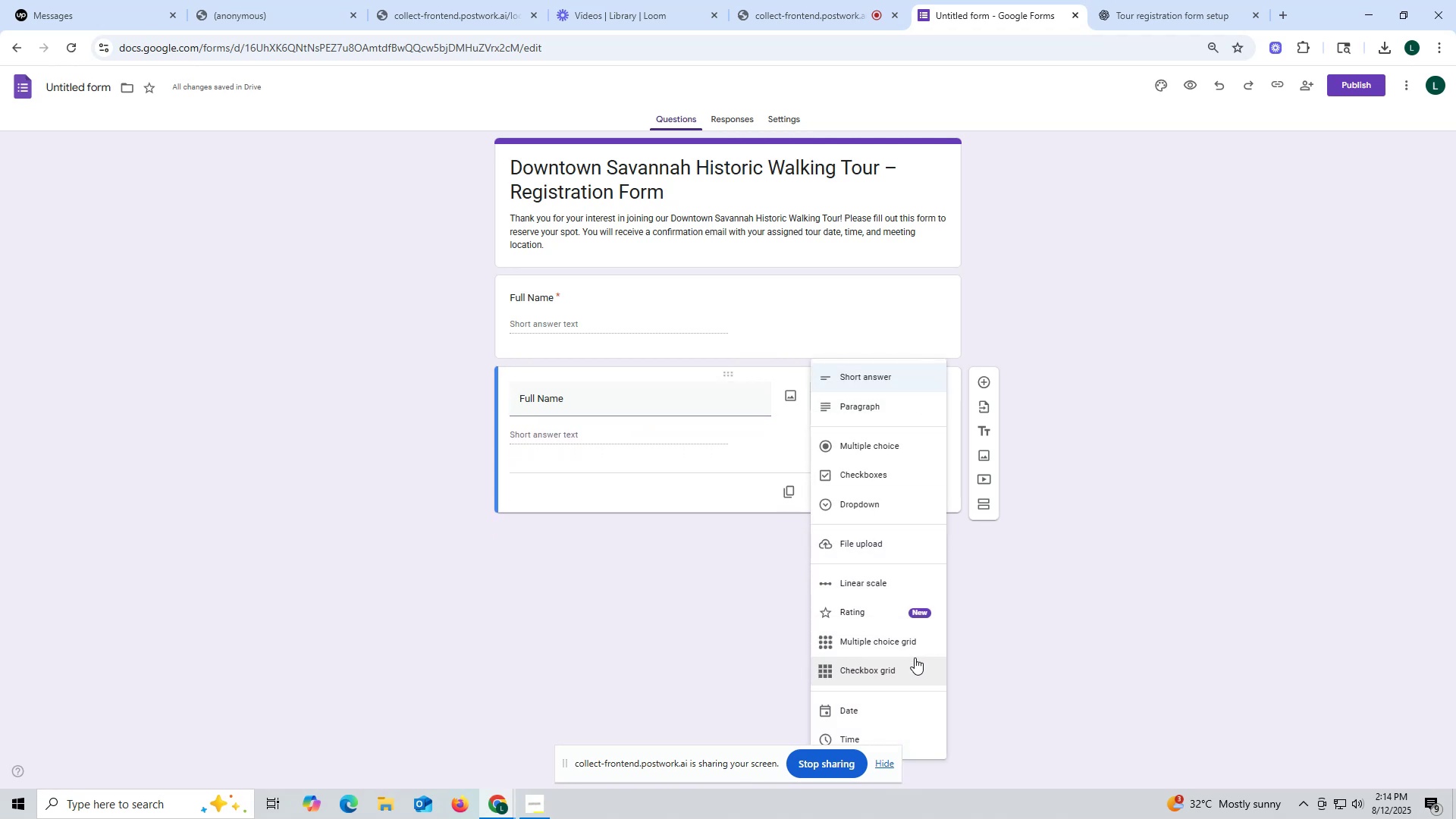 
wait(9.75)
 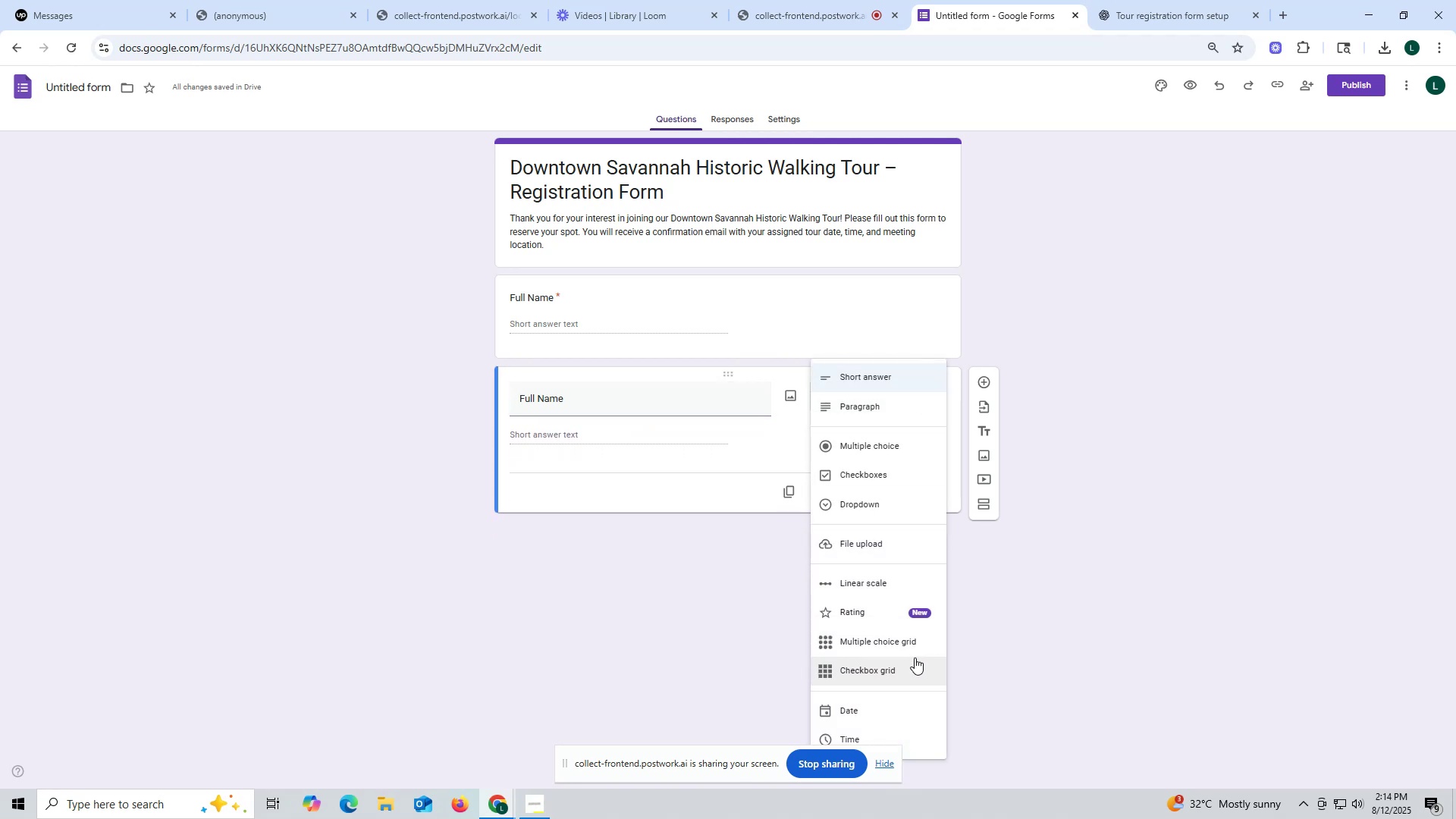 
left_click([573, 404])
 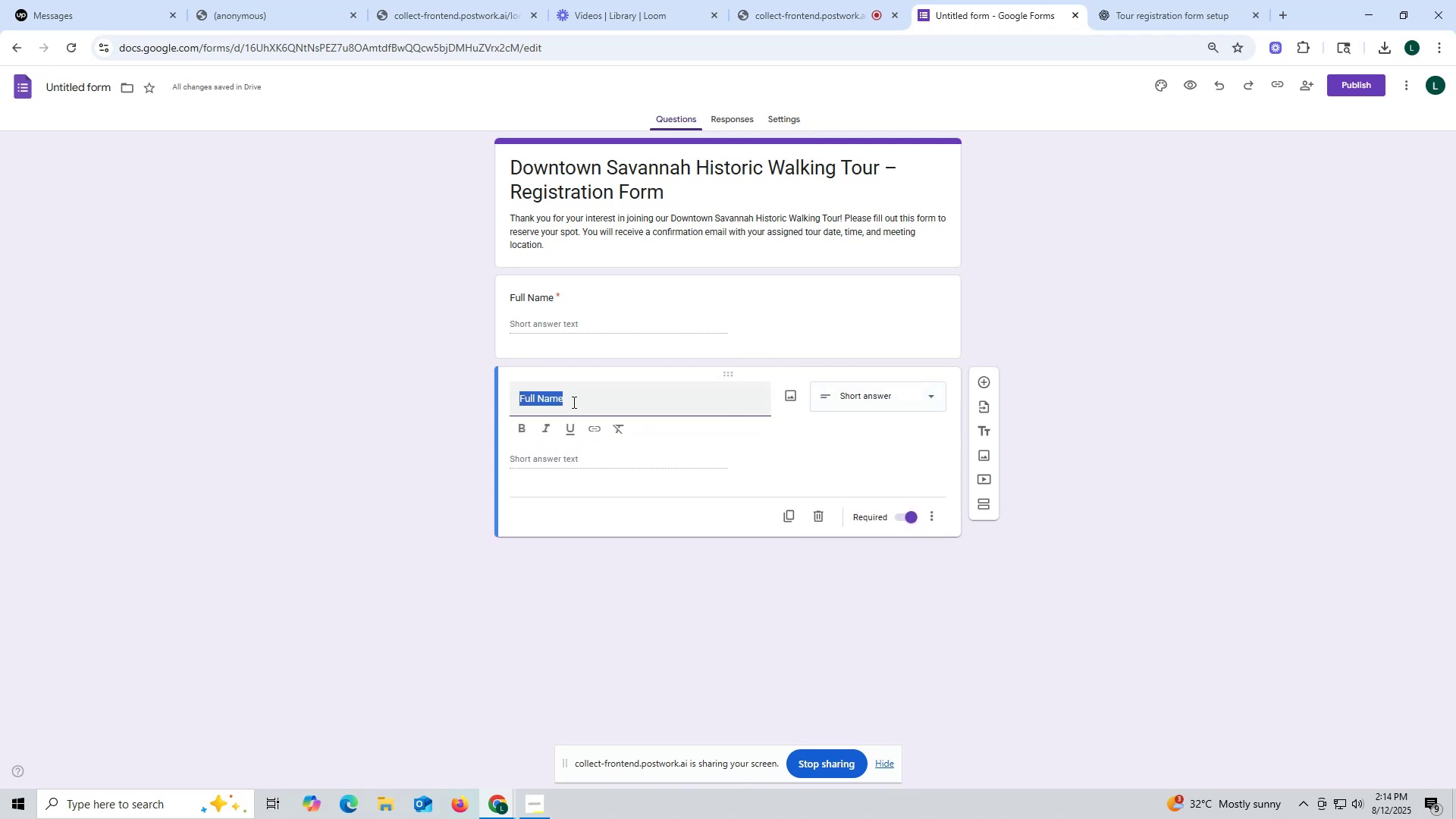 
key(Control+ControlLeft)
 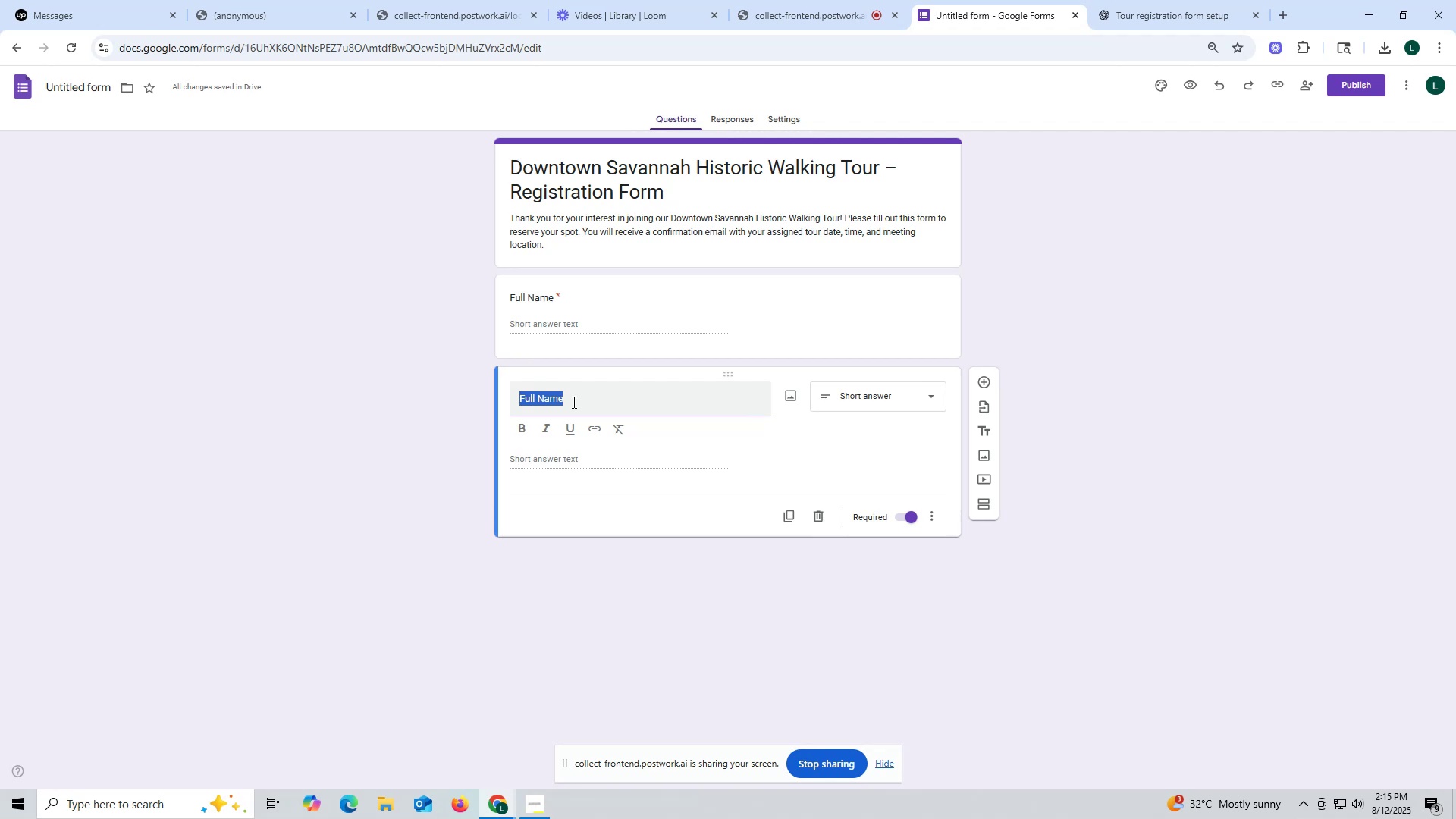 
key(Control+V)
 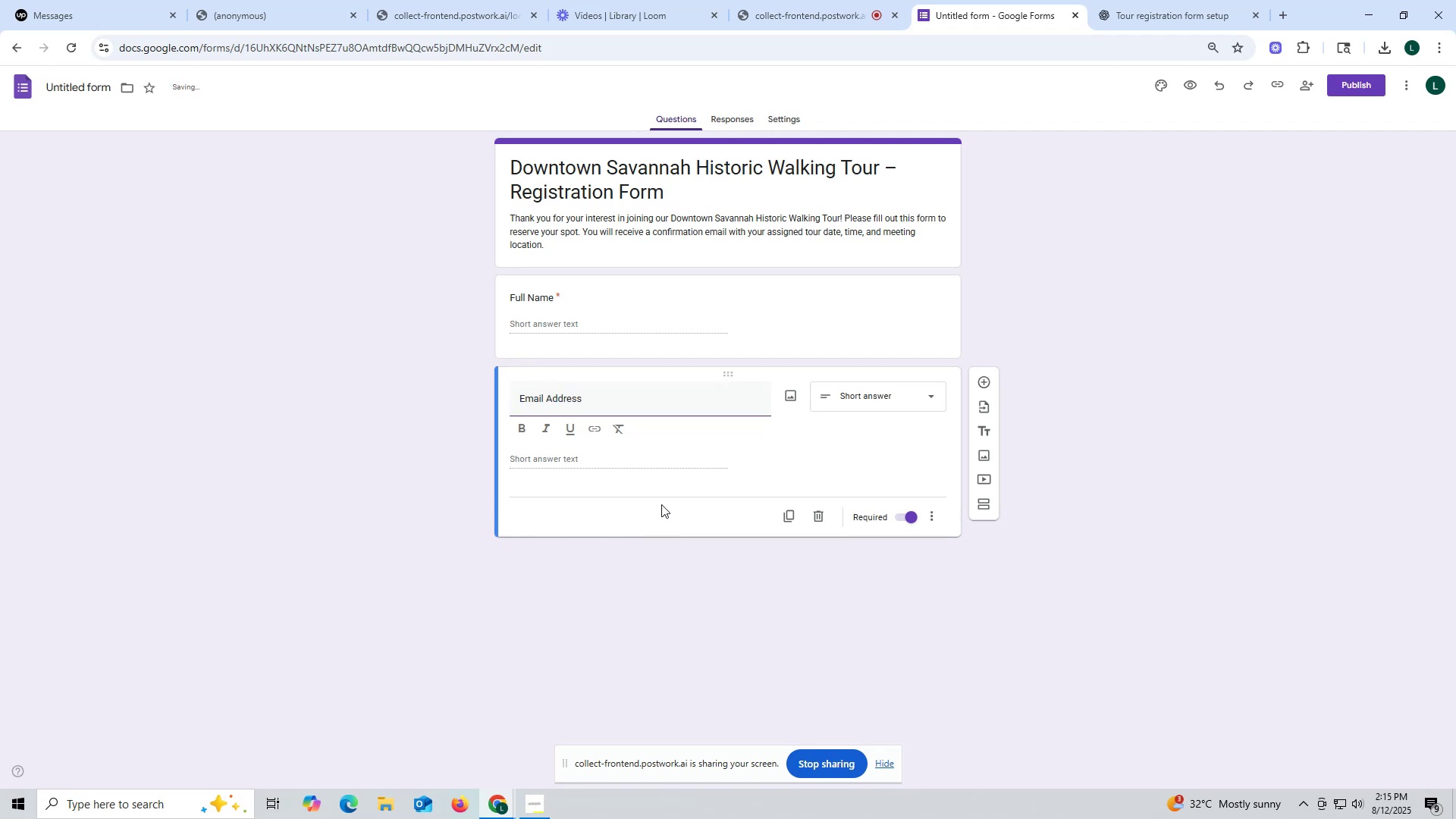 
left_click([662, 507])
 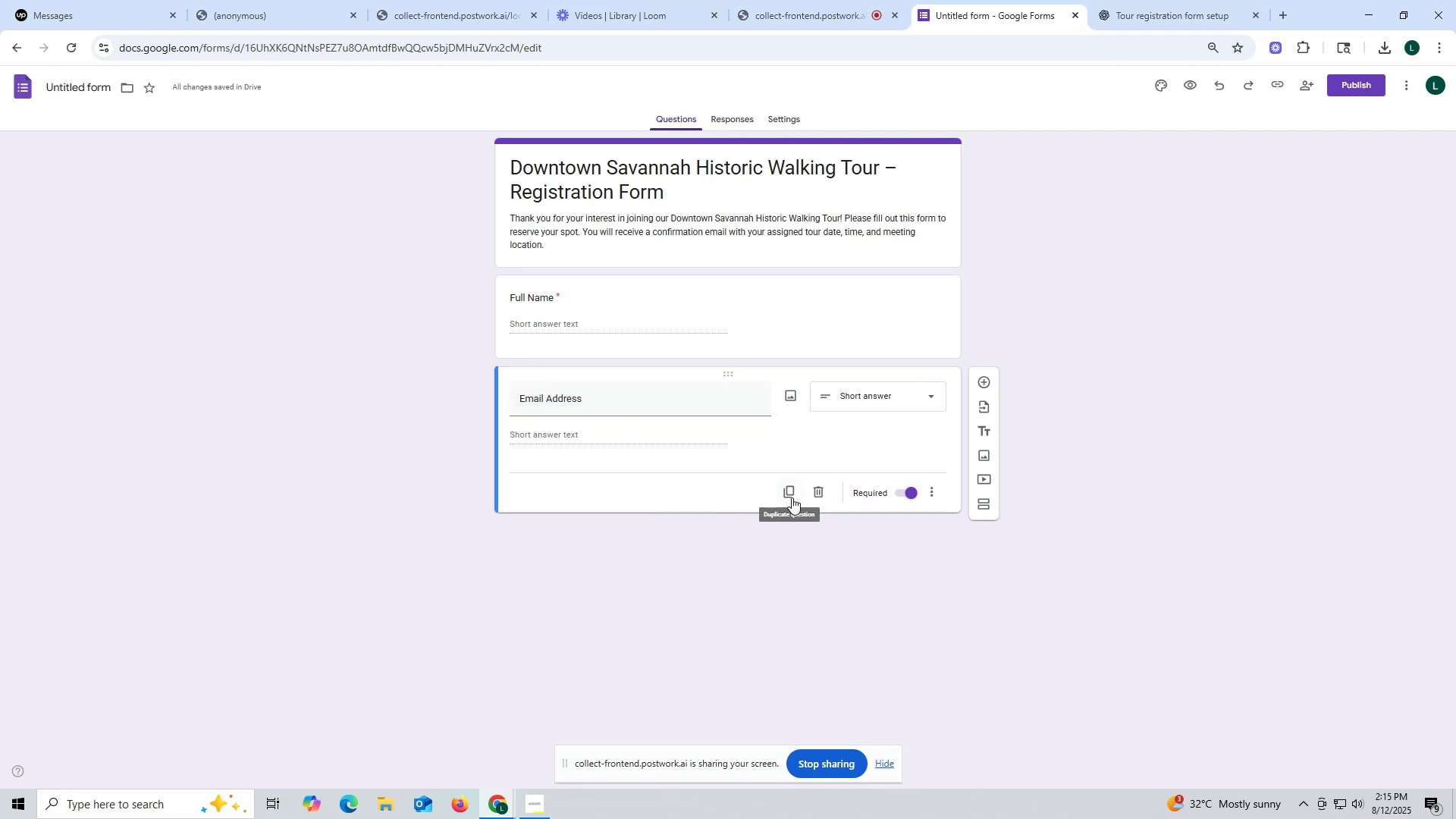 
left_click([792, 497])
 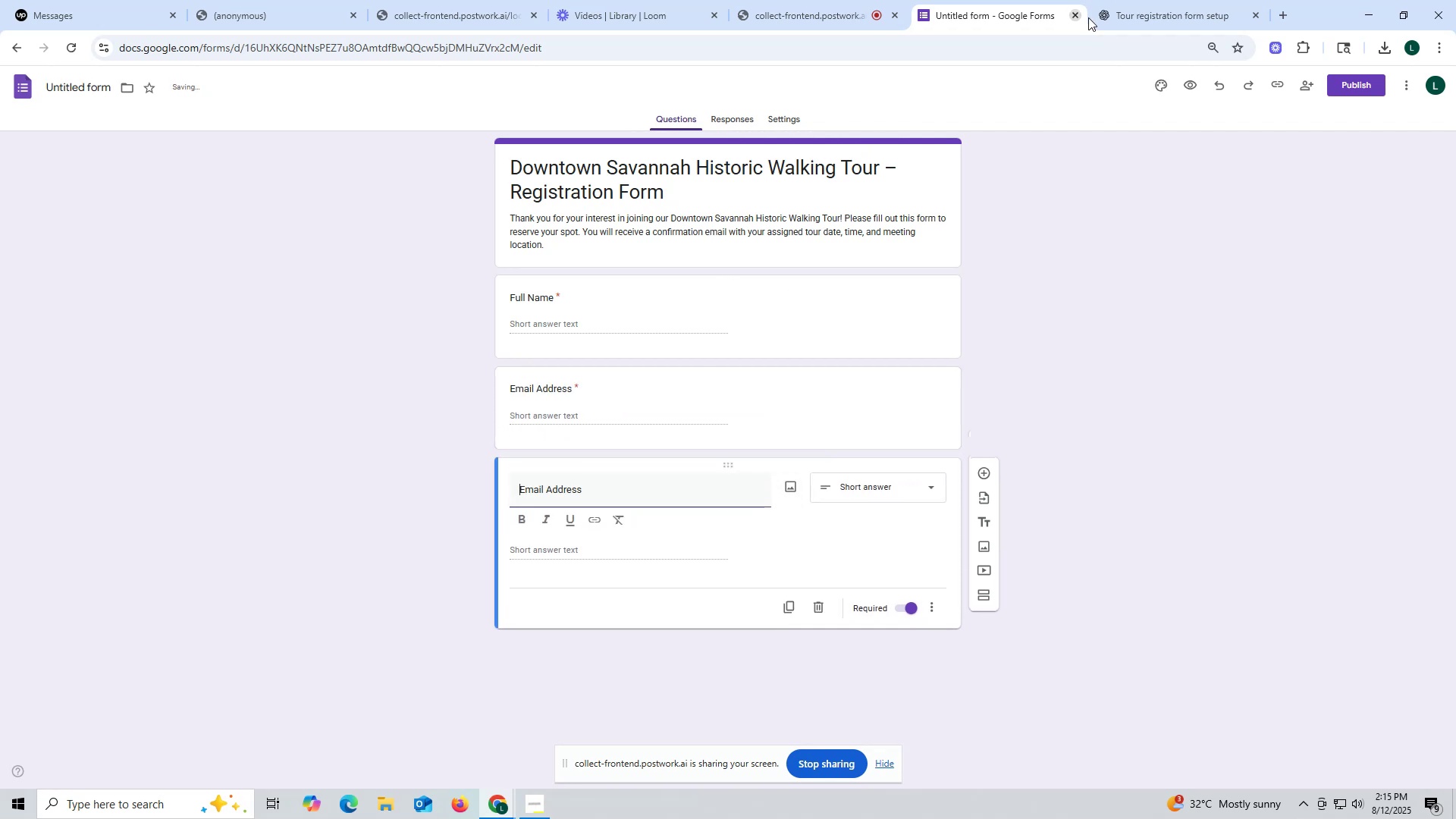 
left_click([1169, 17])
 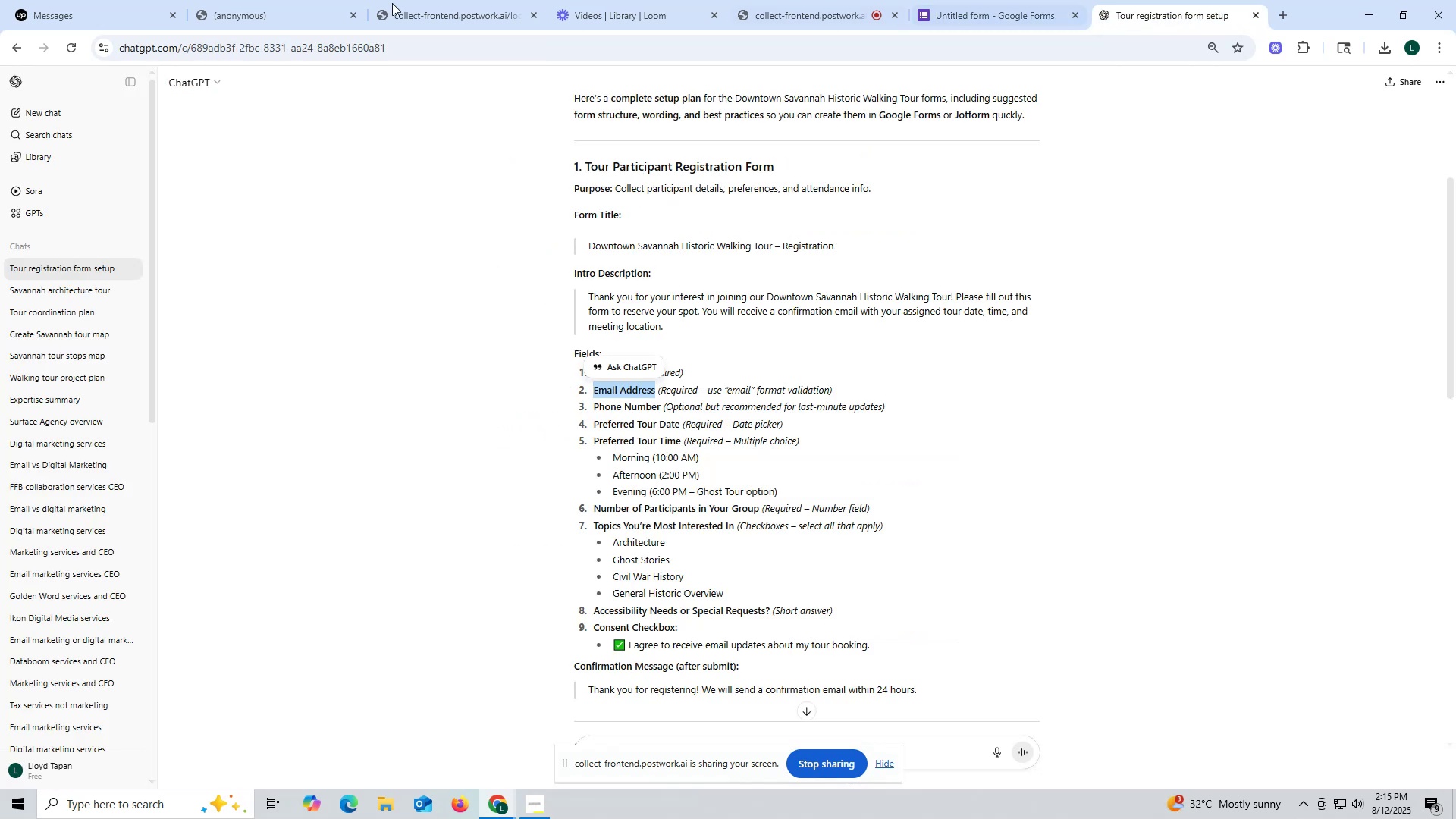 
left_click([278, 5])
 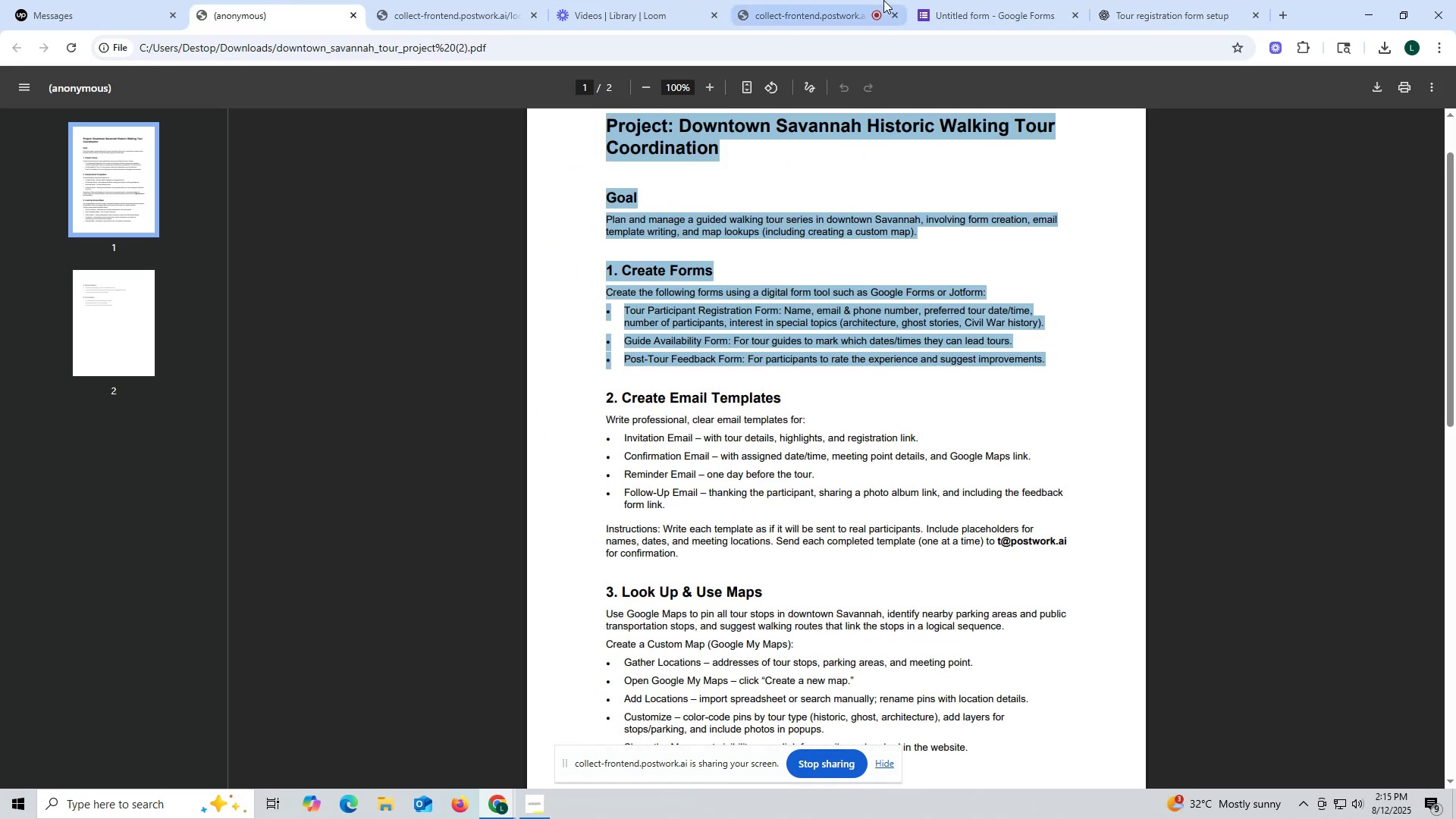 
left_click([1175, 12])
 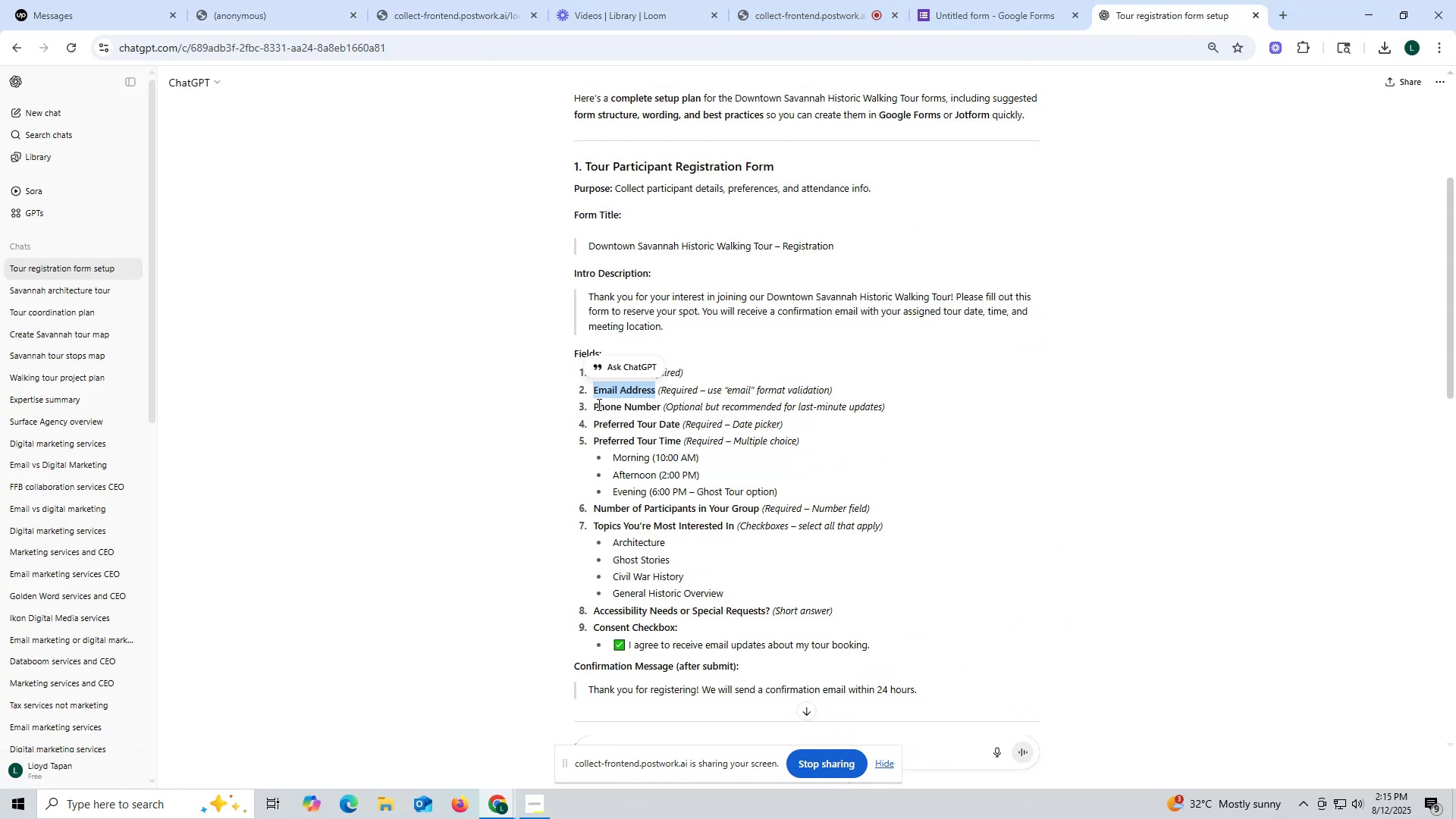 
left_click_drag(start_coordinate=[596, 403], to_coordinate=[660, 403])
 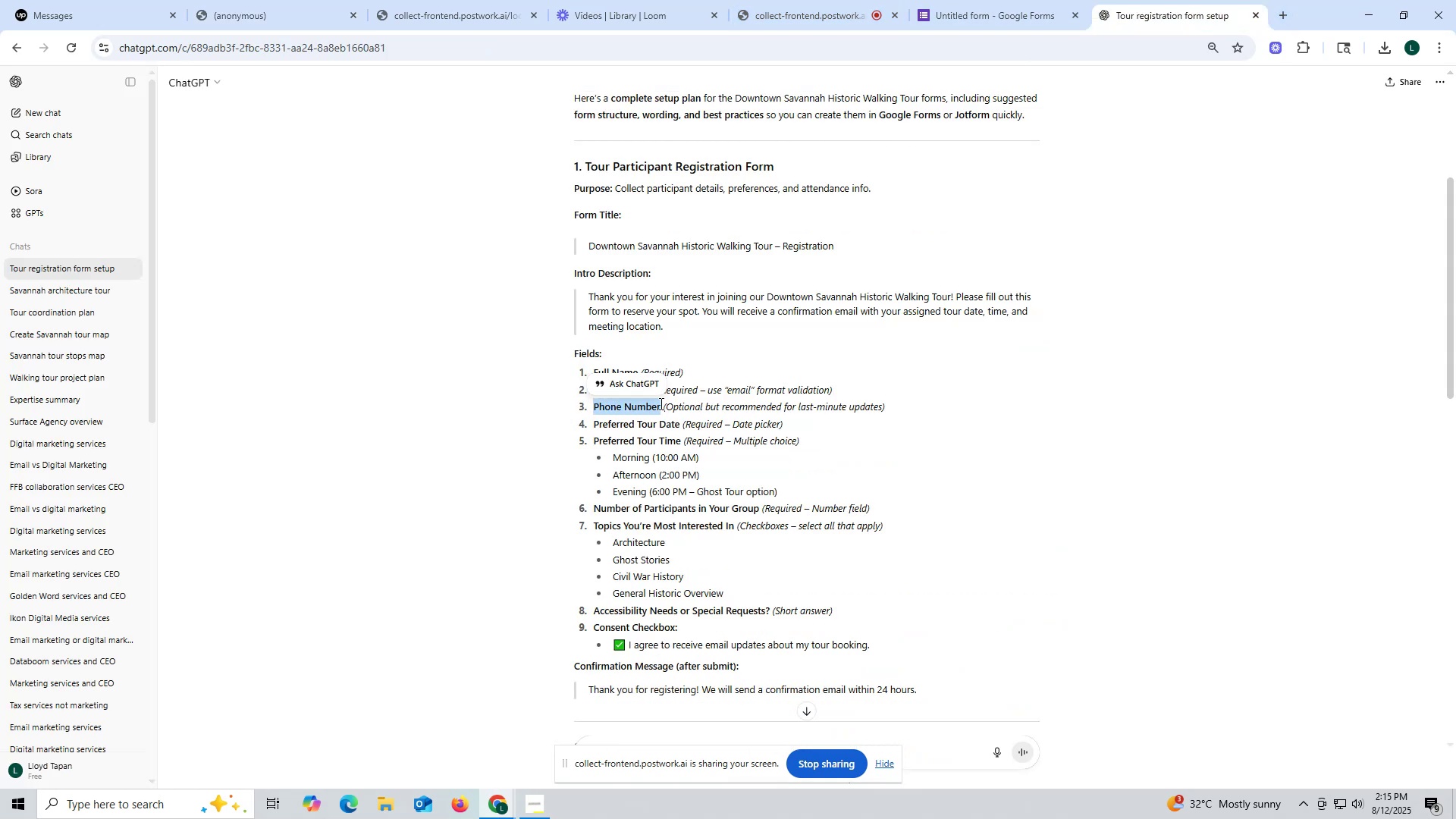 
key(Control+ControlLeft)
 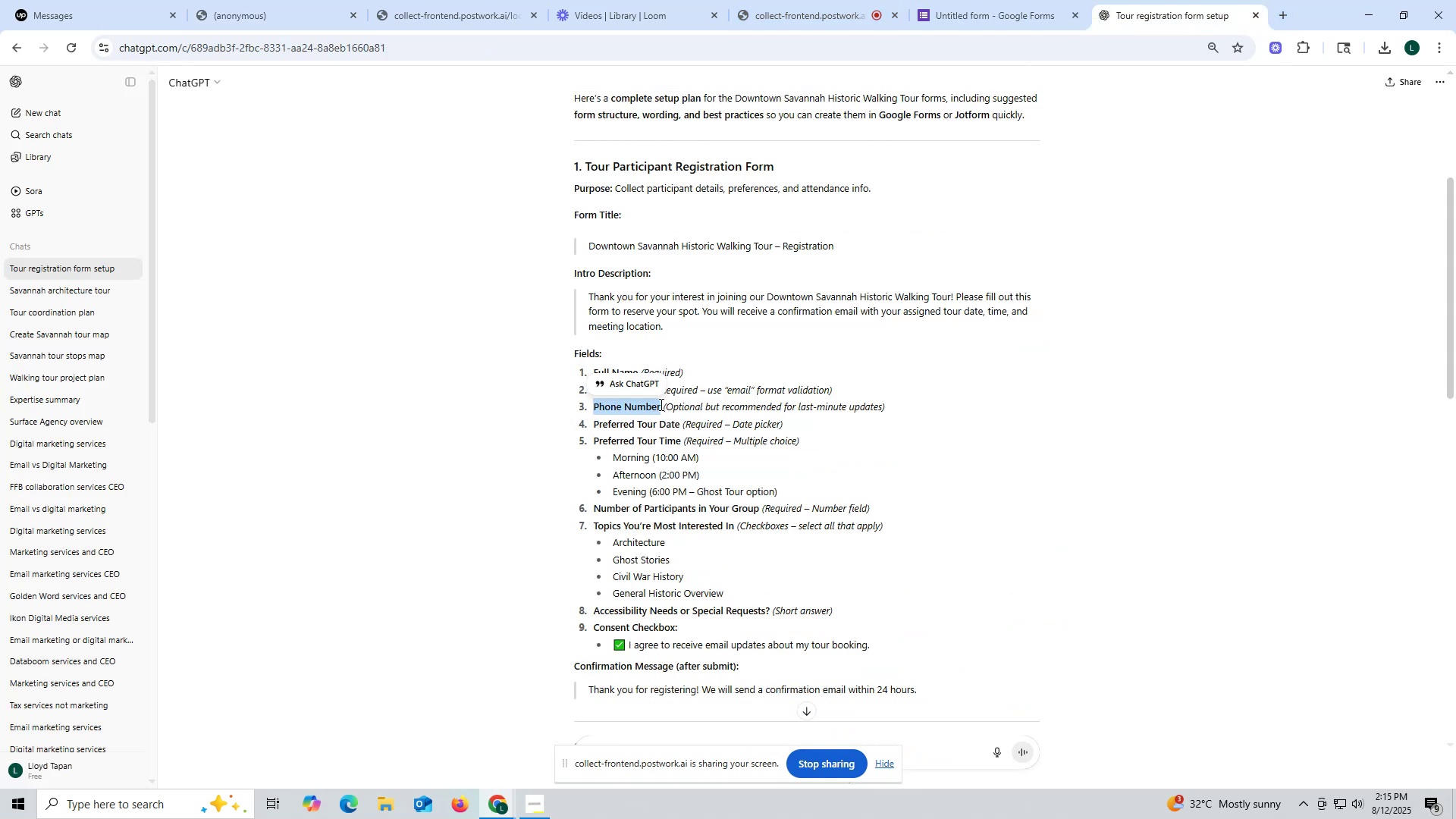 
key(Control+C)
 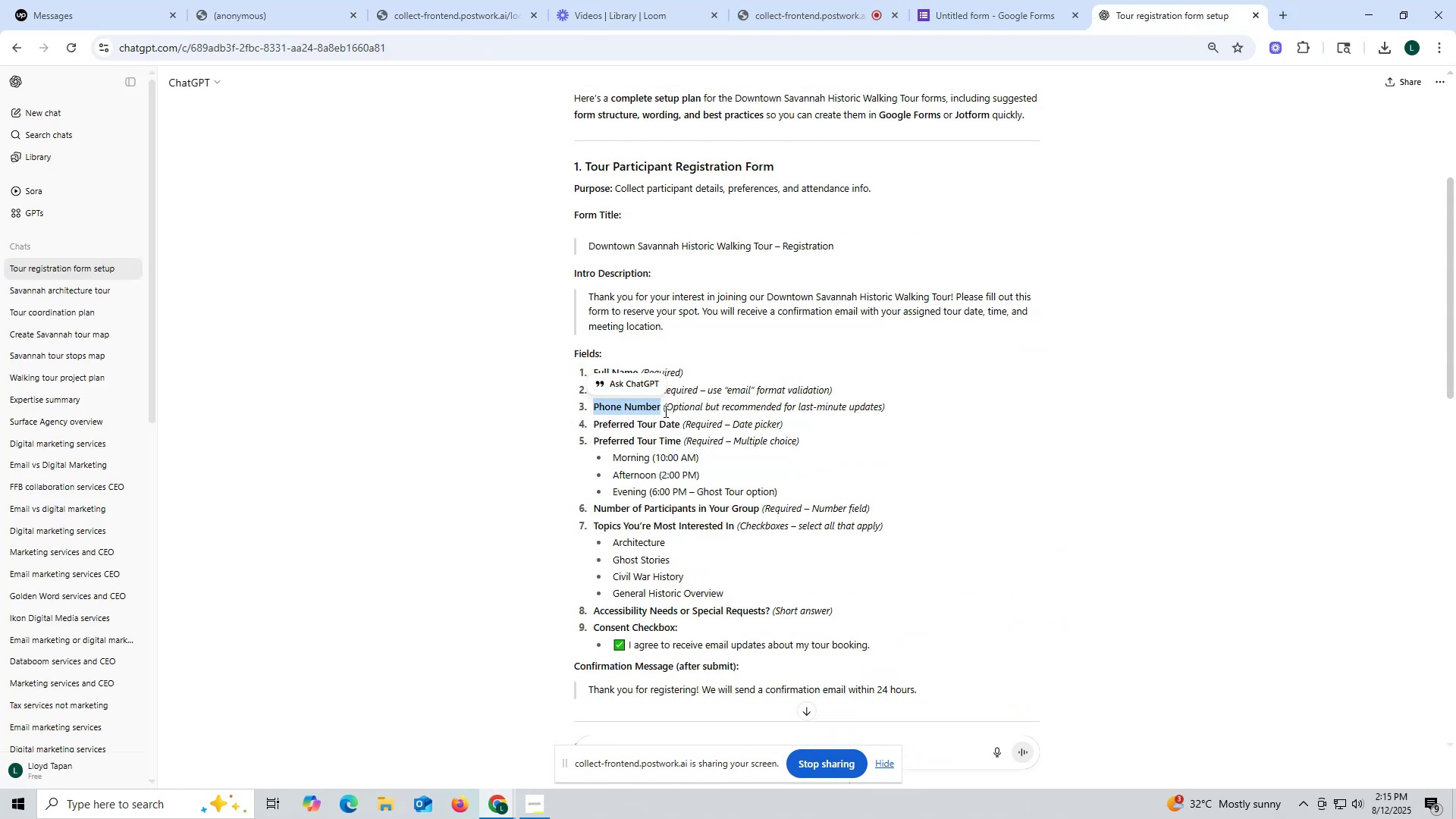 
key(Control+ControlLeft)
 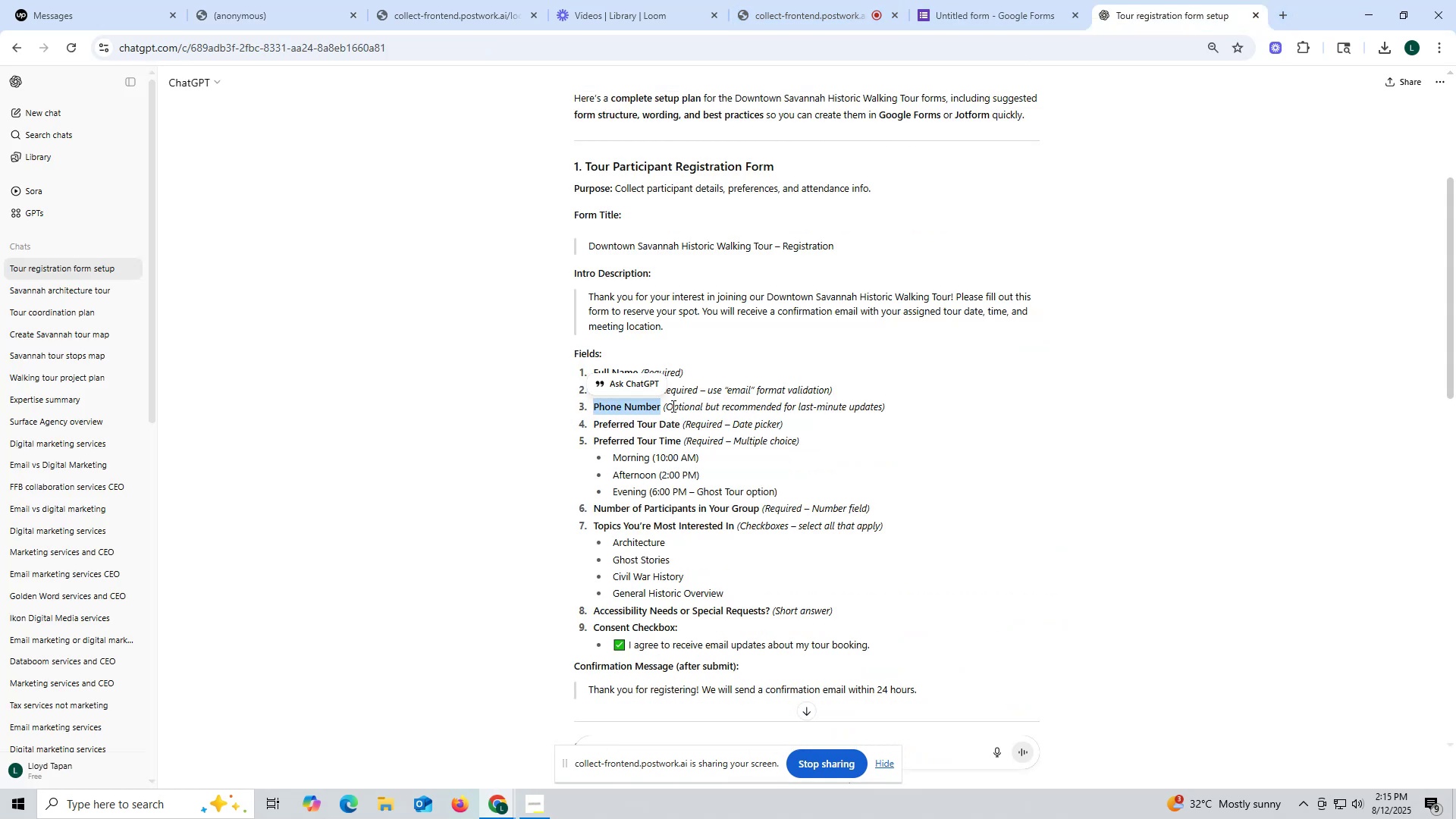 
key(Control+C)
 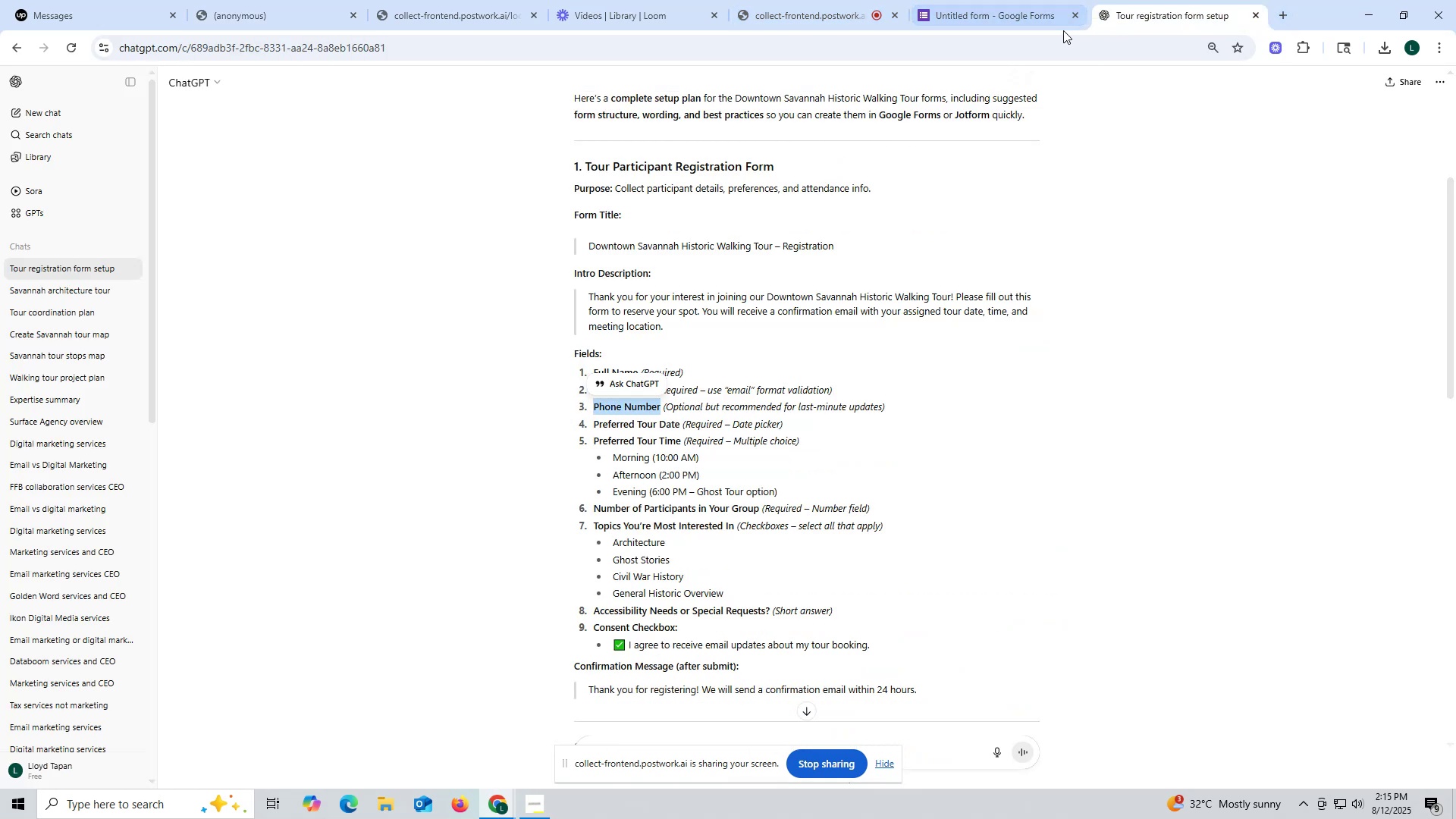 
mouse_move([1066, 24])
 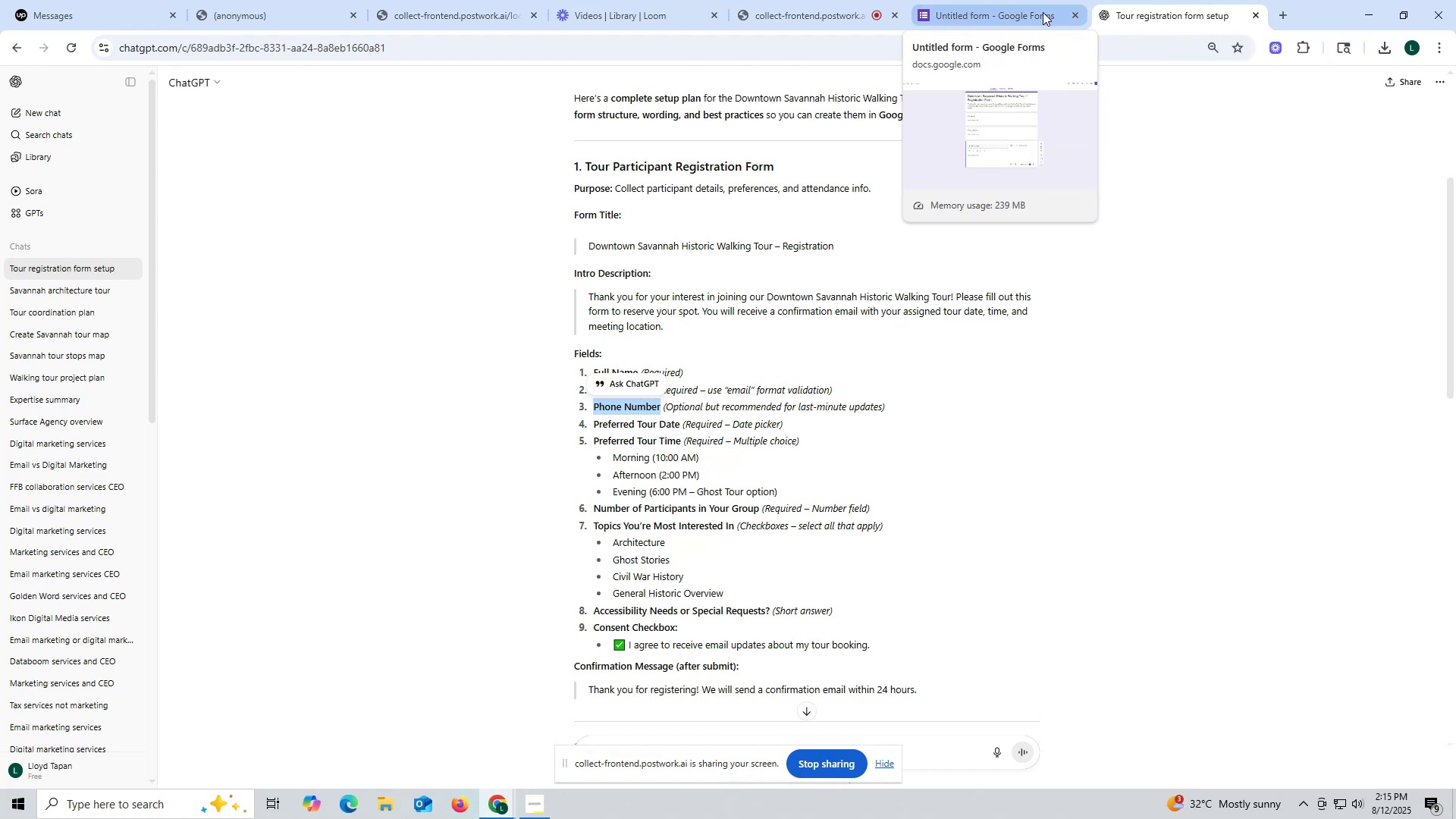 
left_click([1043, 12])
 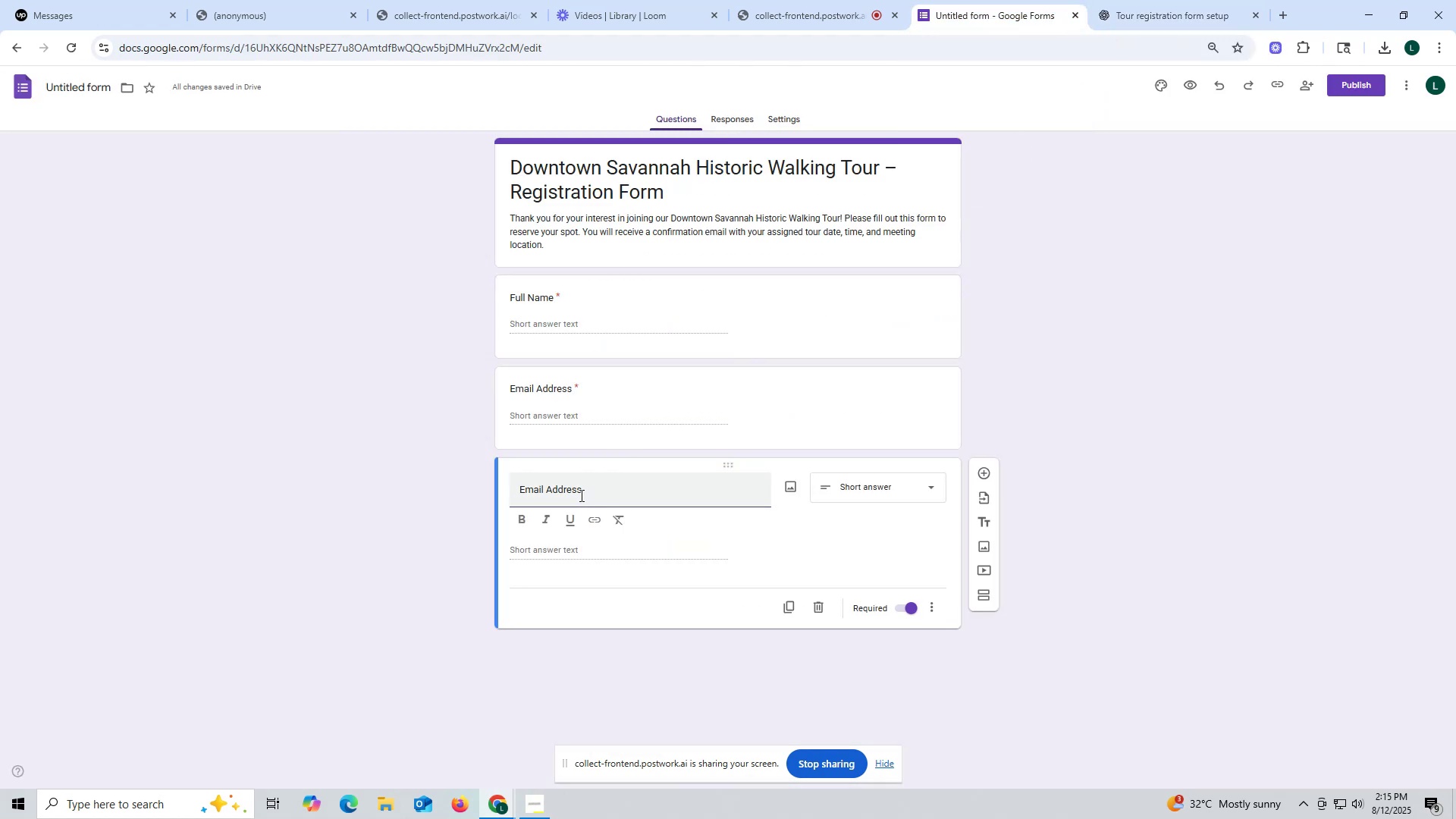 
left_click([580, 494])
 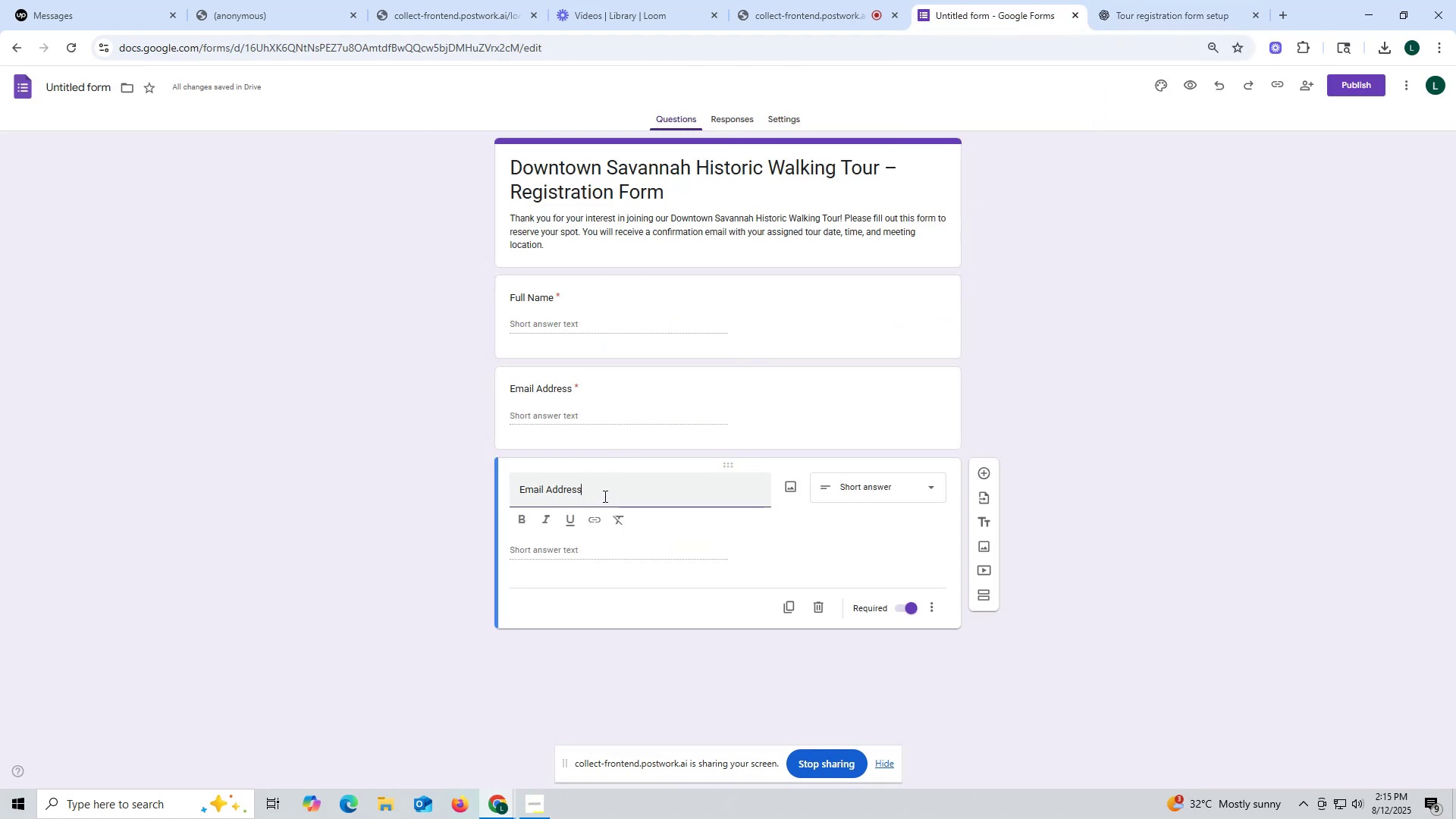 
left_click_drag(start_coordinate=[604, 496], to_coordinate=[486, 485])
 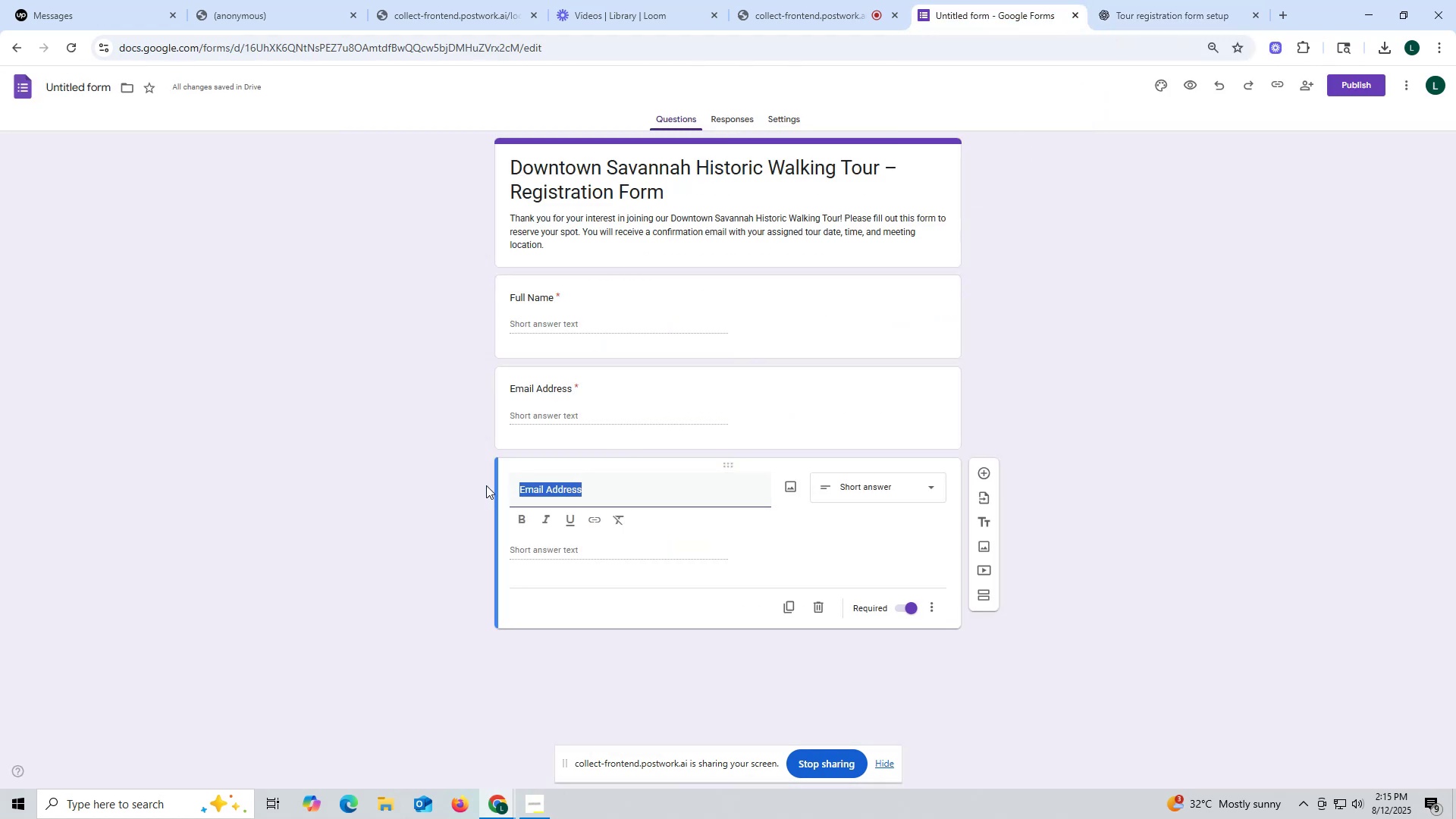 
key(Control+ControlLeft)
 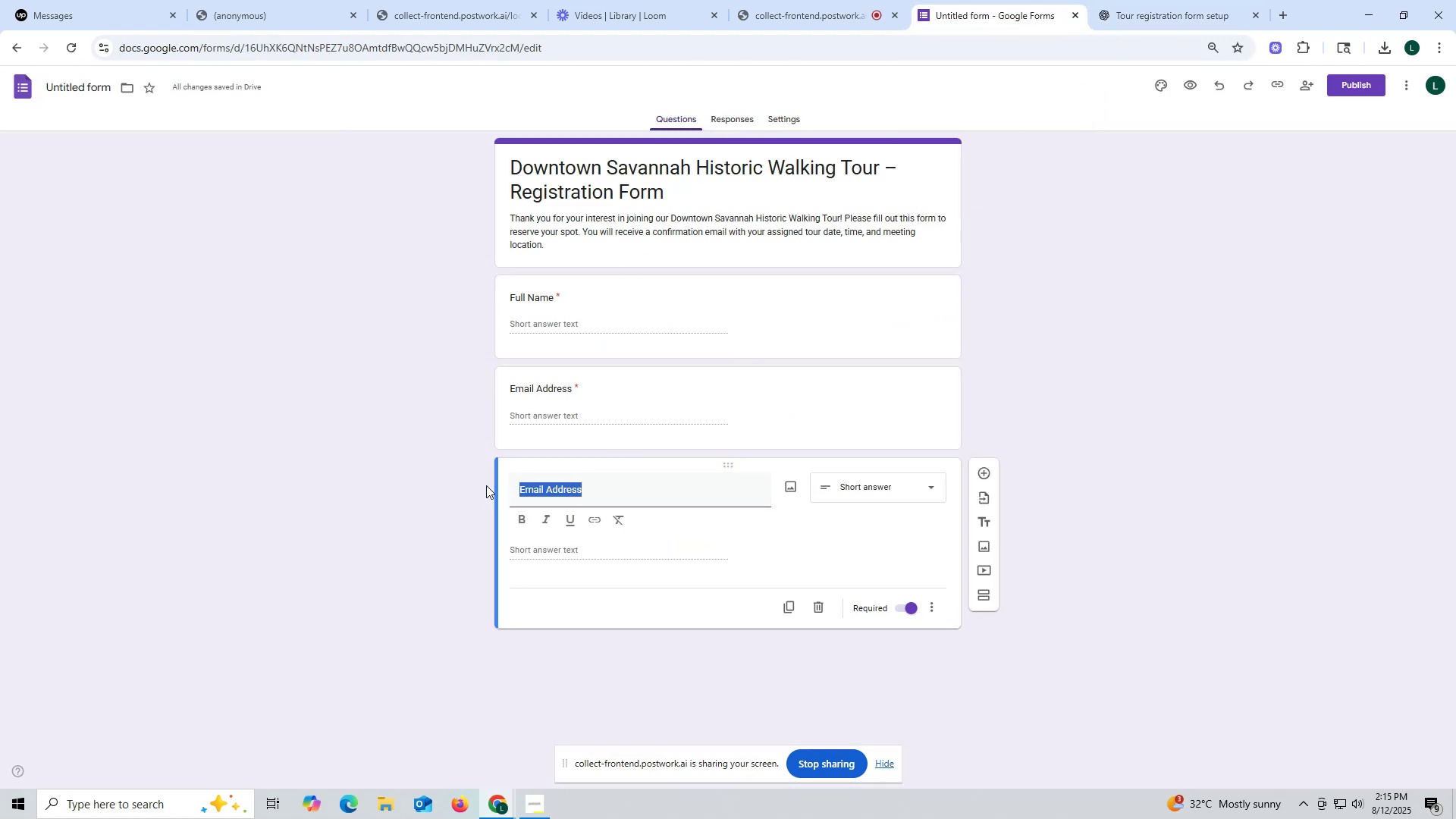 
key(Control+V)
 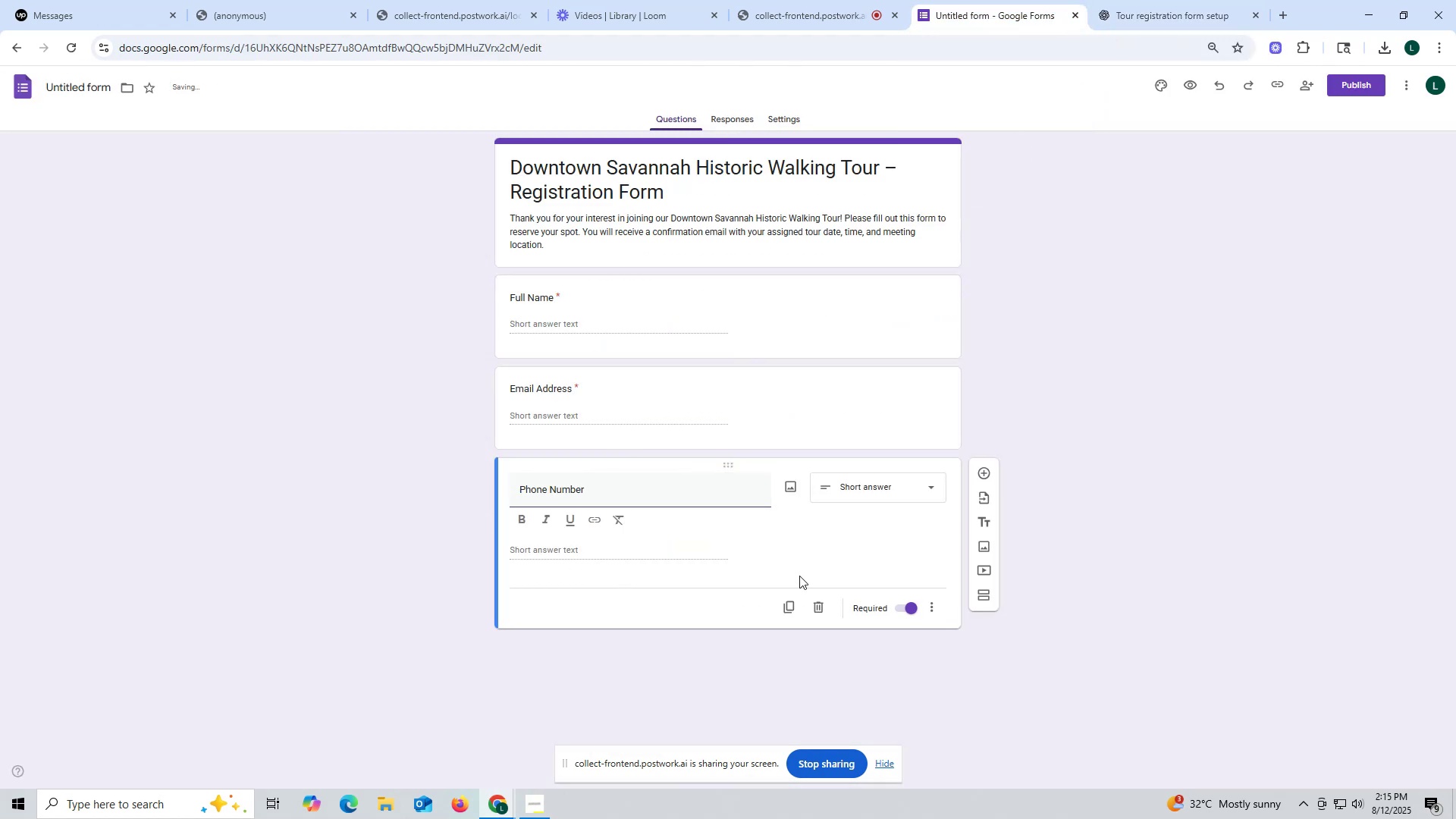 
mouse_move([708, 601])
 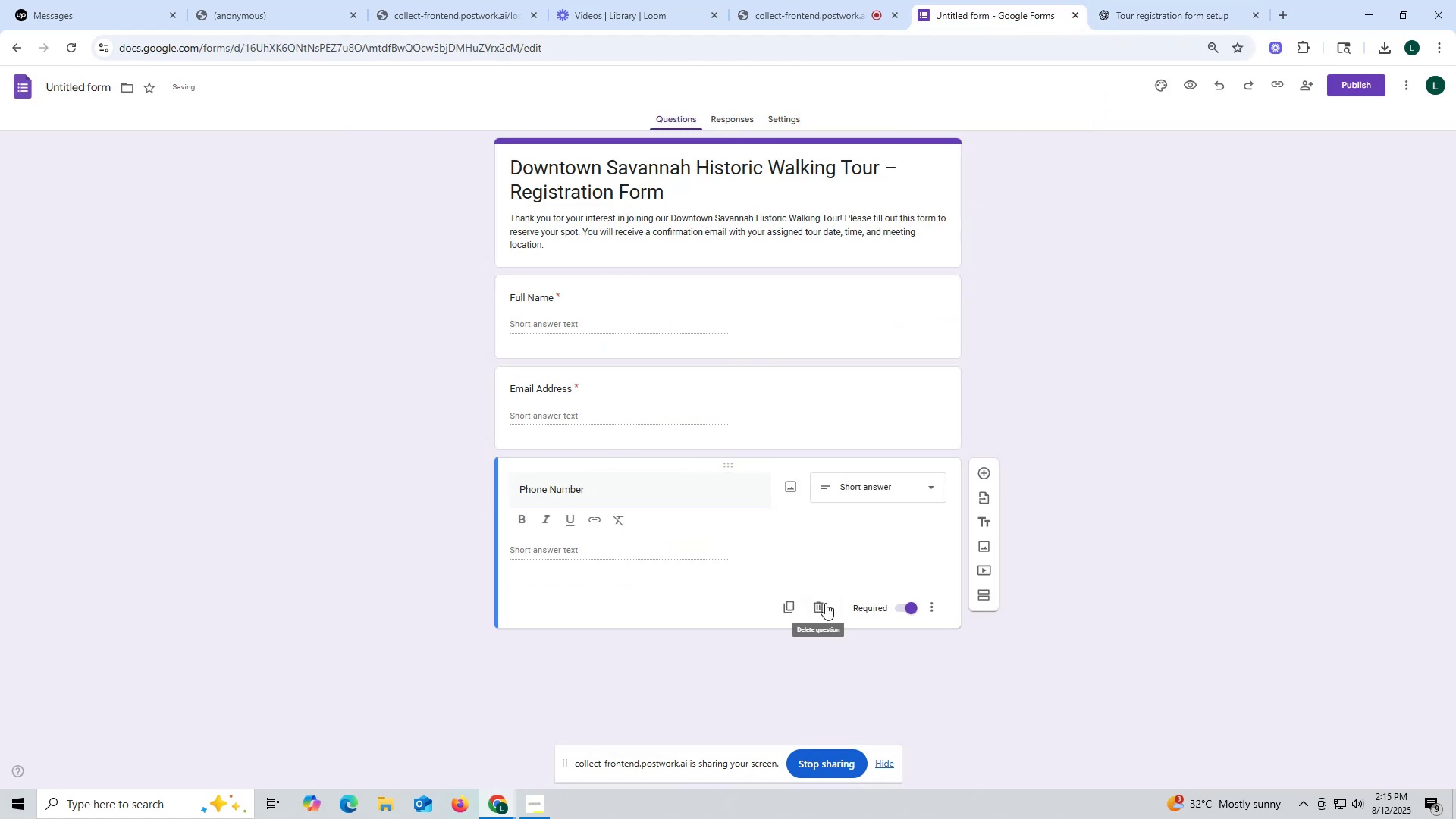 
mouse_move([859, 613])
 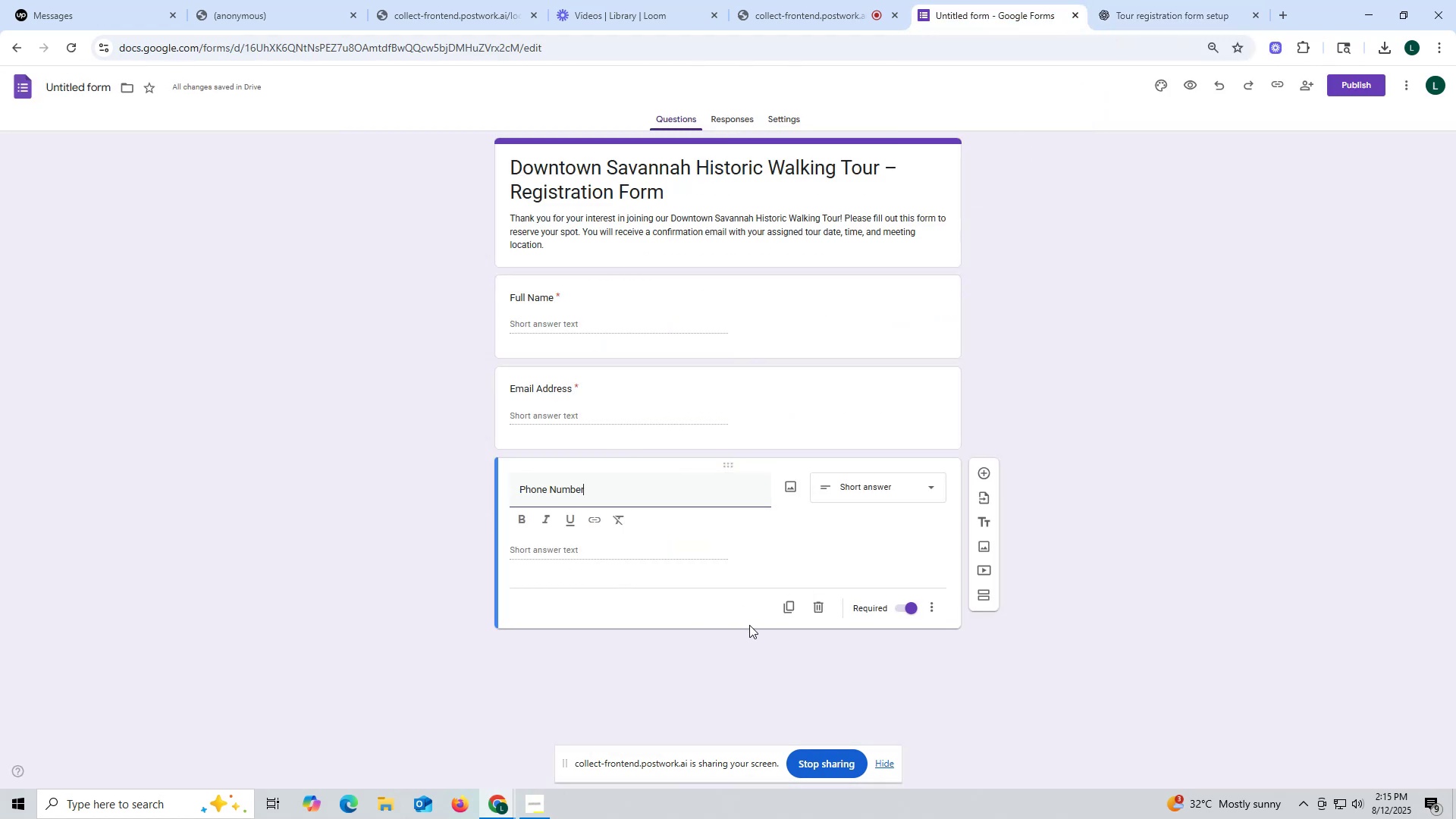 
left_click([749, 625])
 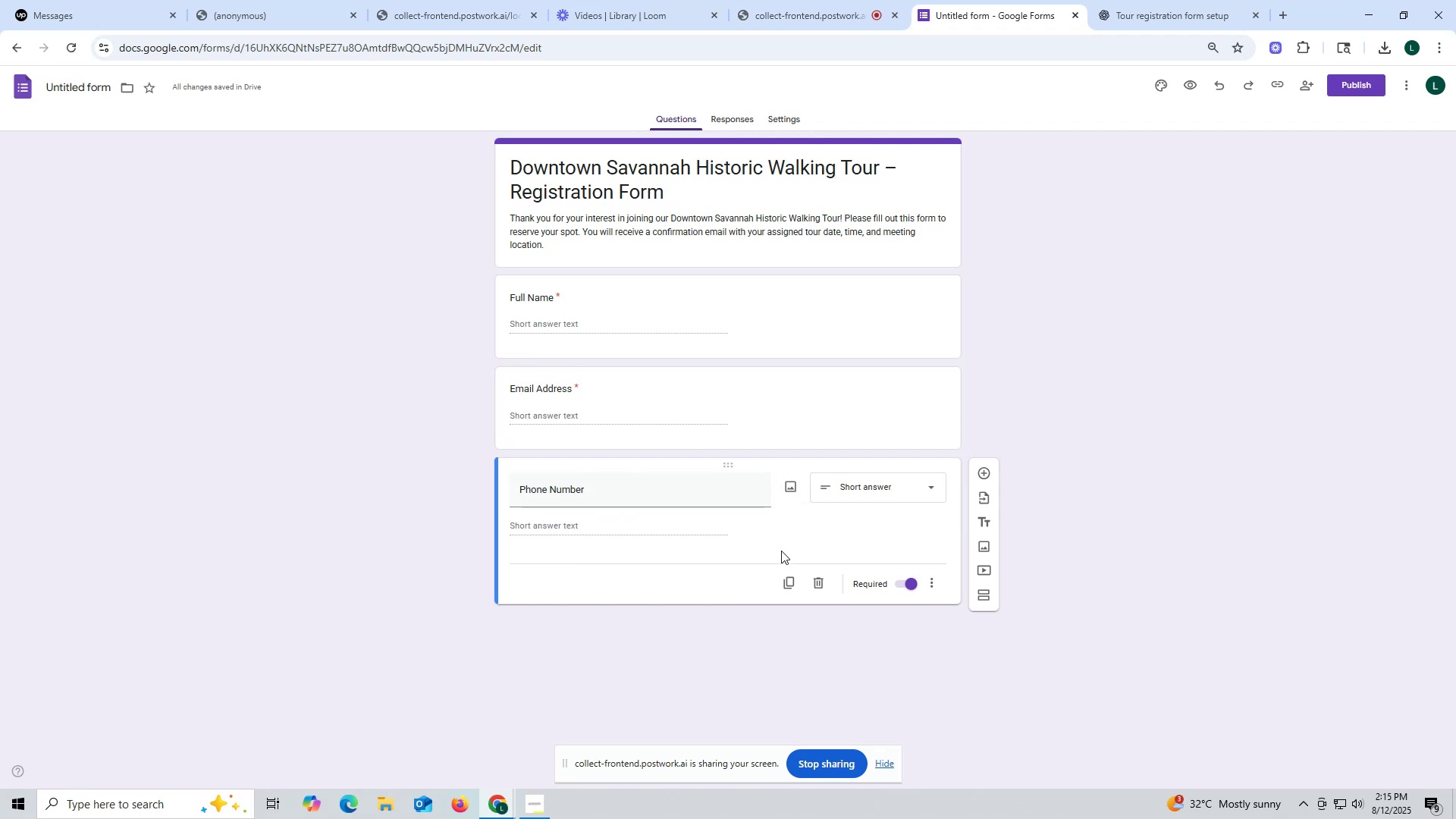 
left_click([789, 585])
 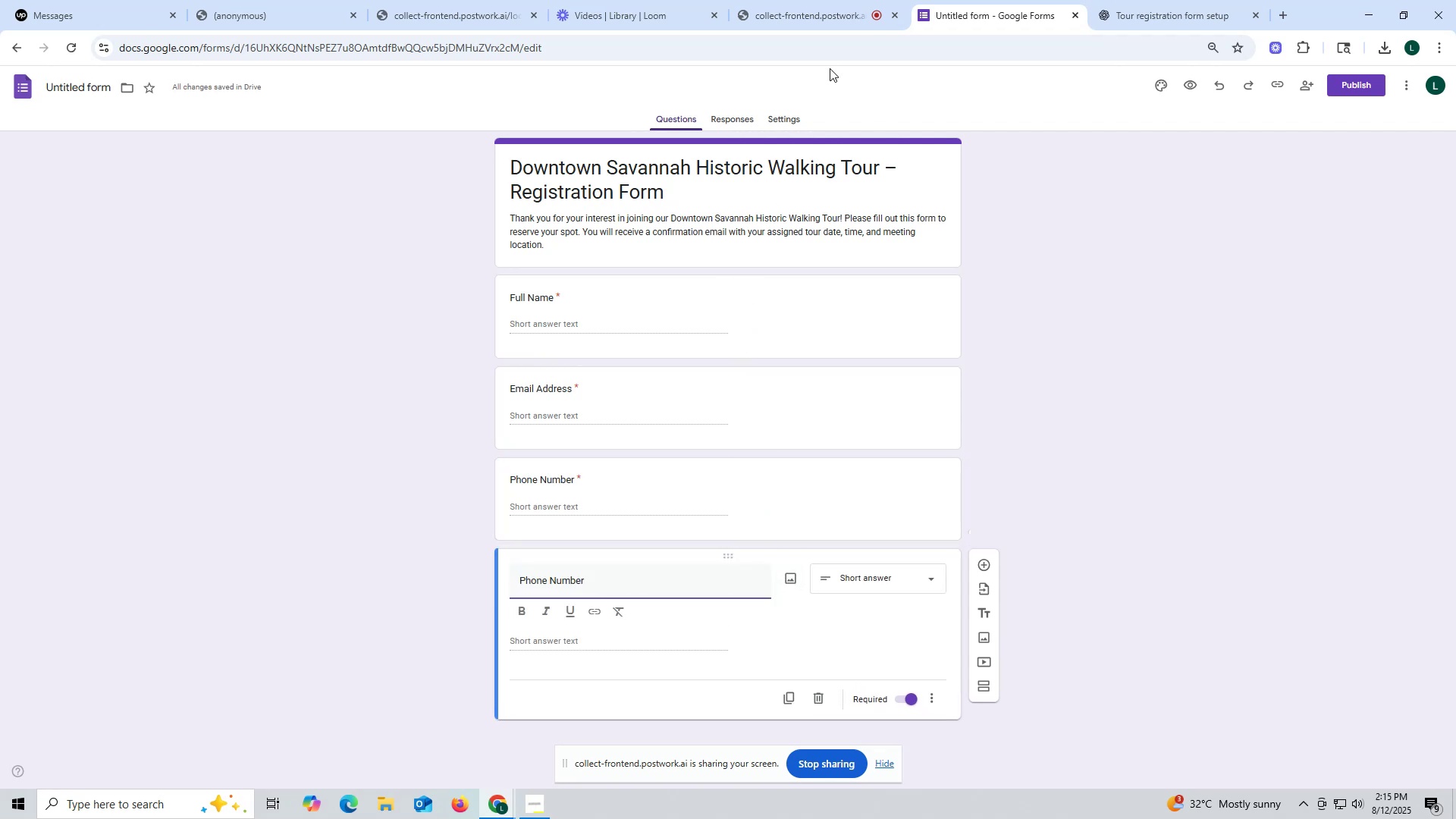 
mouse_move([976, 53])
 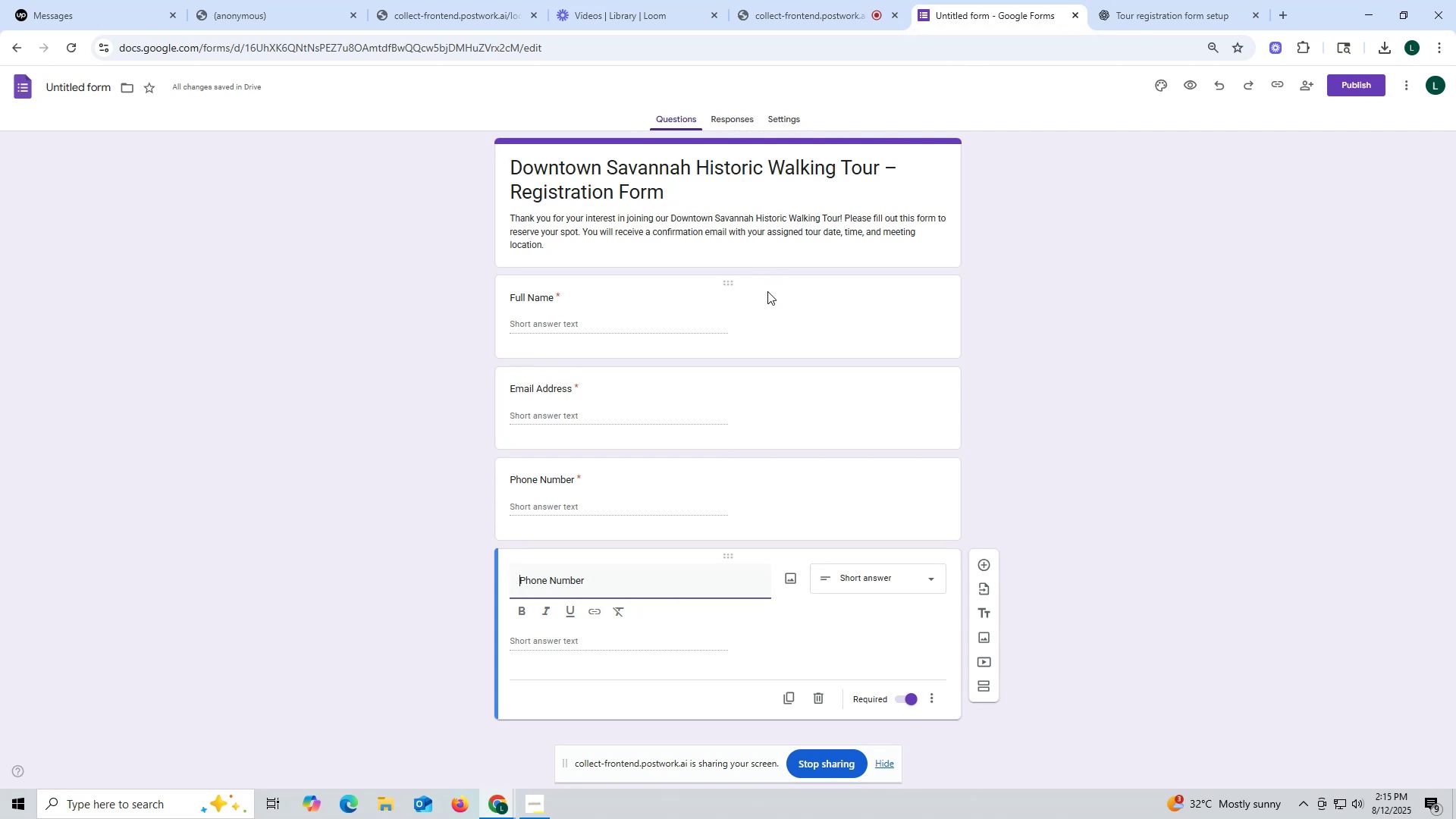 
wait(14.59)
 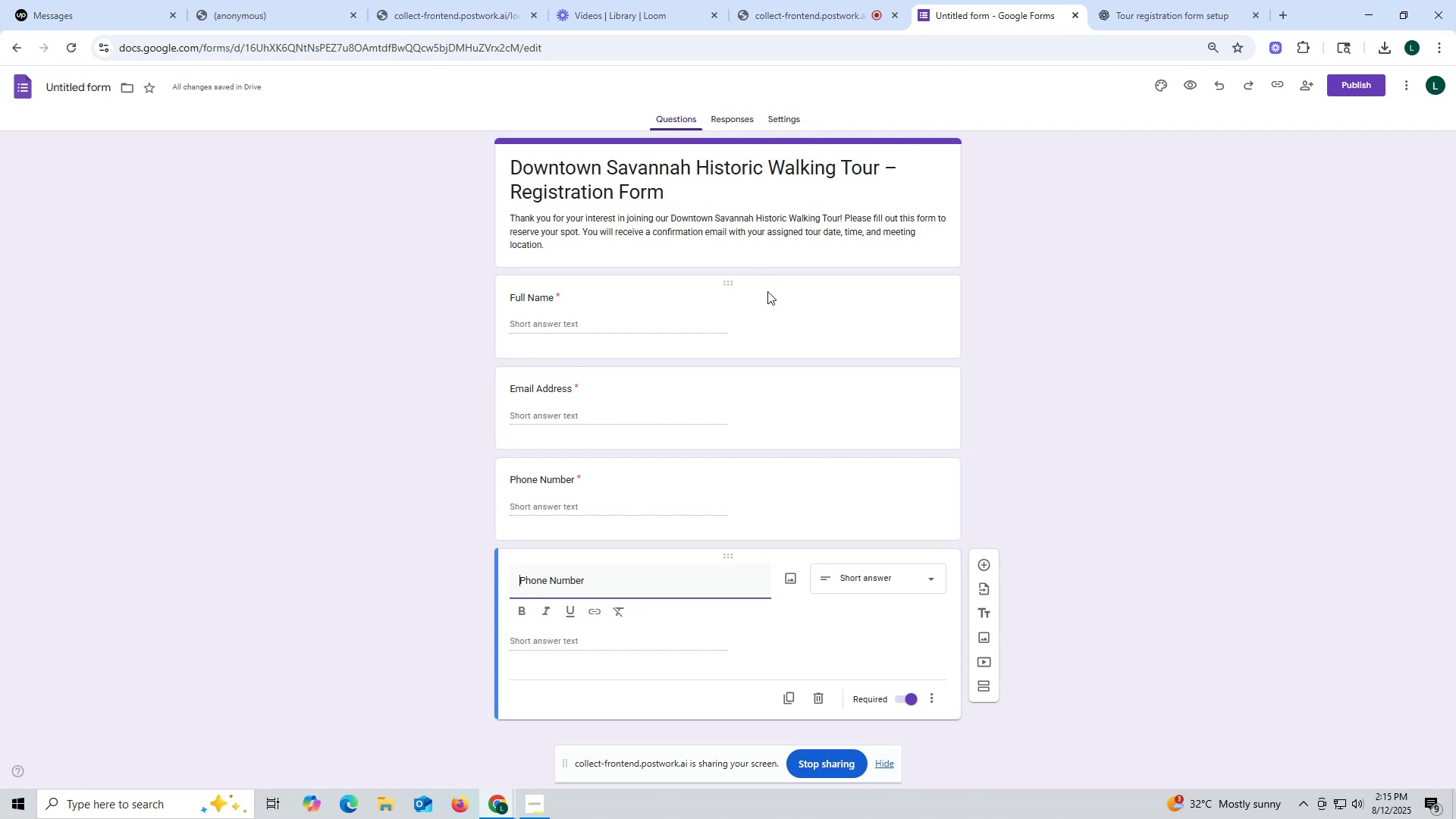 
left_click([1153, 16])
 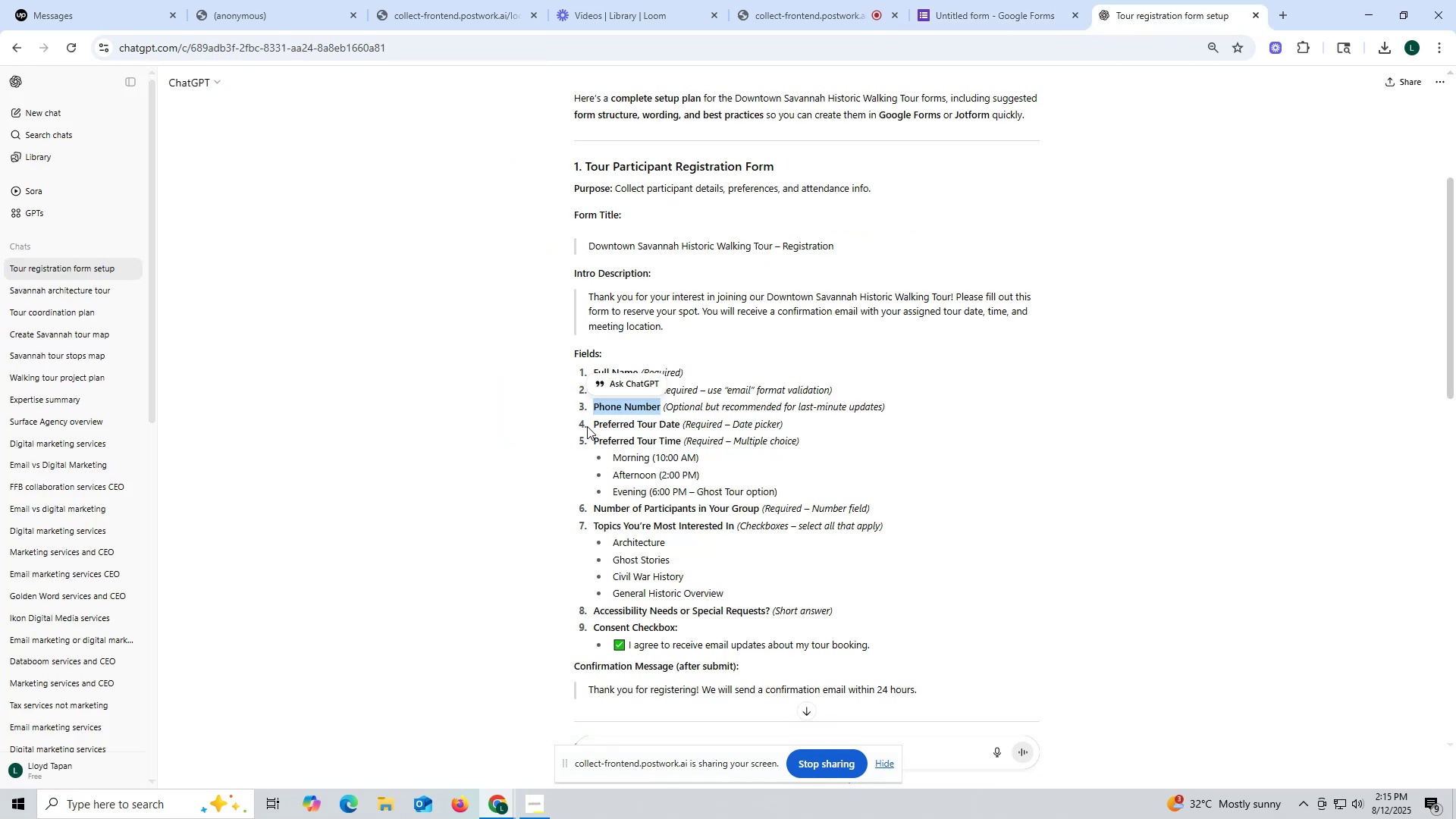 
left_click_drag(start_coordinate=[590, 424], to_coordinate=[679, 422])
 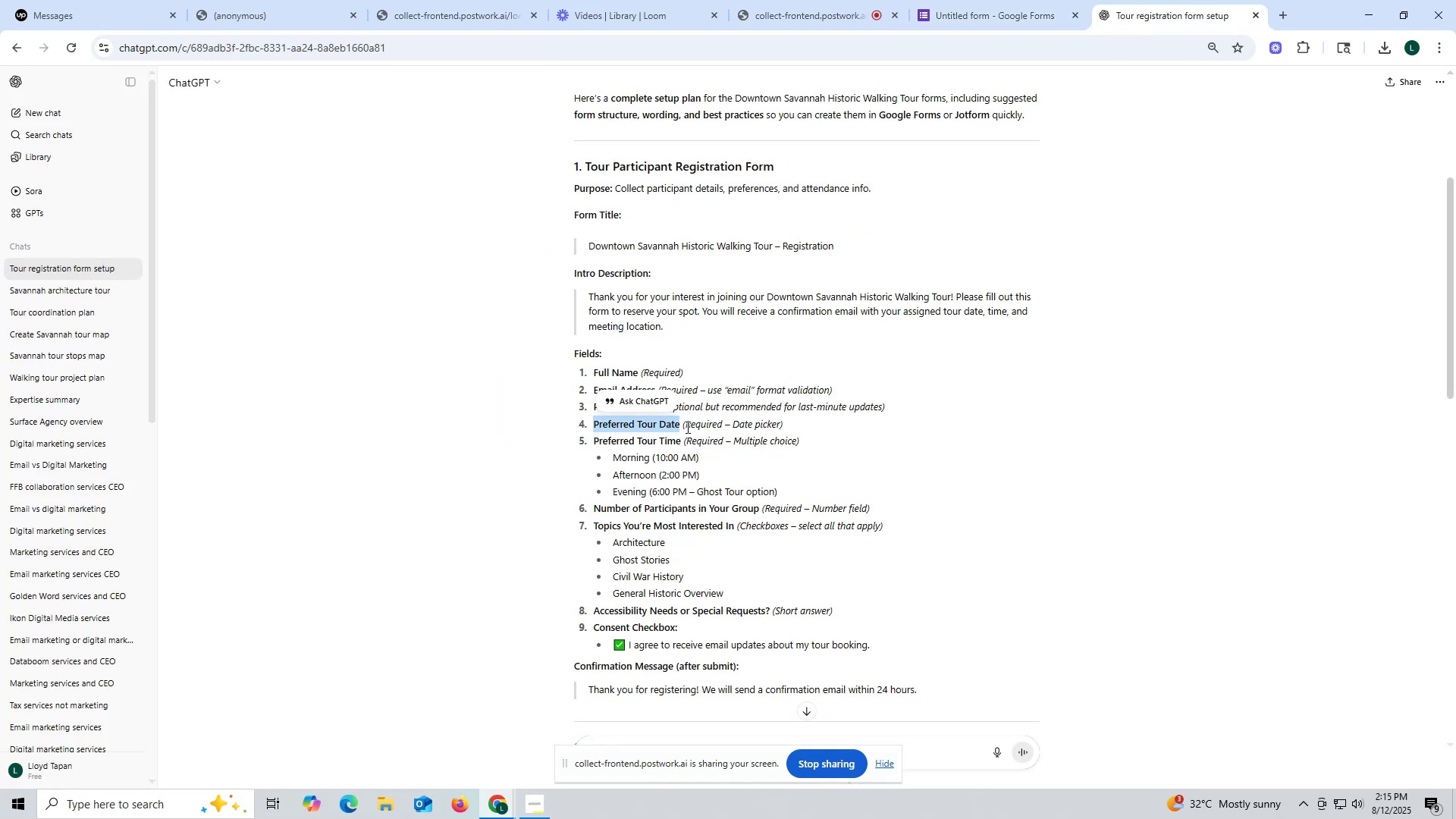 
key(Control+ControlLeft)
 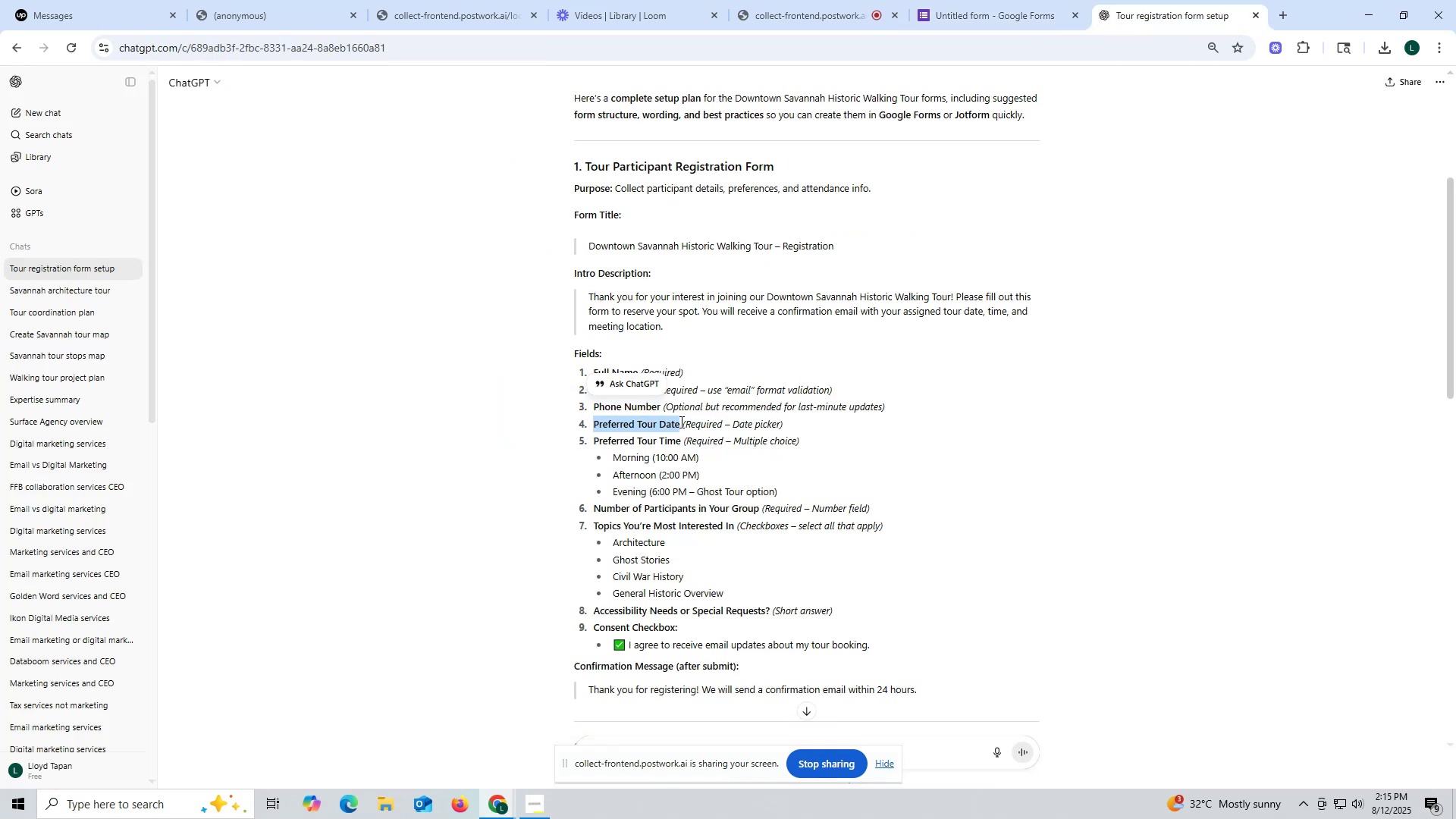 
key(Control+C)
 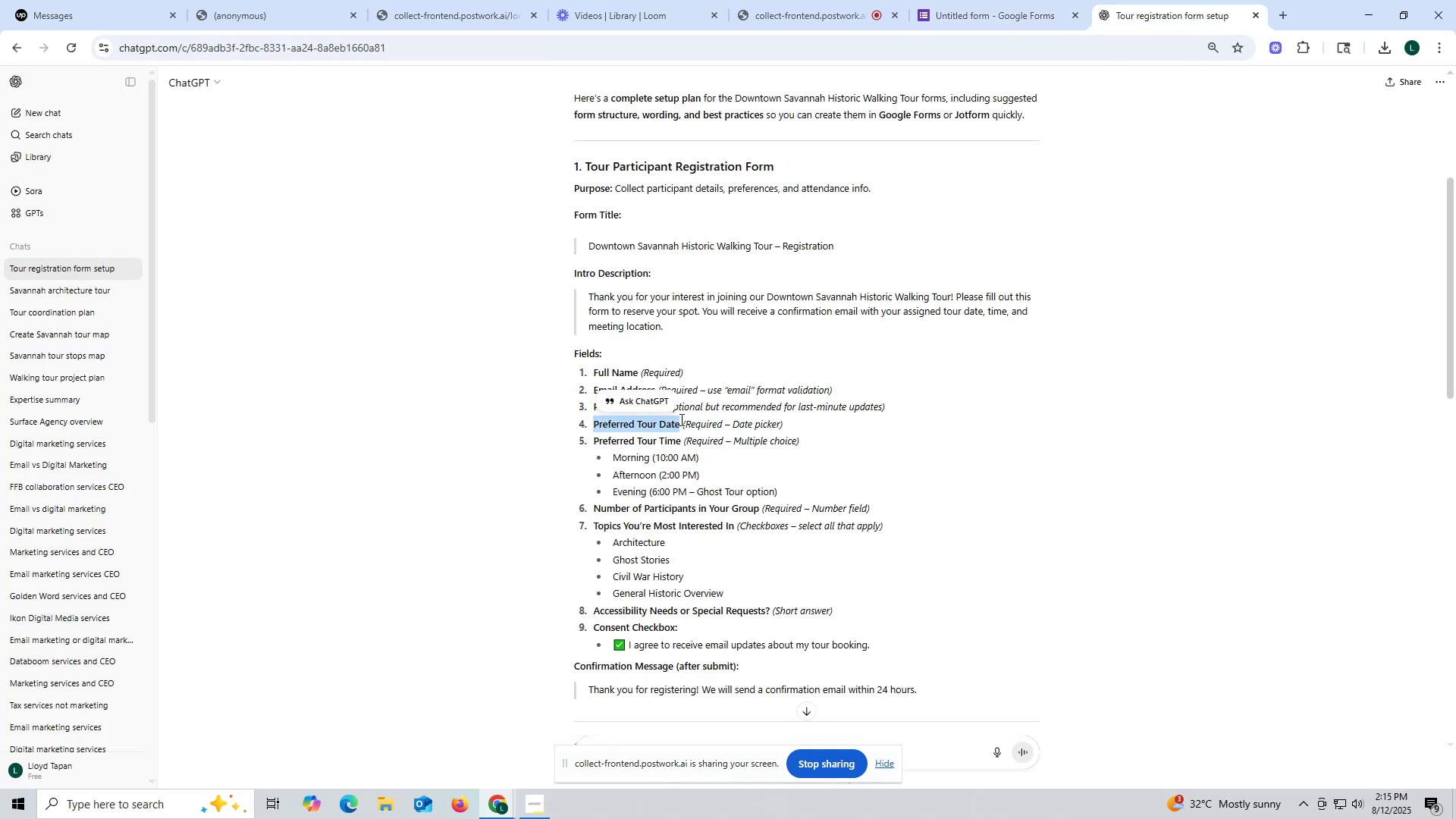 
key(Control+ControlLeft)
 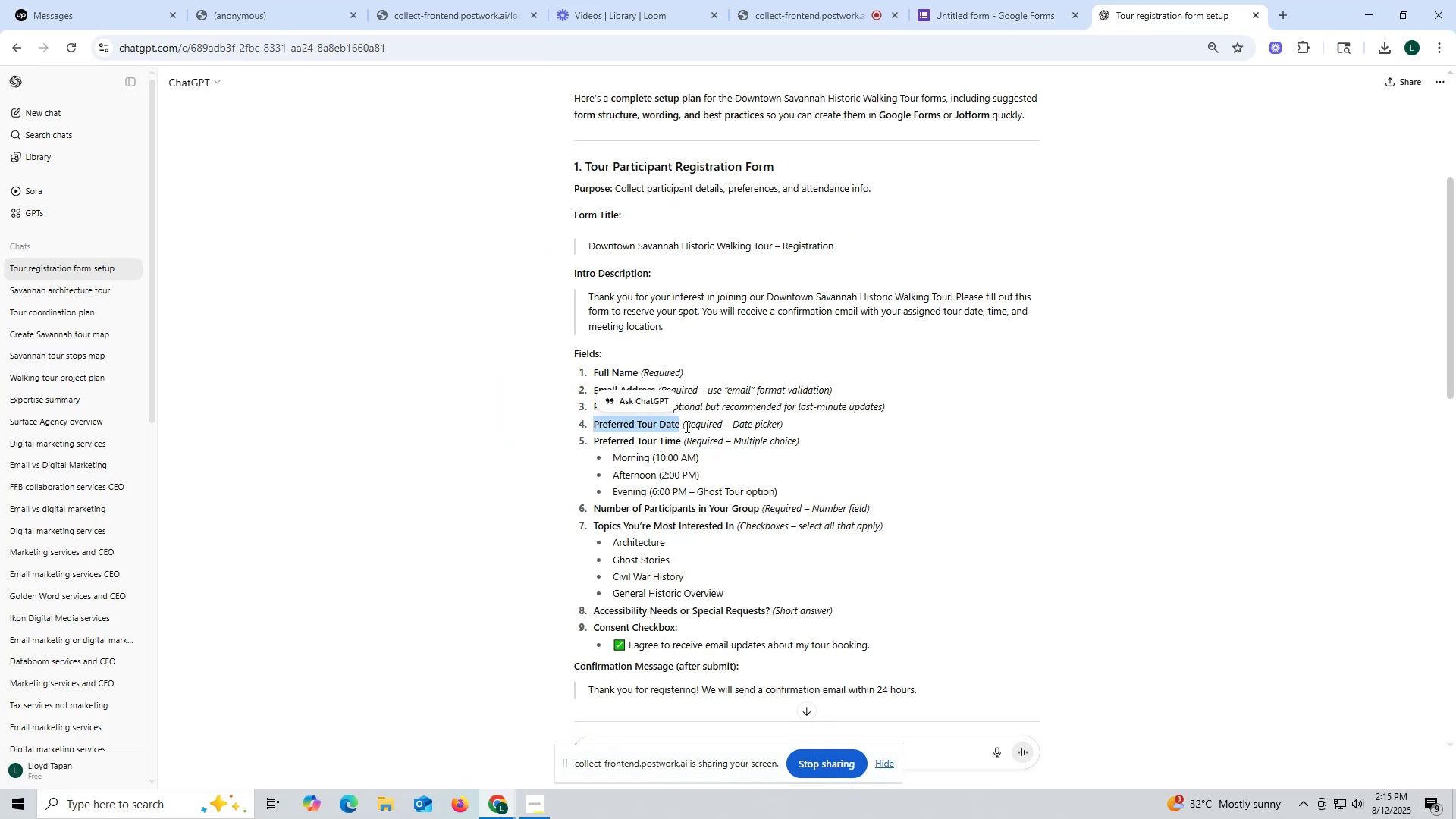 
key(Control+C)
 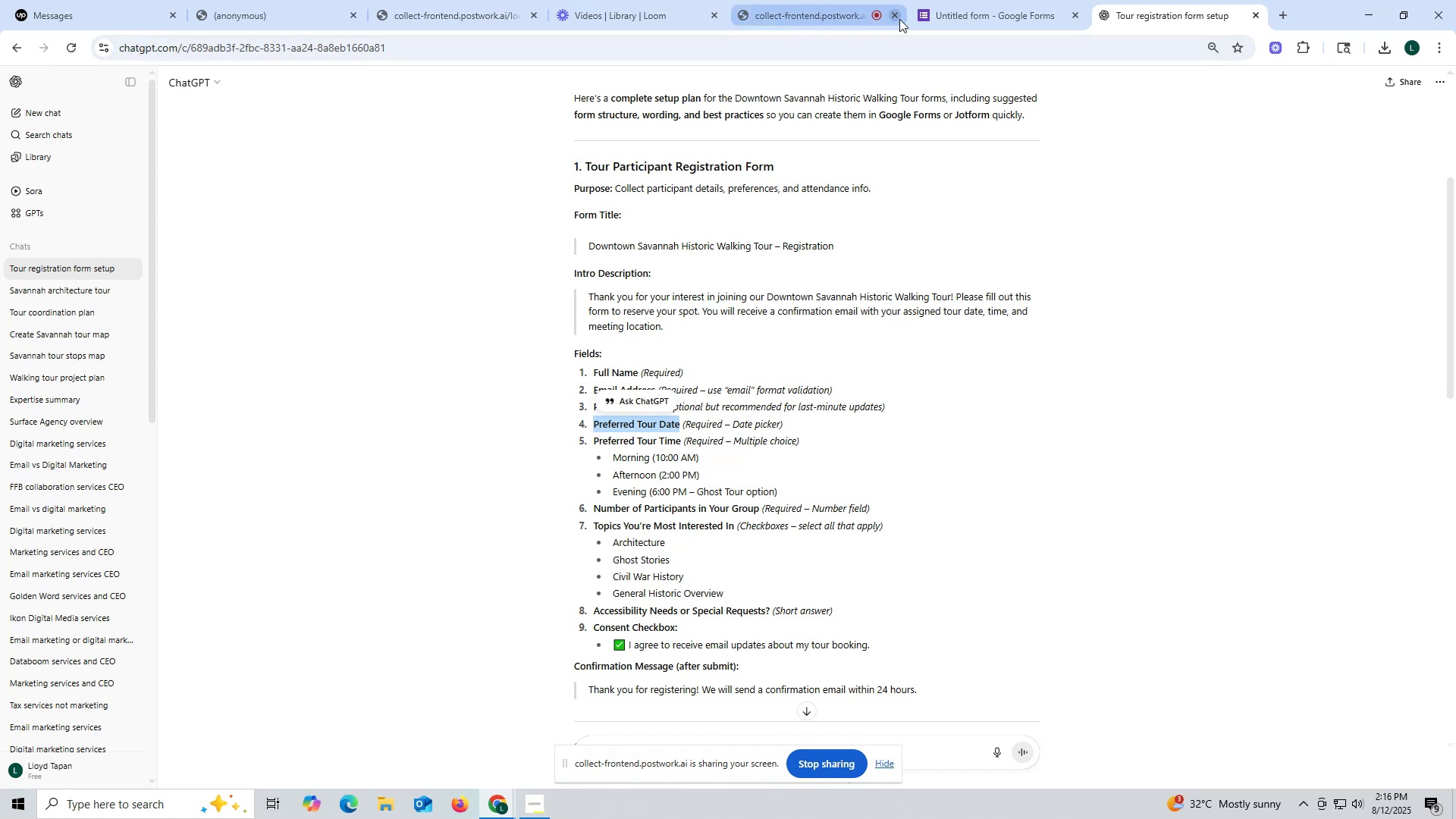 
wait(9.42)
 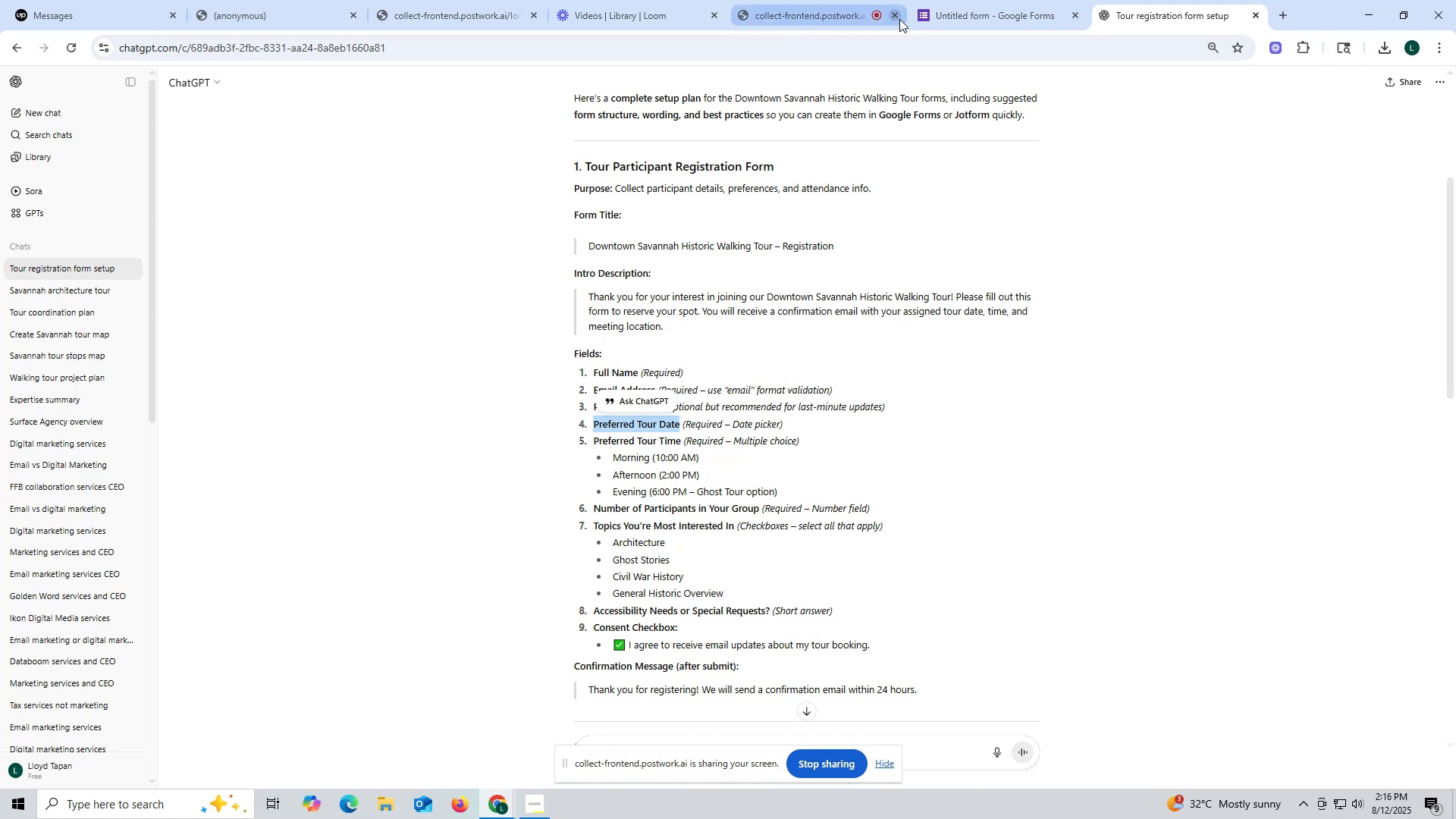 
left_click([976, 17])
 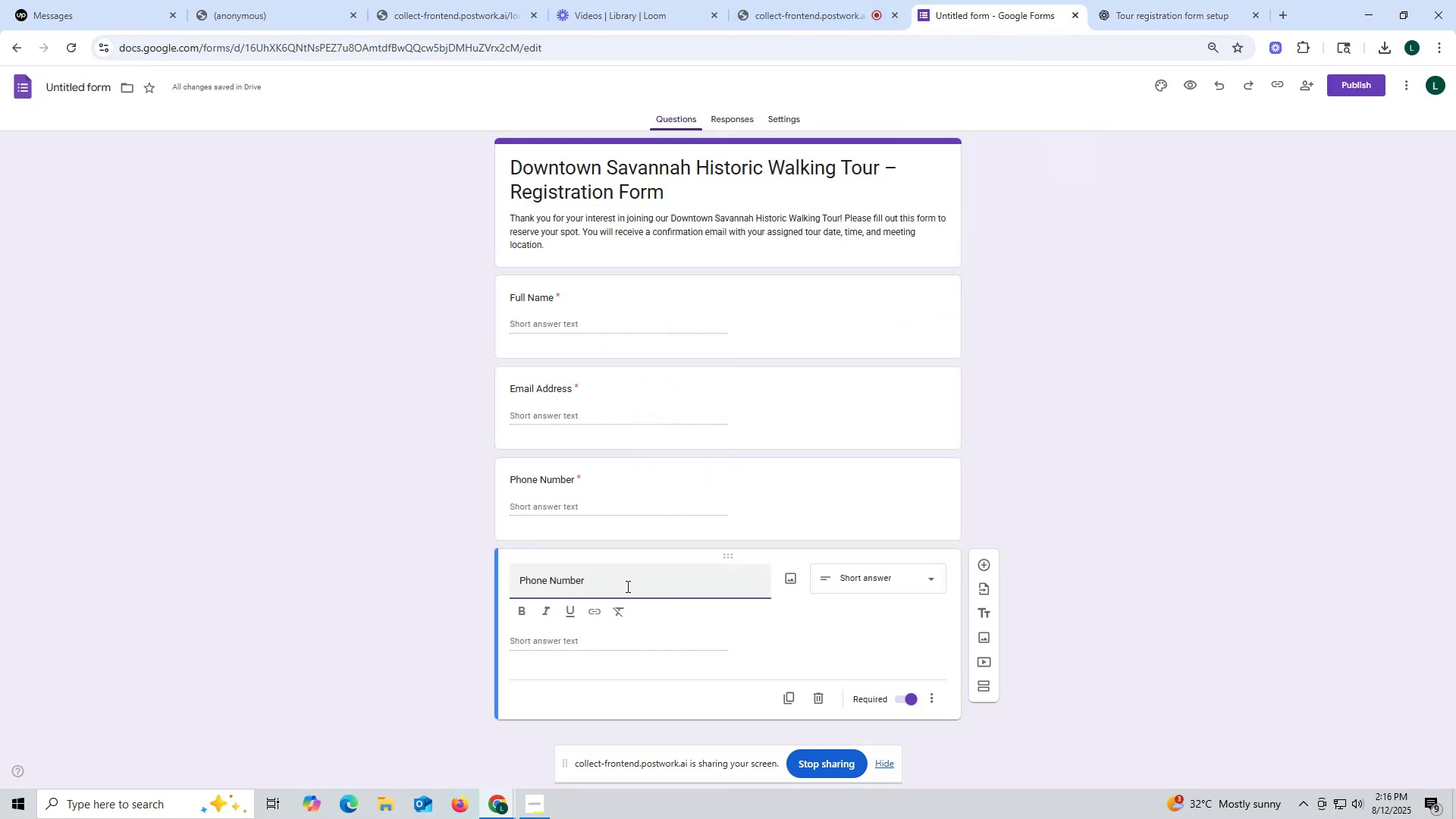 
left_click([628, 584])
 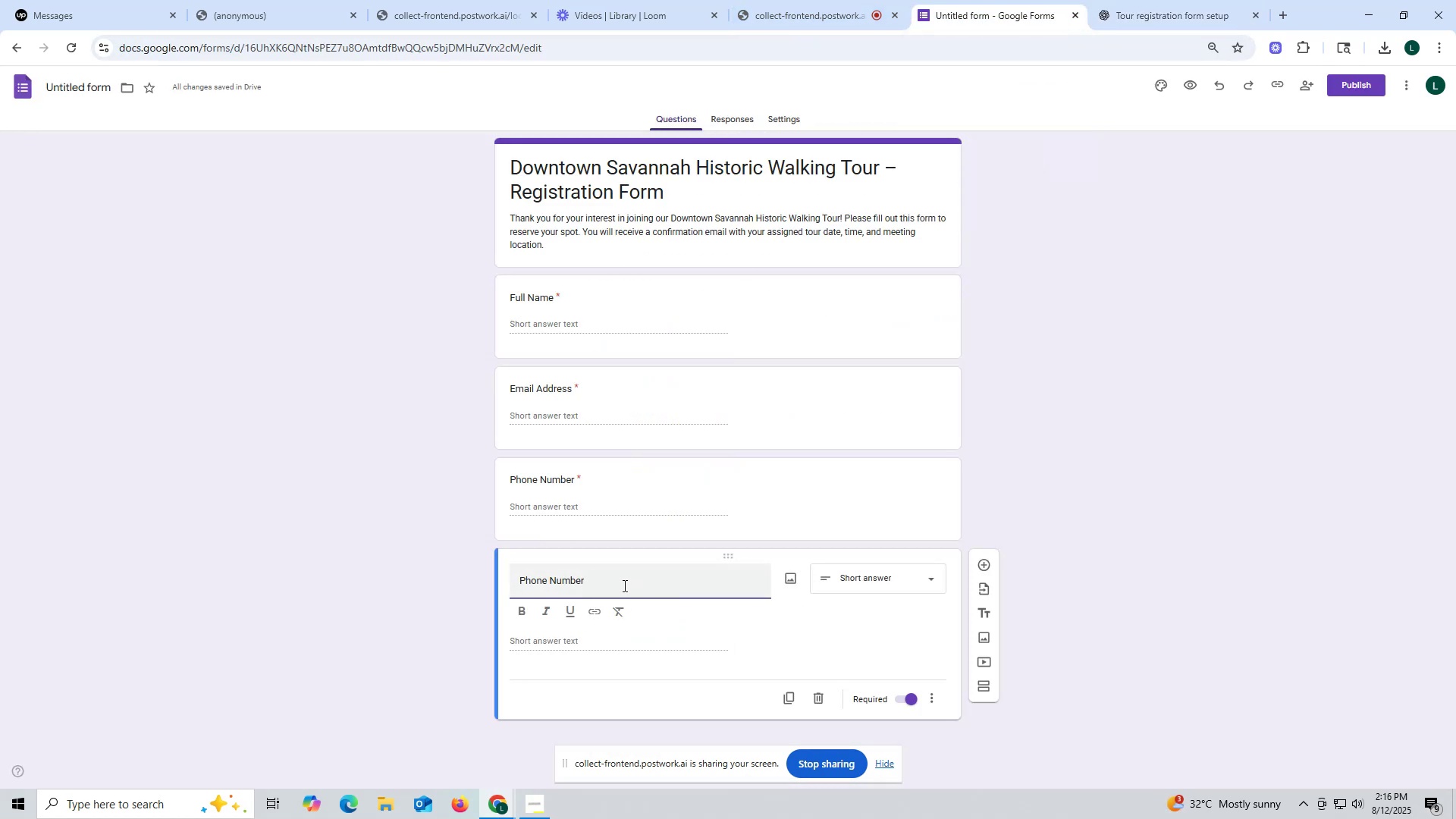 
left_click_drag(start_coordinate=[608, 581], to_coordinate=[488, 578])
 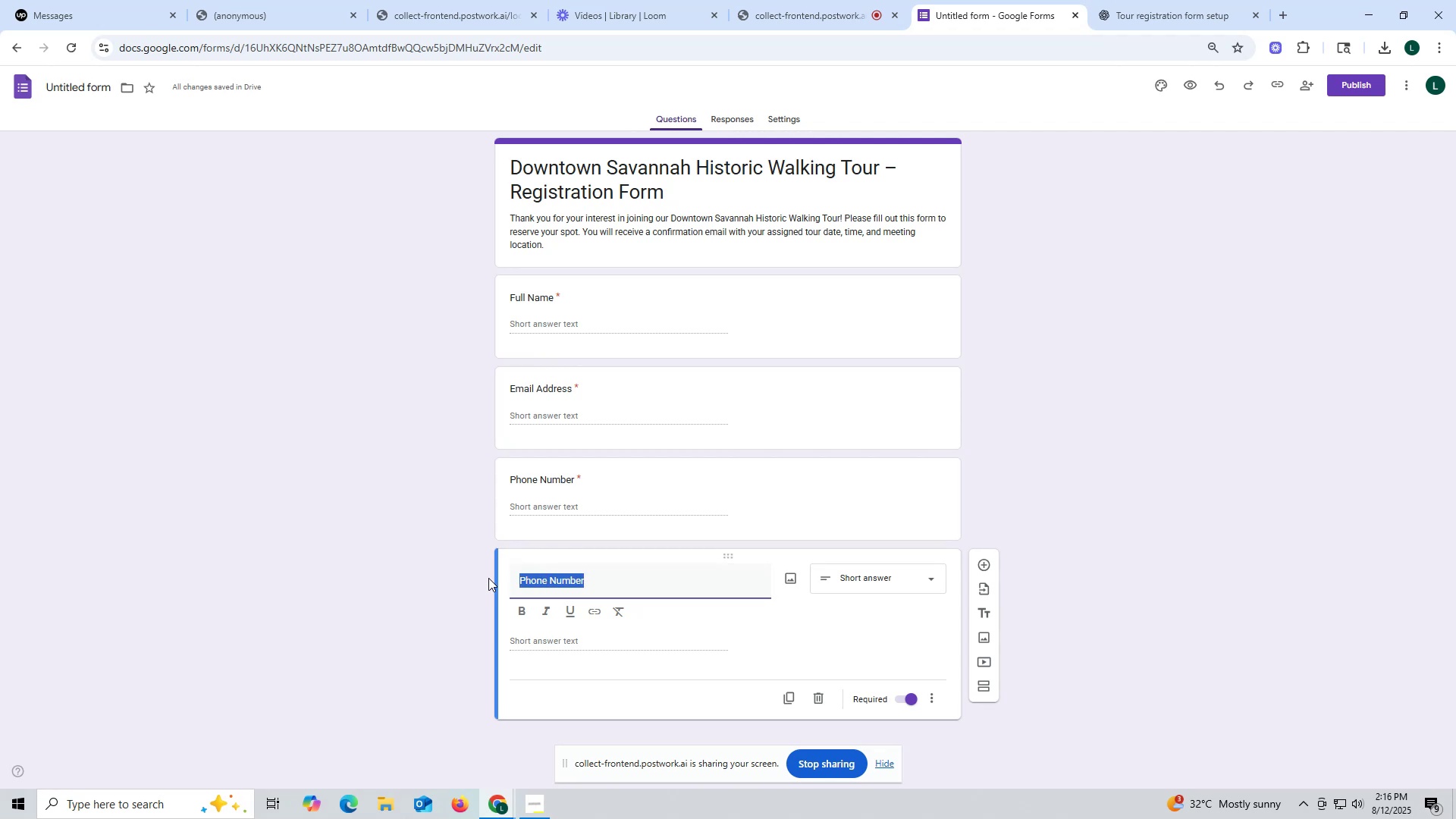 
key(Control+ControlLeft)
 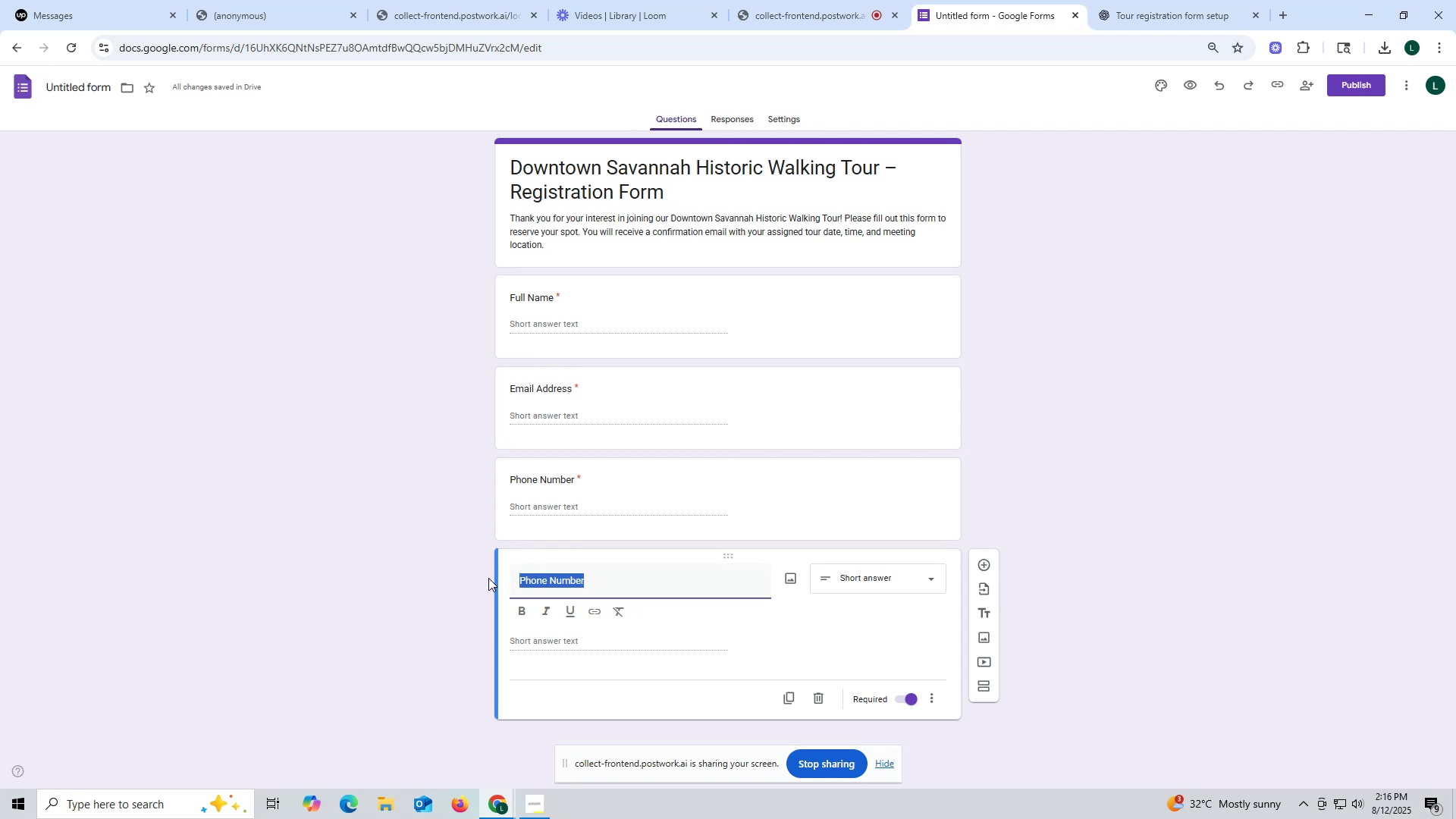 
key(Control+V)
 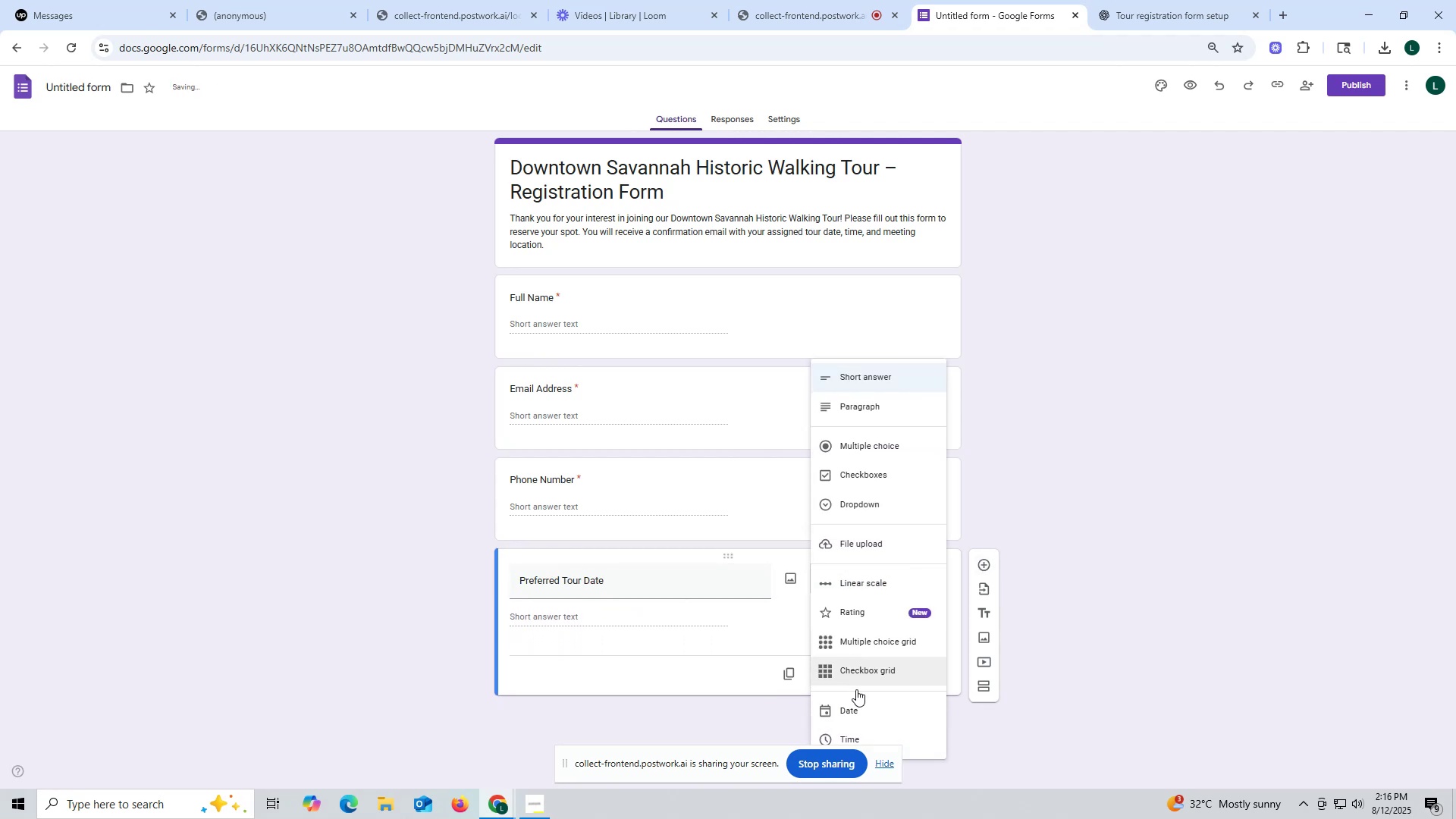 
left_click([872, 710])
 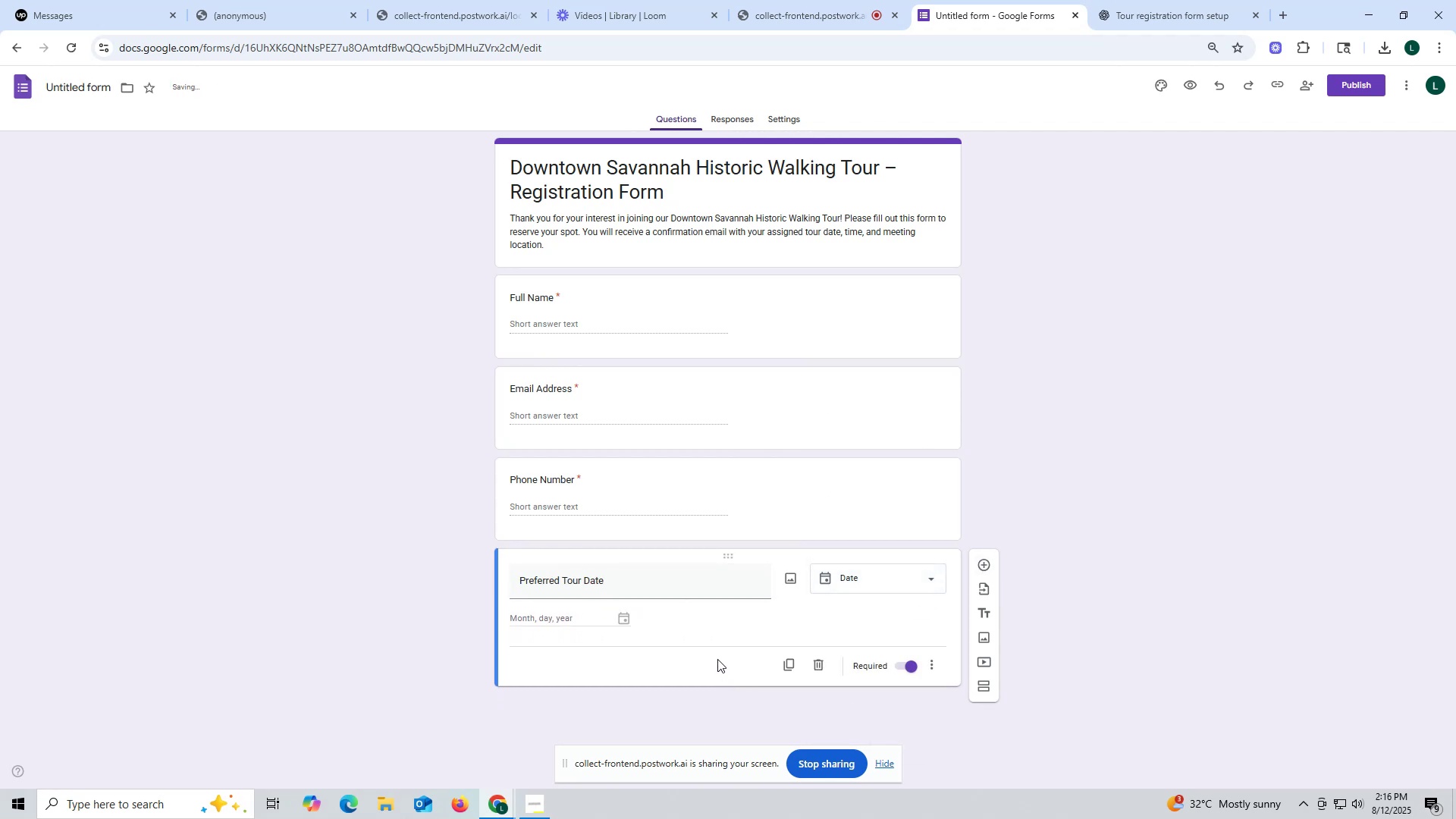 
left_click([717, 659])
 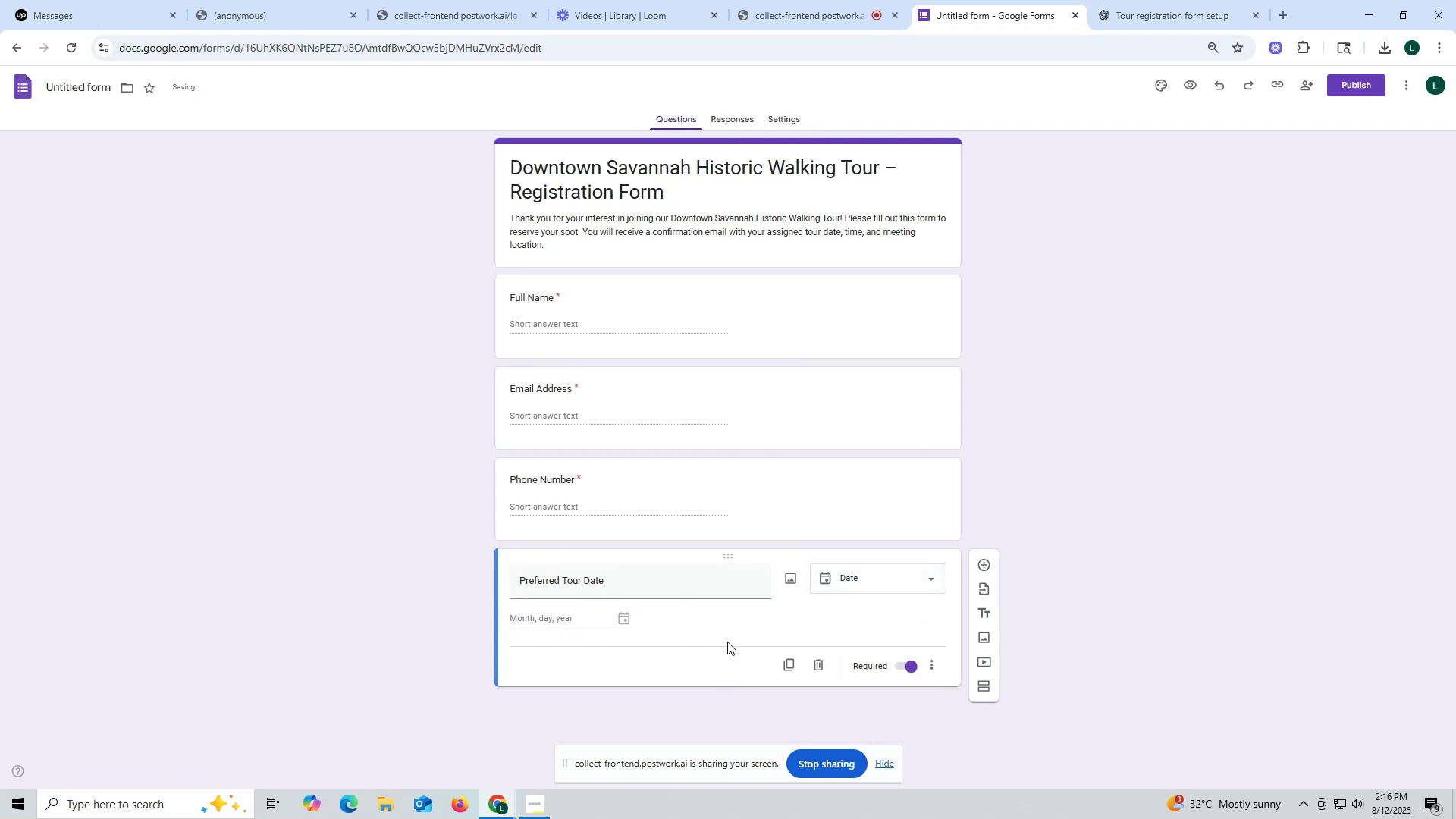 
scroll: coordinate [701, 463], scroll_direction: down, amount: 5.0
 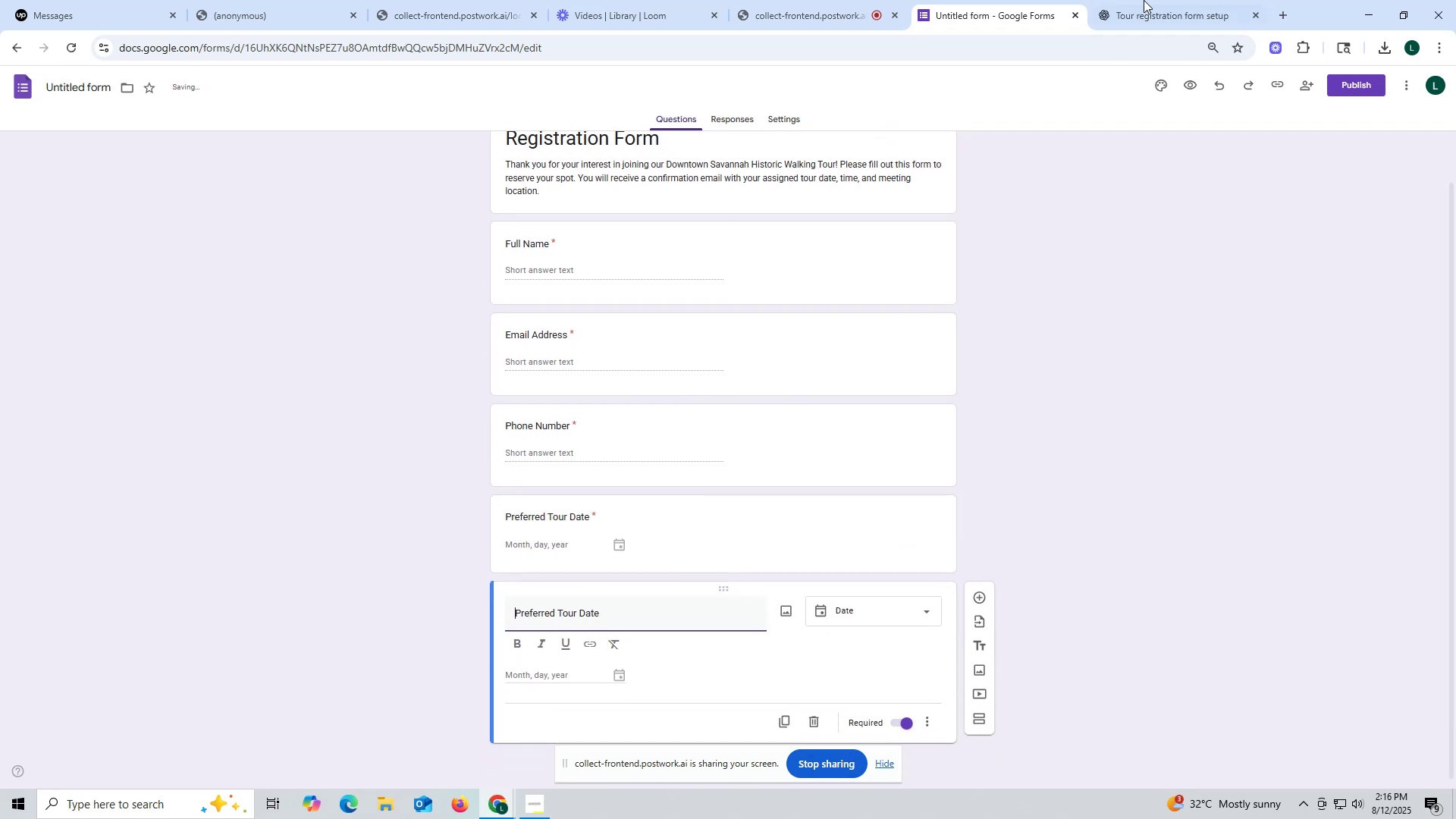 
left_click([1162, 14])
 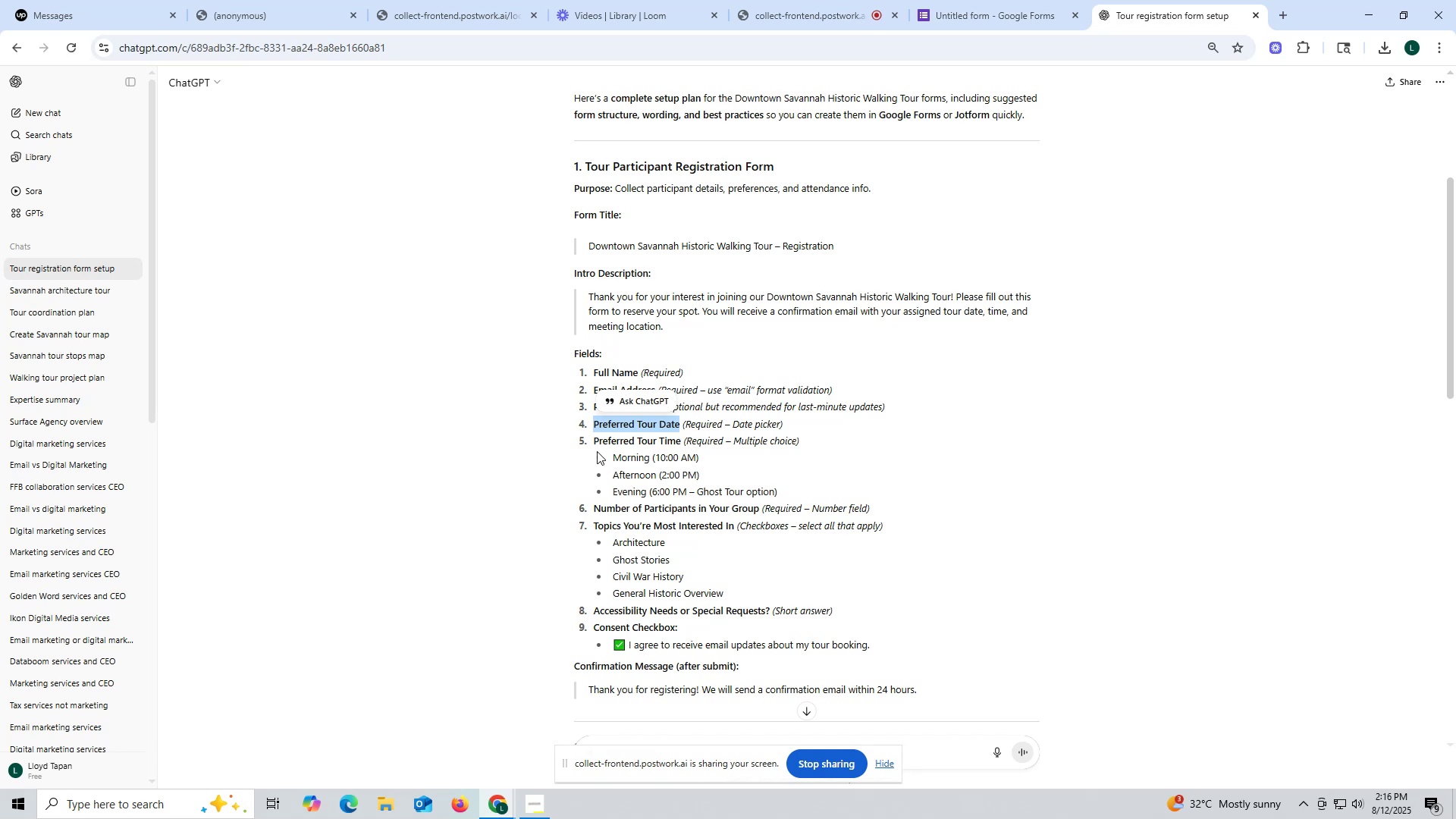 
left_click_drag(start_coordinate=[594, 439], to_coordinate=[679, 438])
 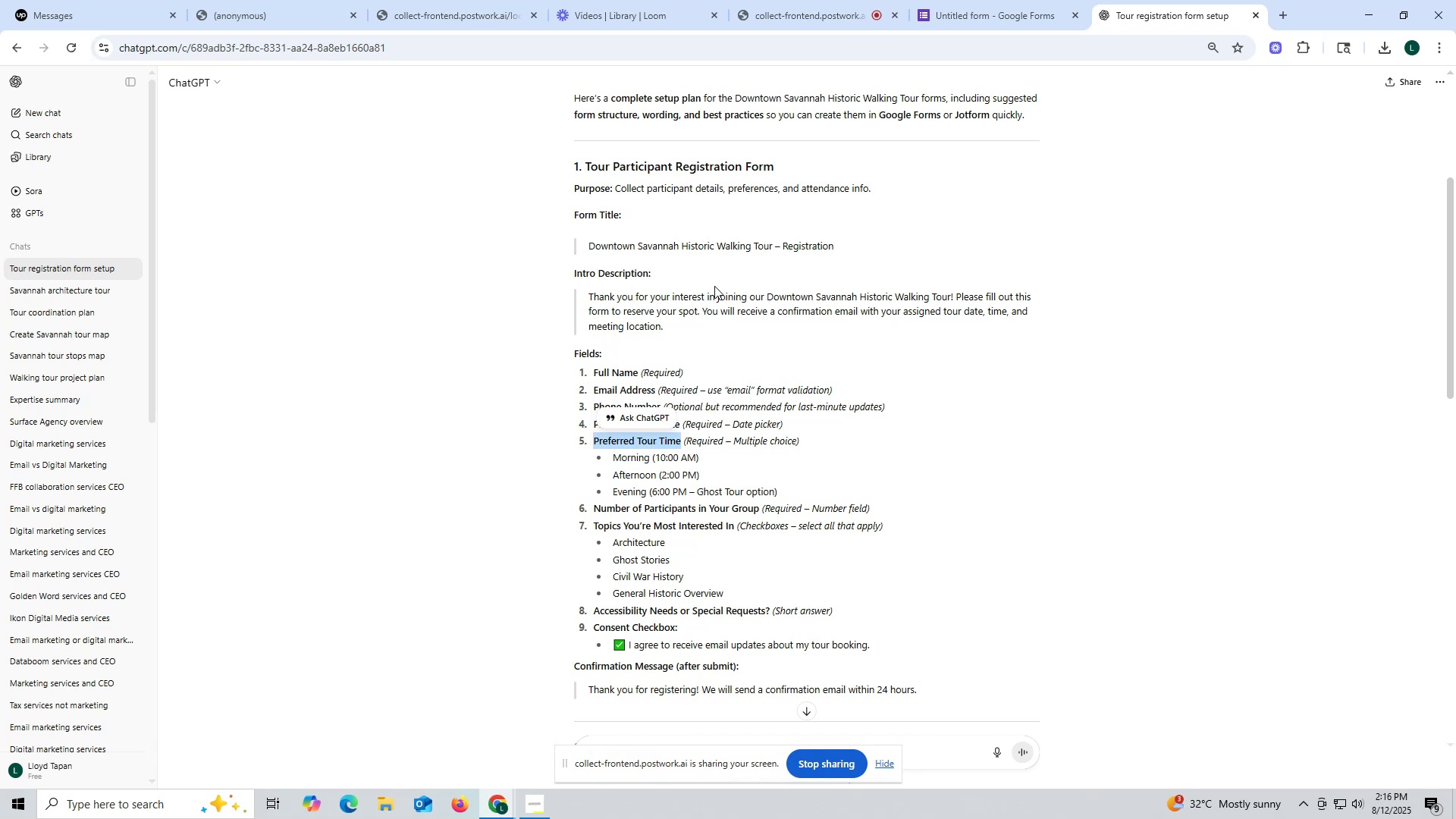 
key(Control+ControlLeft)
 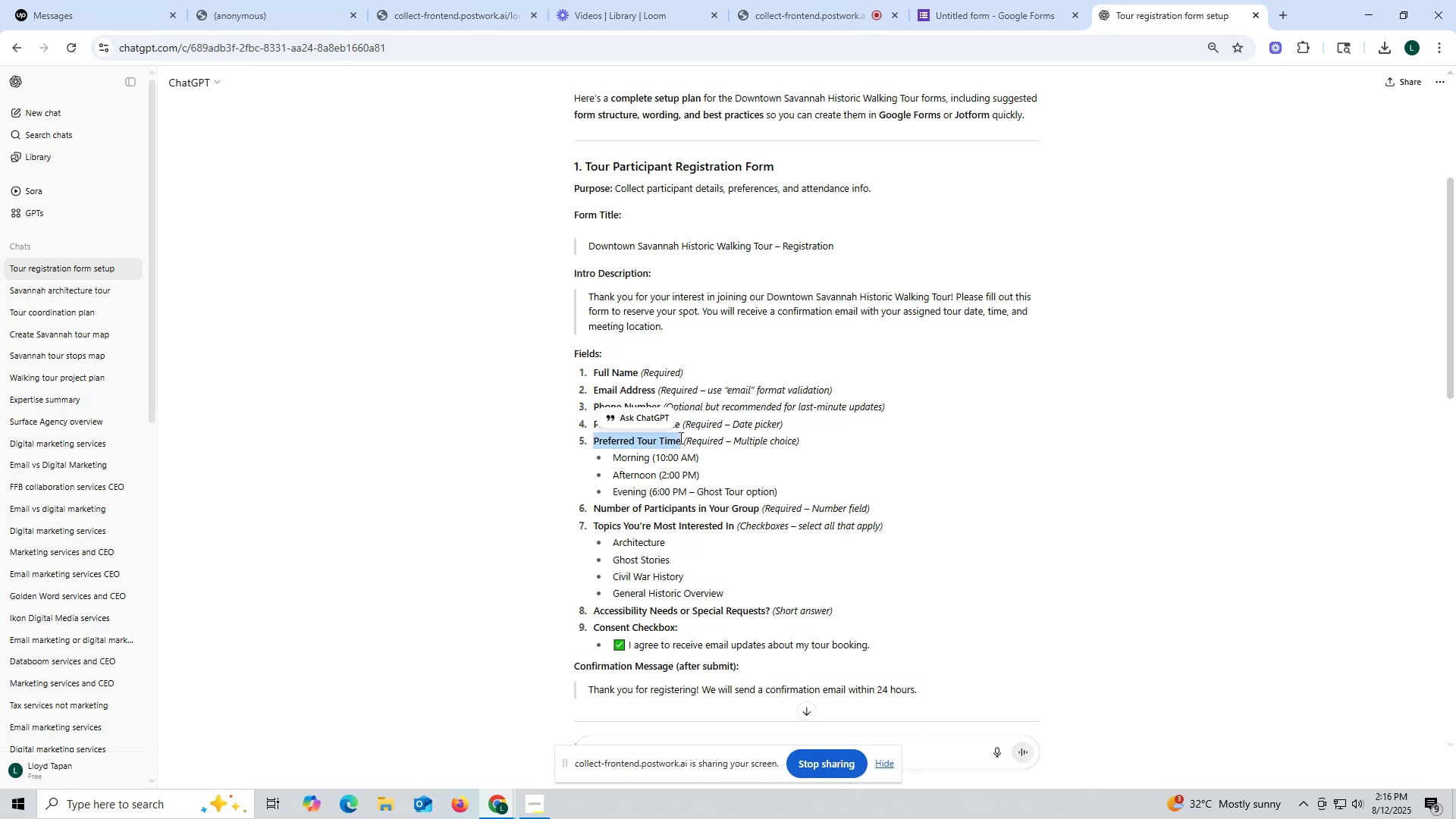 
key(Control+C)
 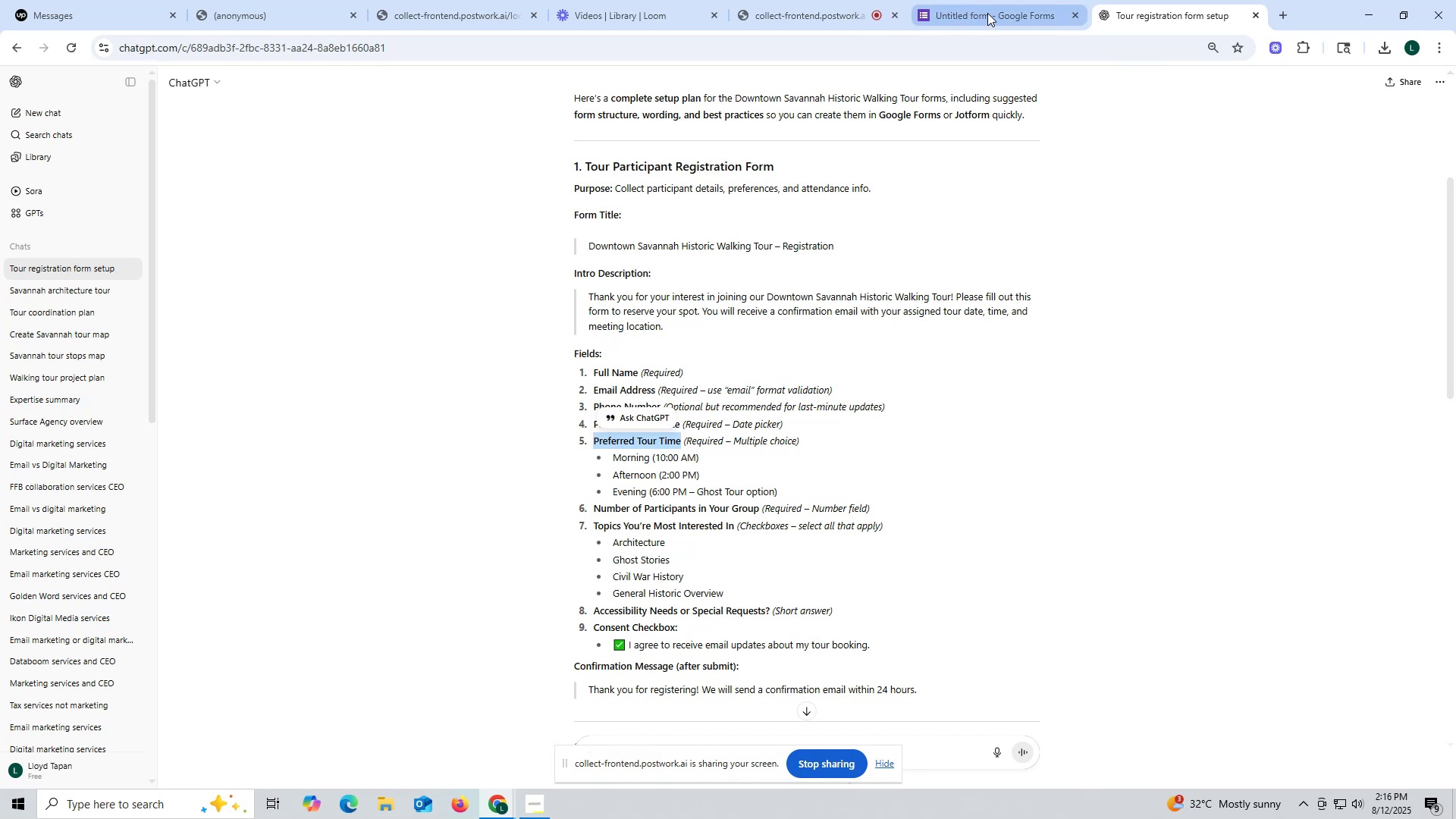 
left_click([990, 9])
 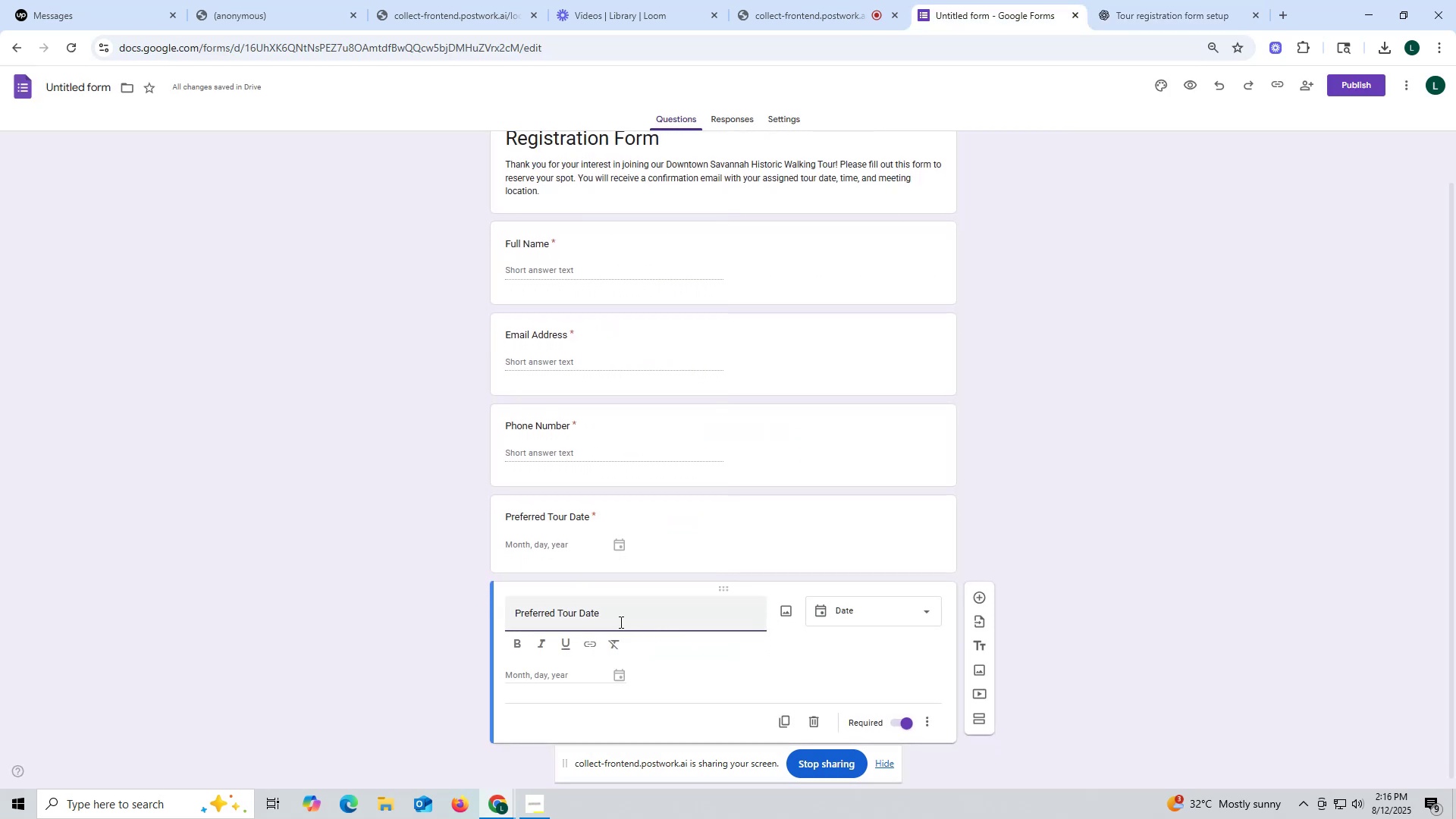 
left_click_drag(start_coordinate=[614, 613], to_coordinate=[432, 604])
 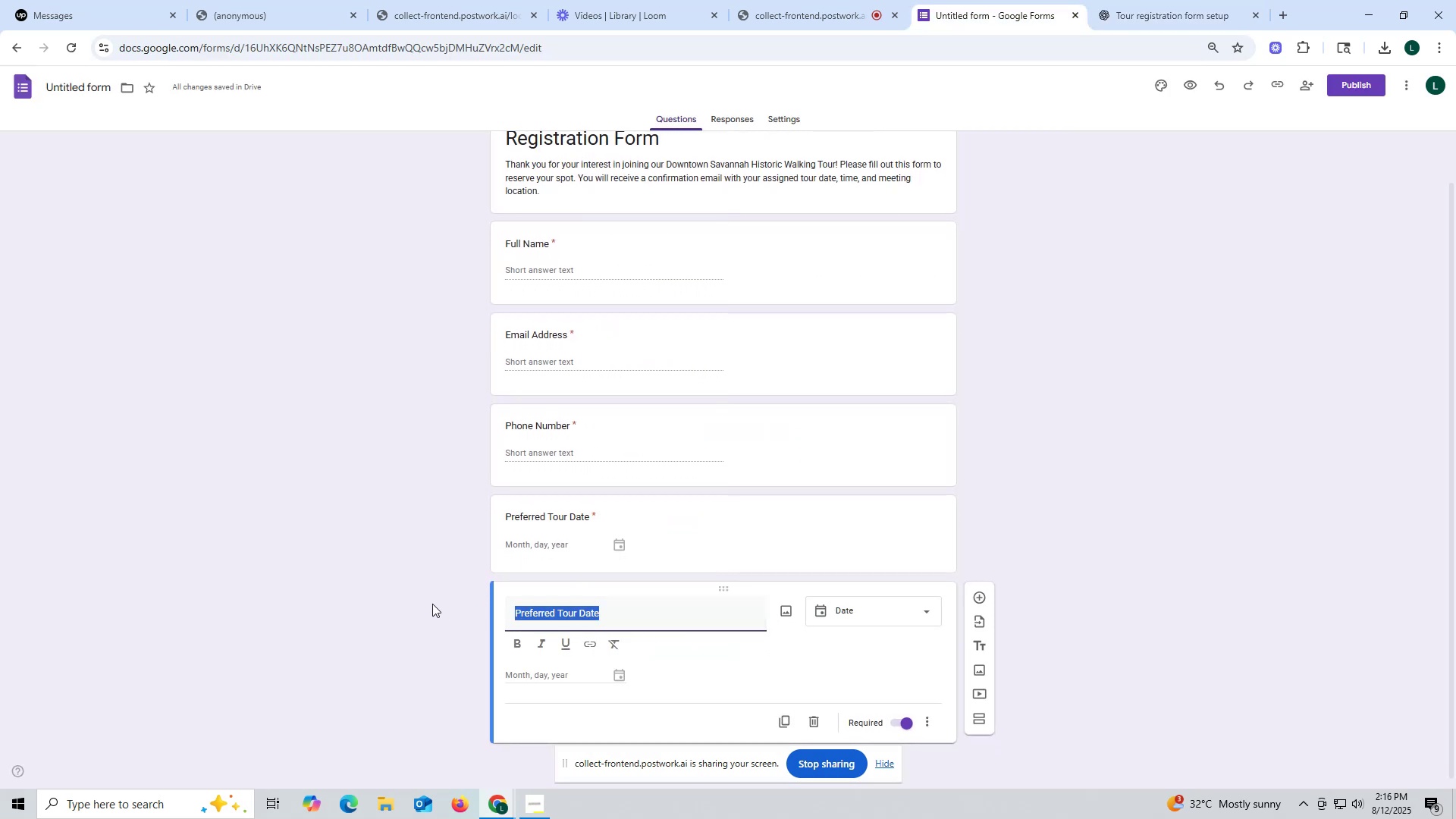 
key(Control+ControlLeft)
 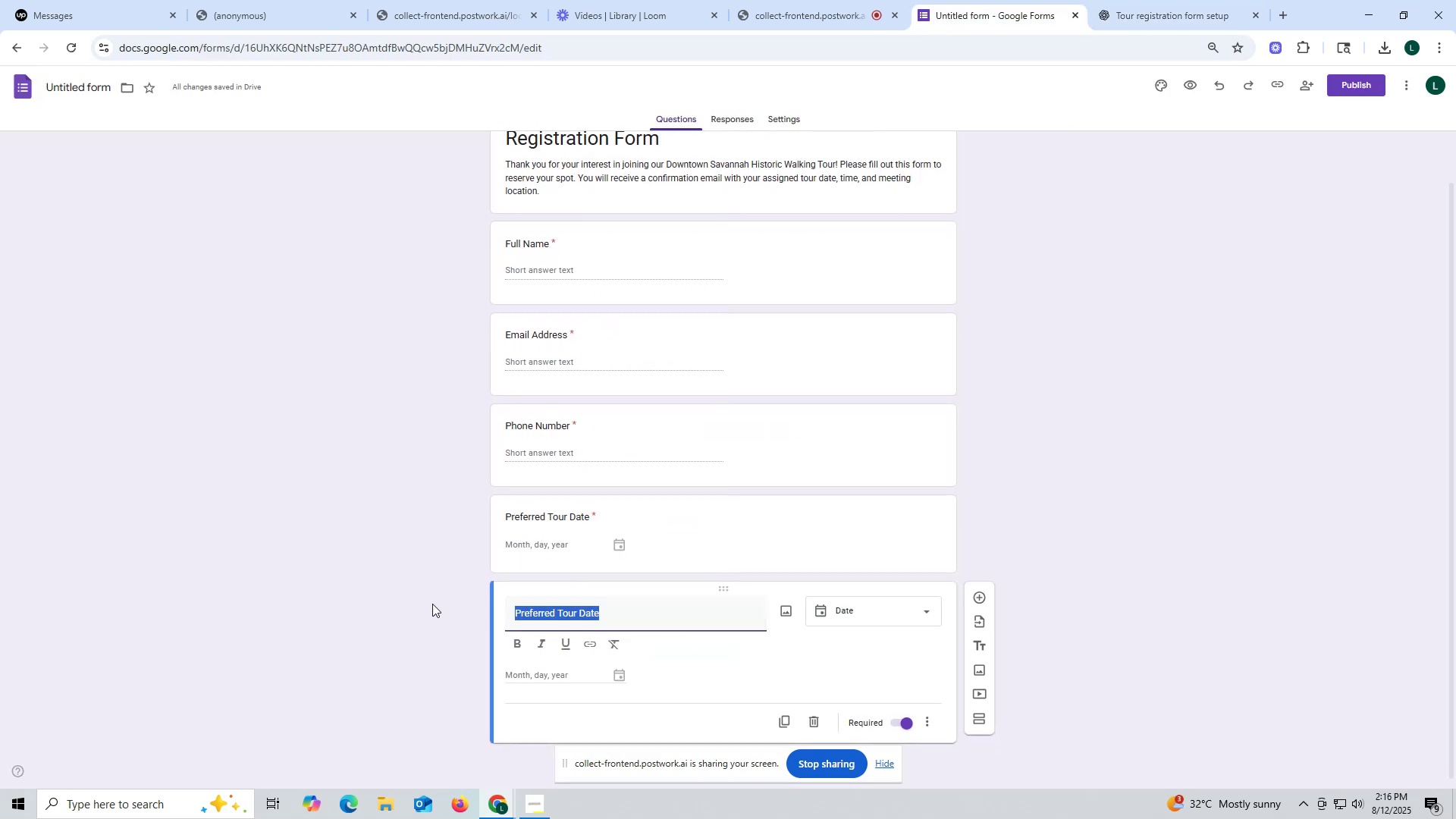 
key(Control+V)
 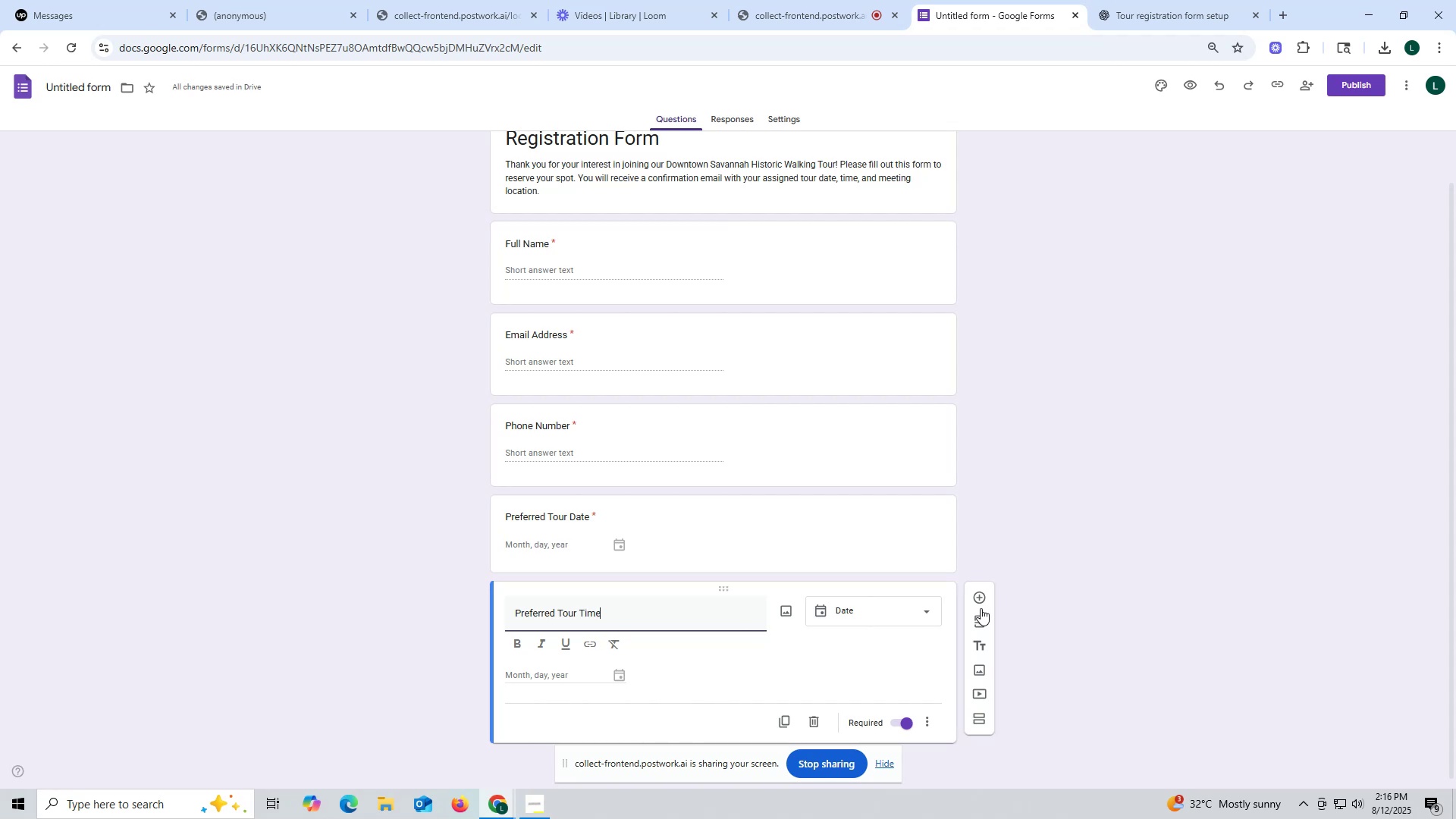 
left_click([934, 609])
 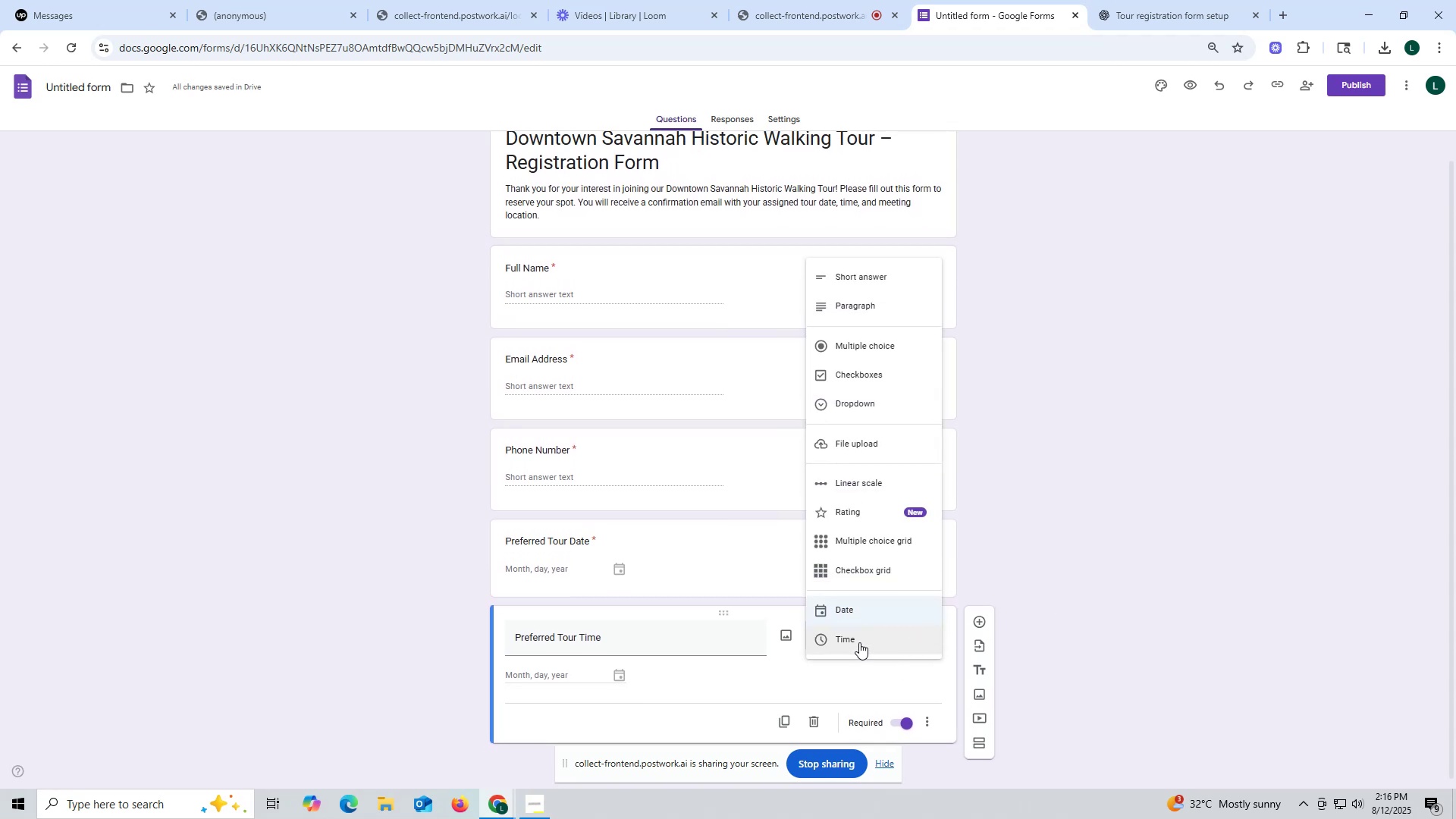 
left_click([858, 639])
 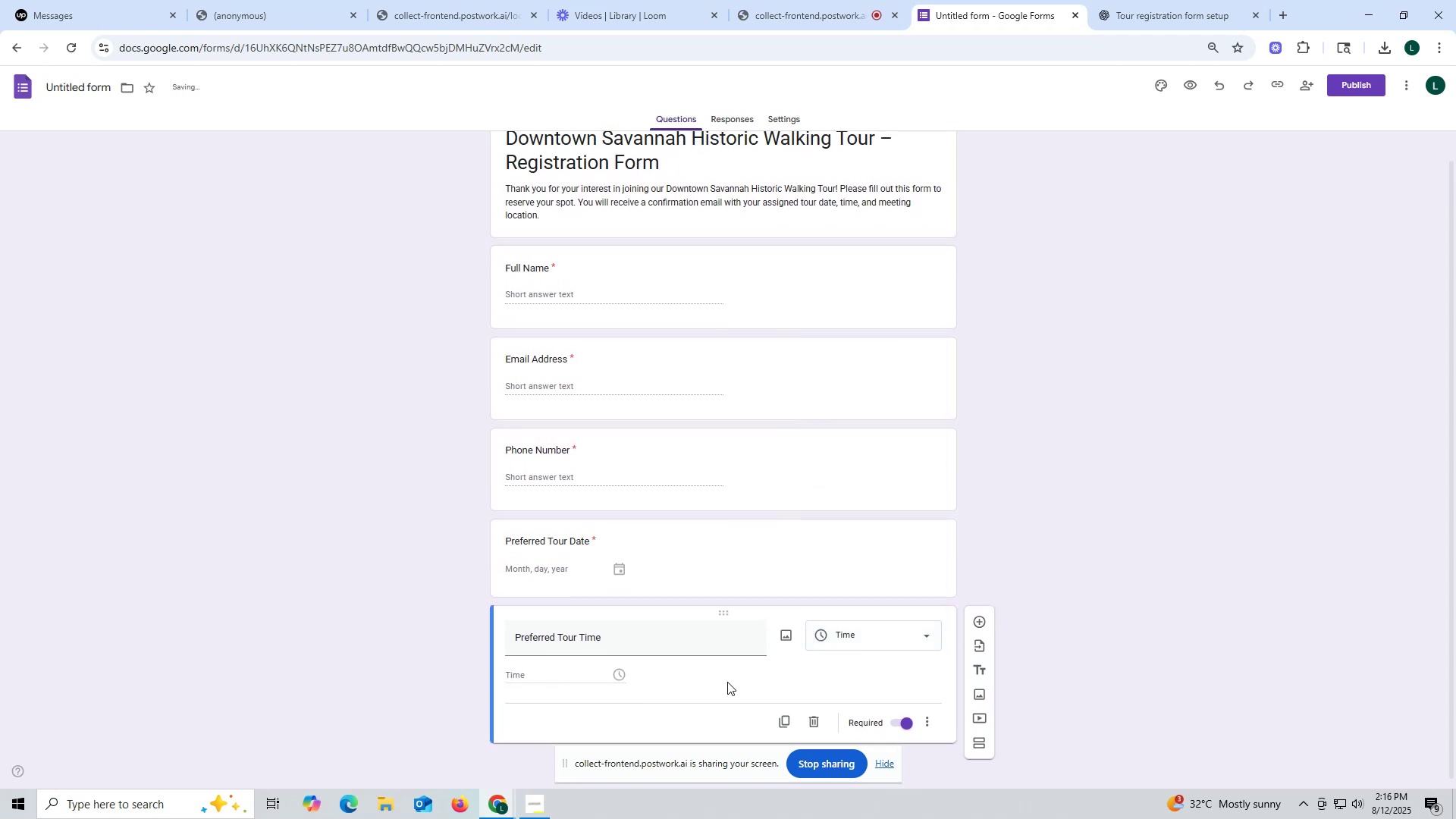 
scroll: coordinate [711, 613], scroll_direction: down, amount: 4.0
 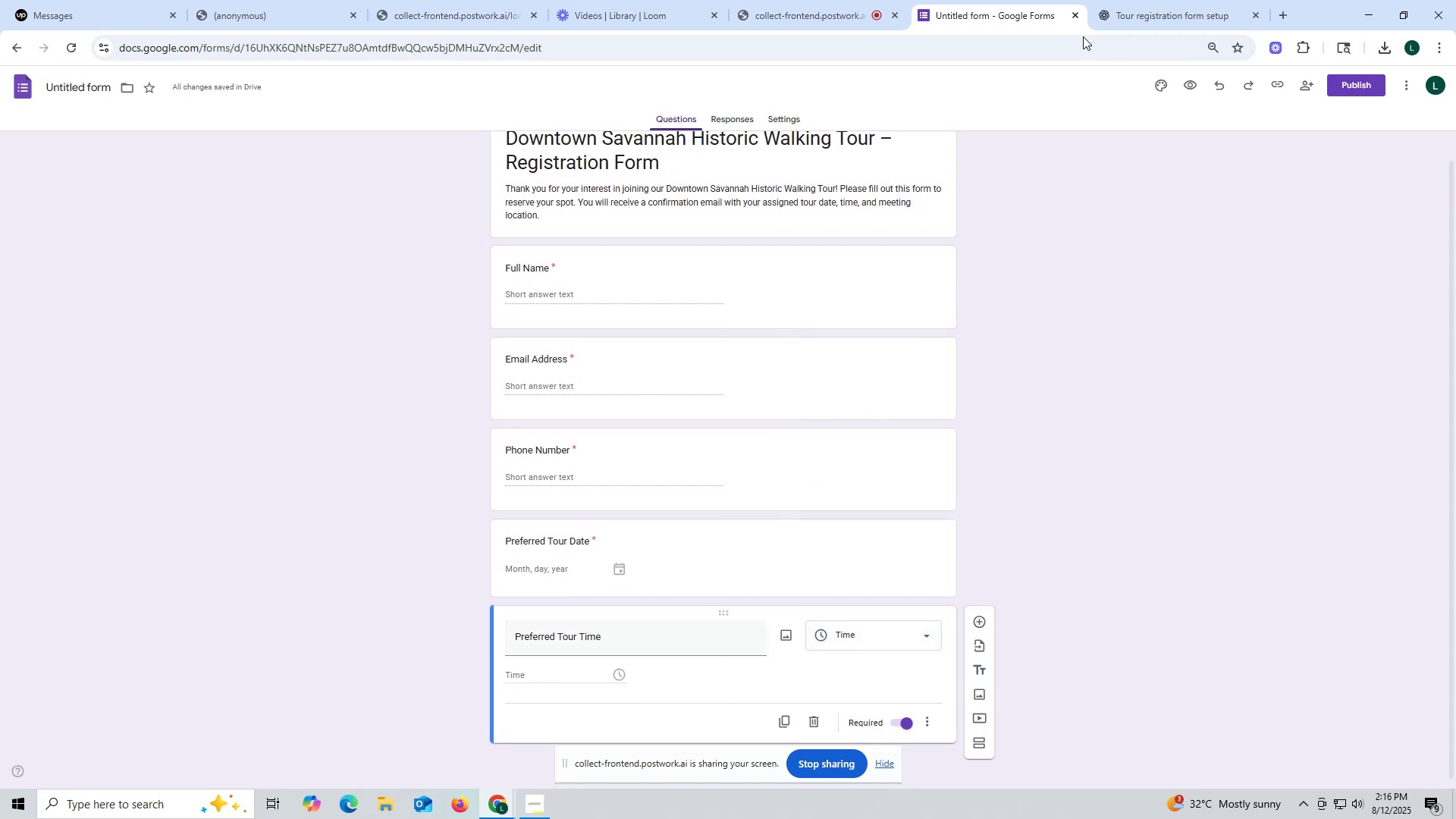 
left_click([1285, 15])
 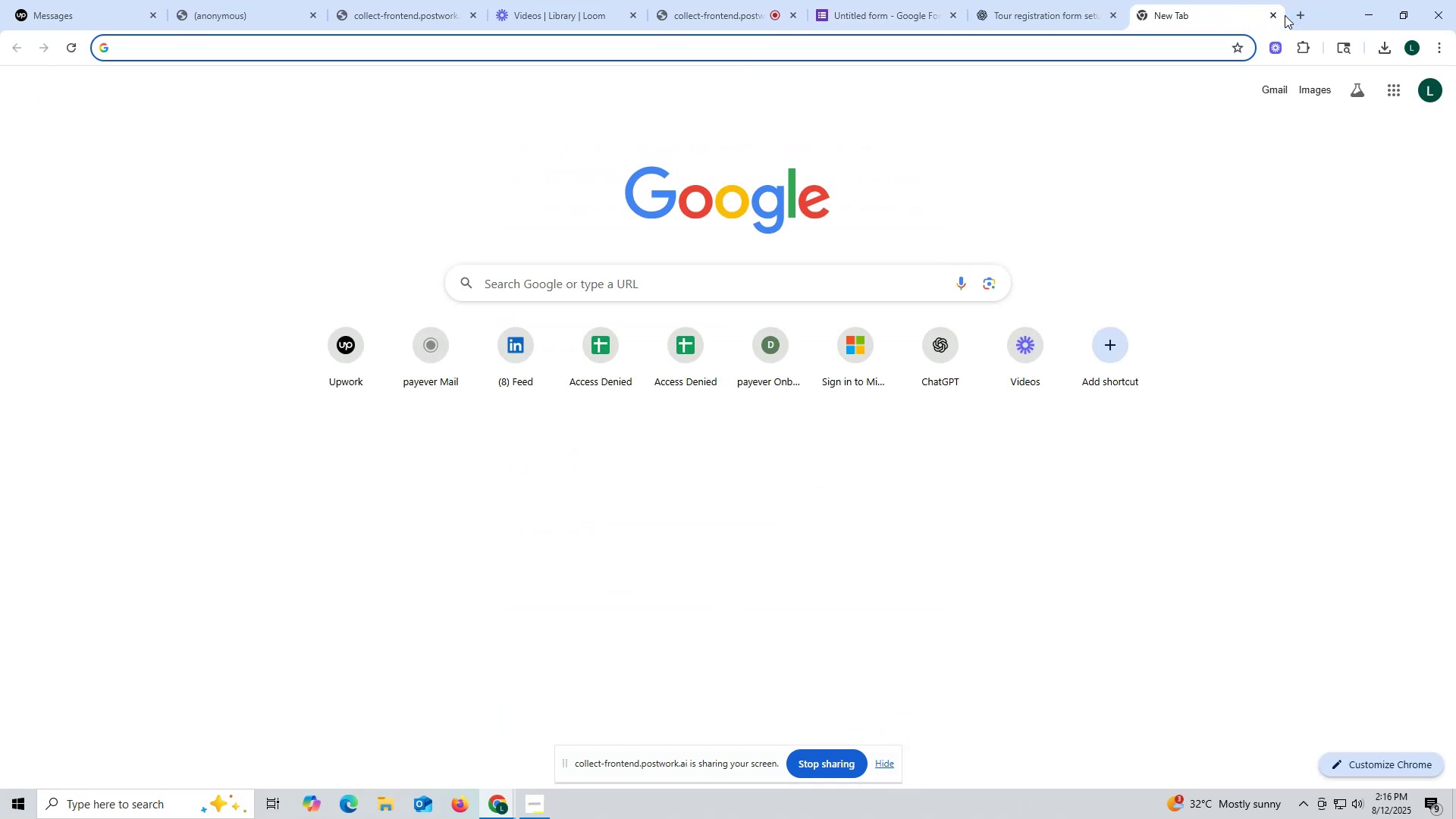 
type(sava)
 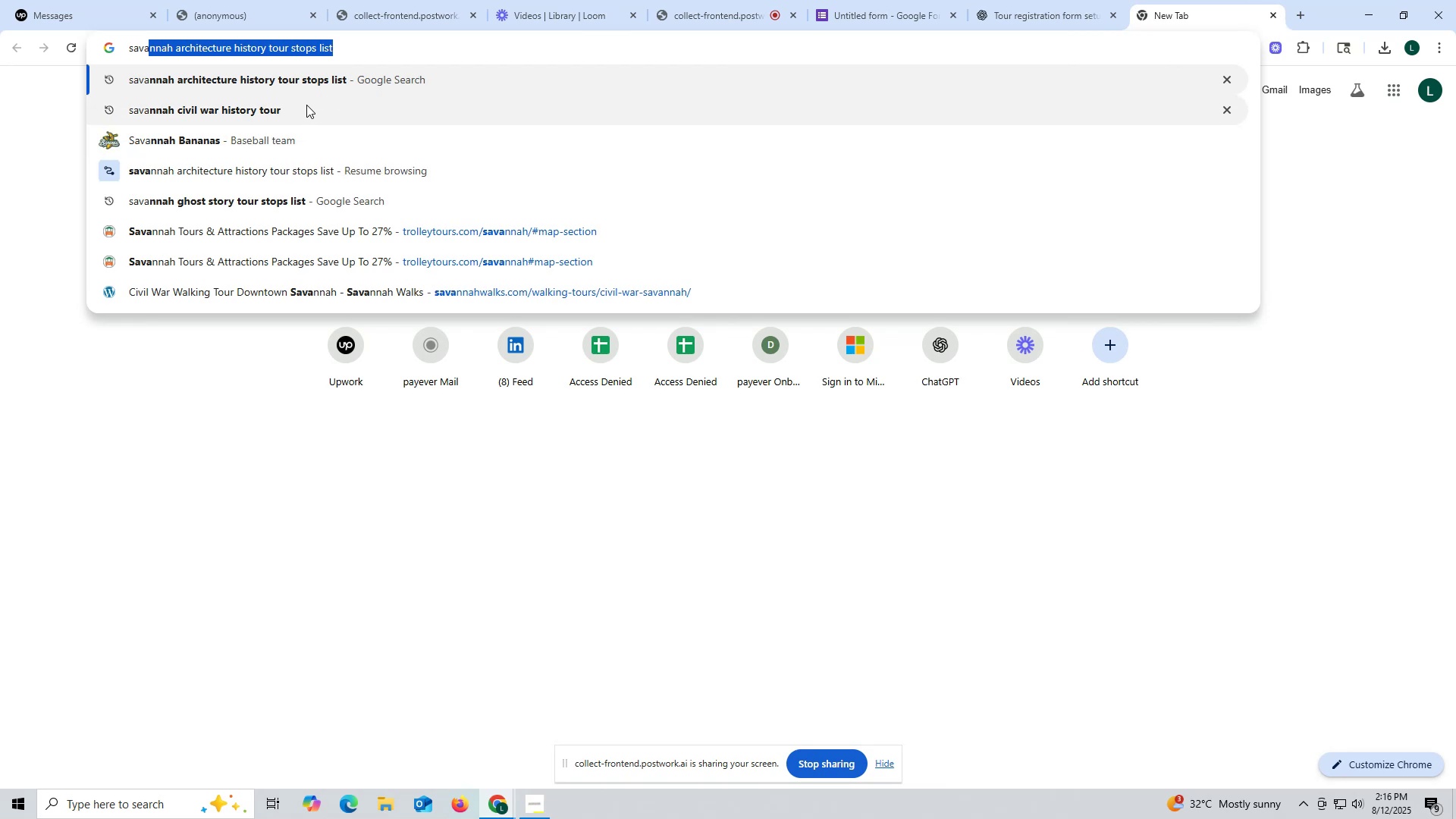 
wait(6.98)
 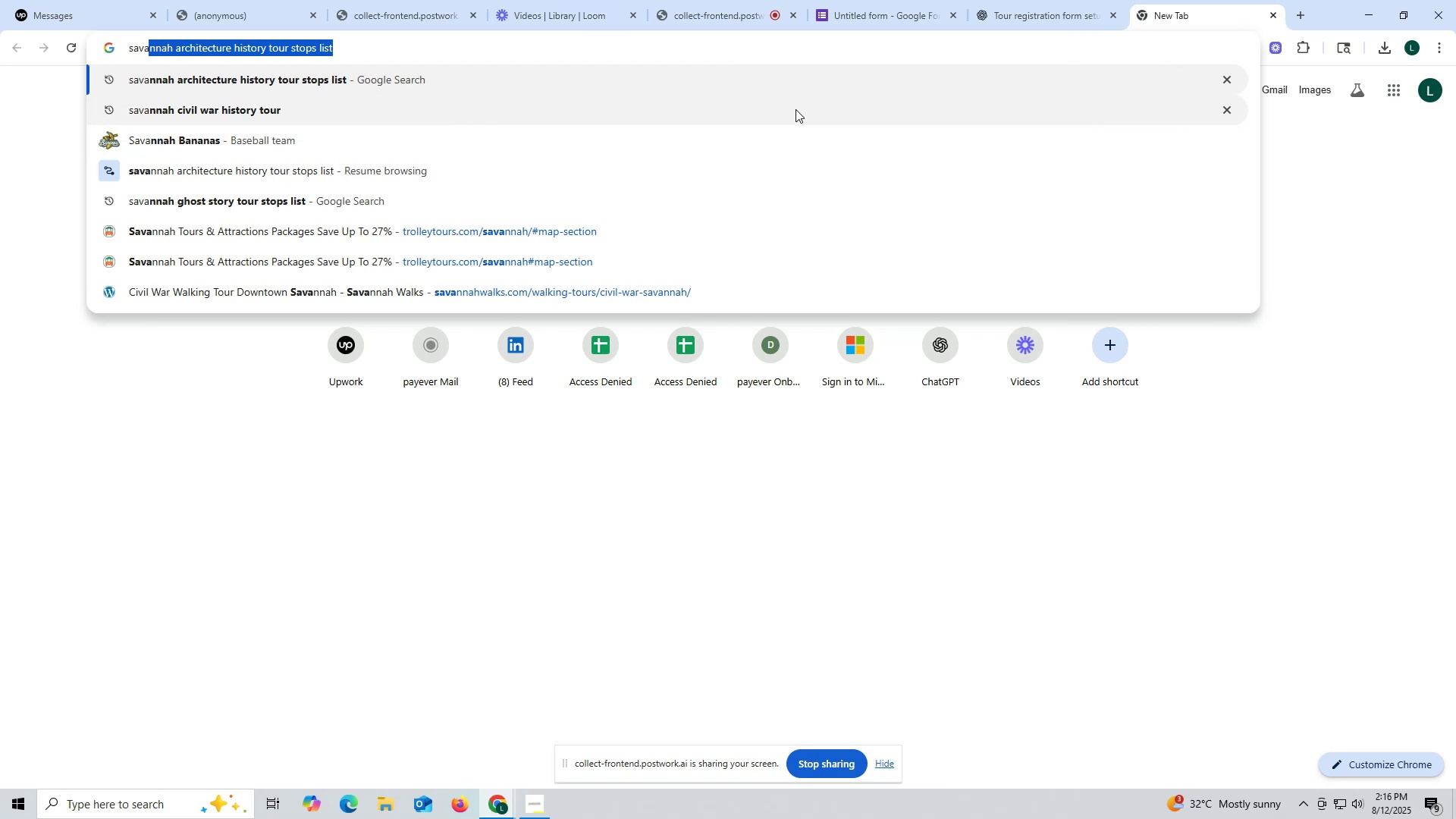 
type(nnah tour timr)
key(Backspace)
type(es)
 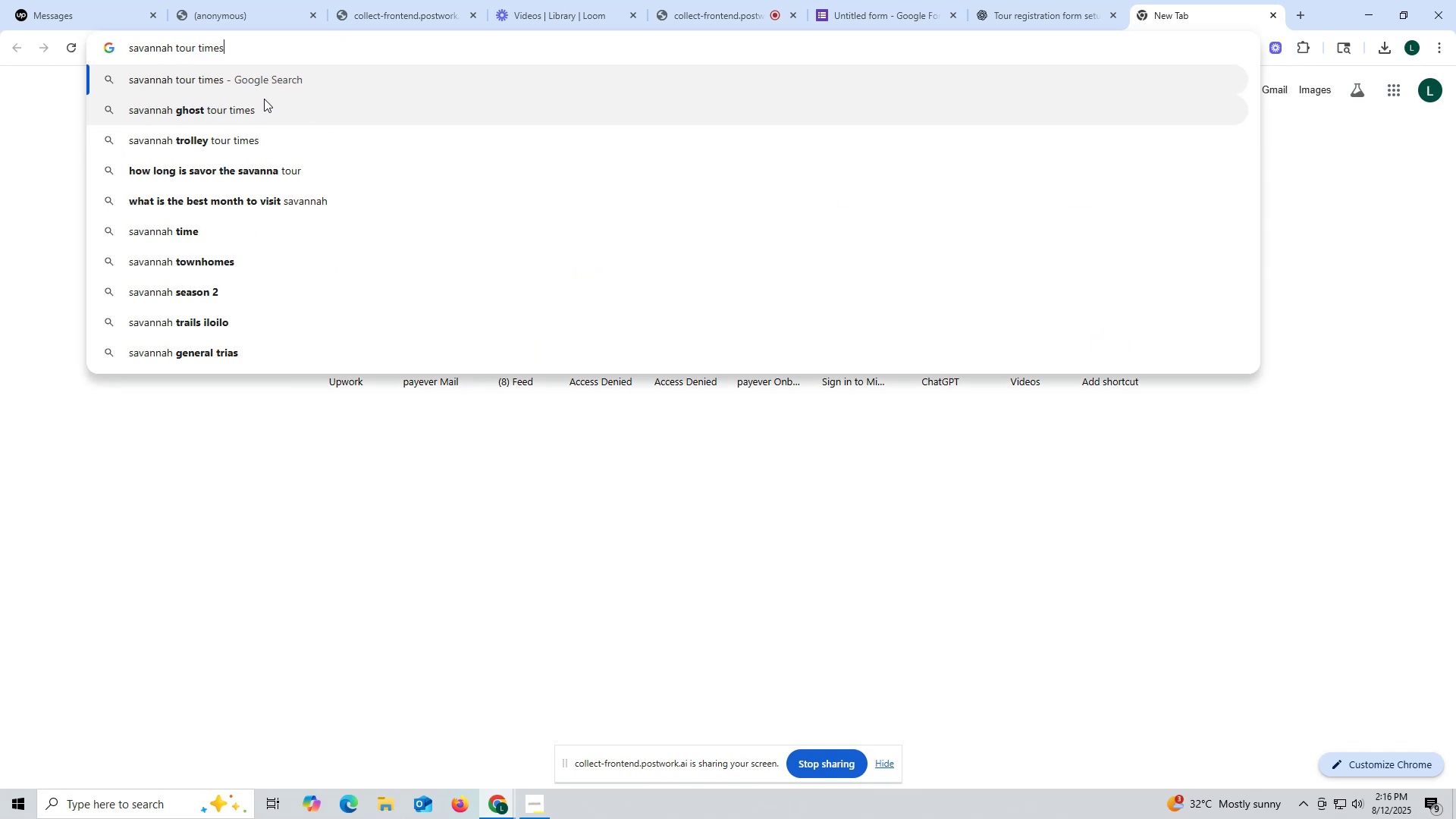 
key(Enter)
 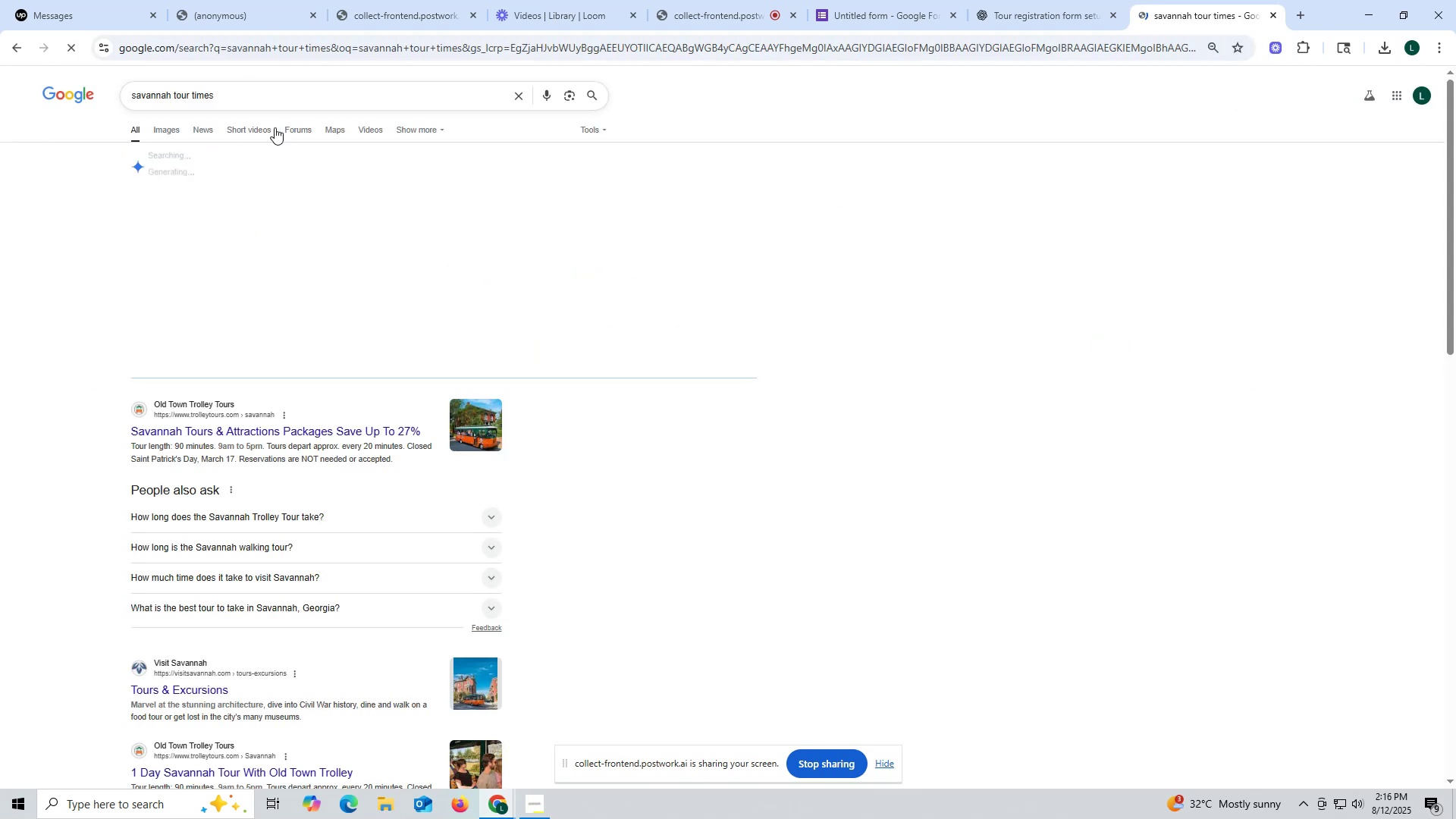 
mouse_move([309, 146])
 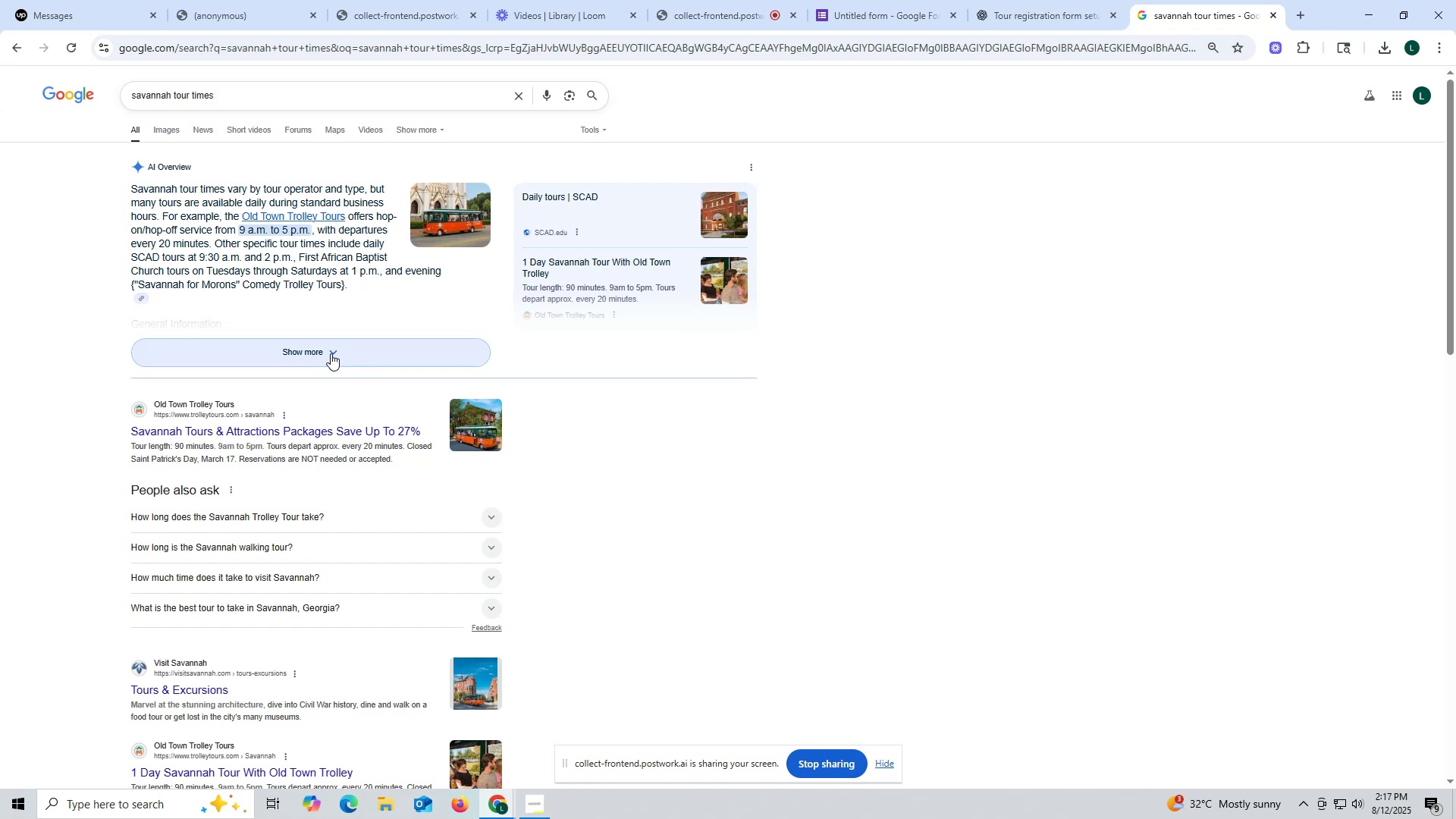 
left_click([331, 353])
 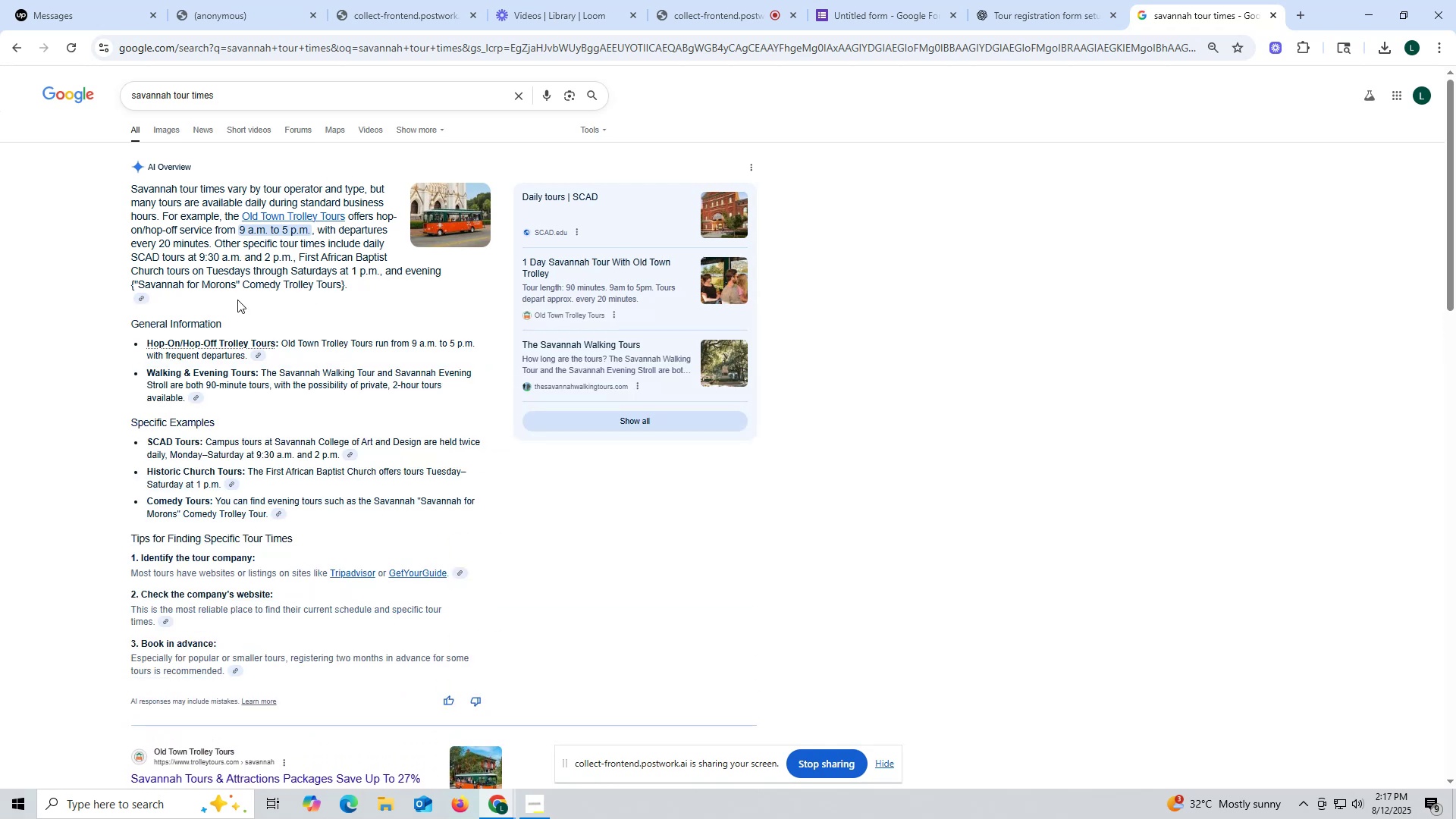 
wait(8.52)
 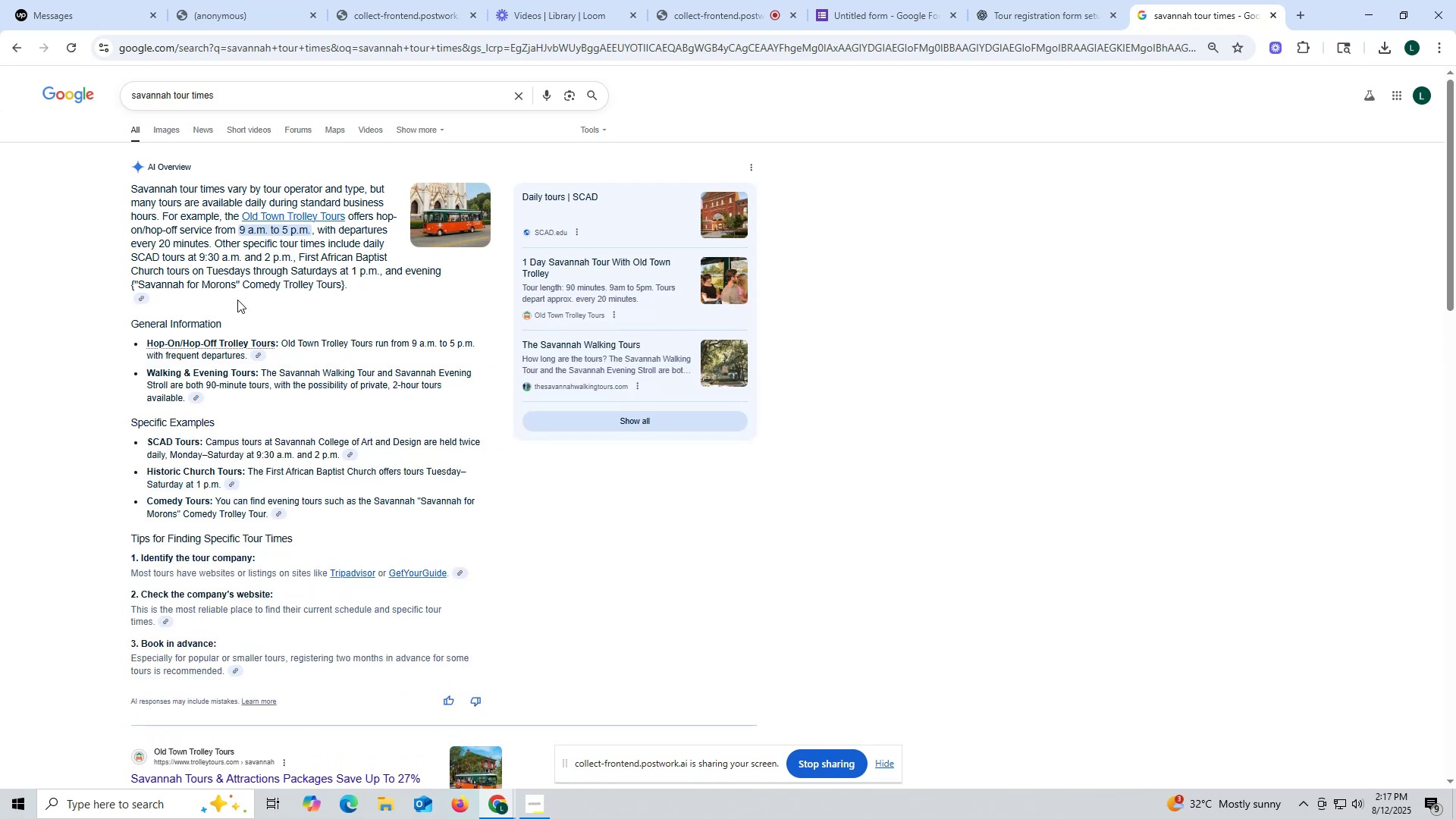 
scroll: coordinate [237, 300], scroll_direction: down, amount: 3.0
 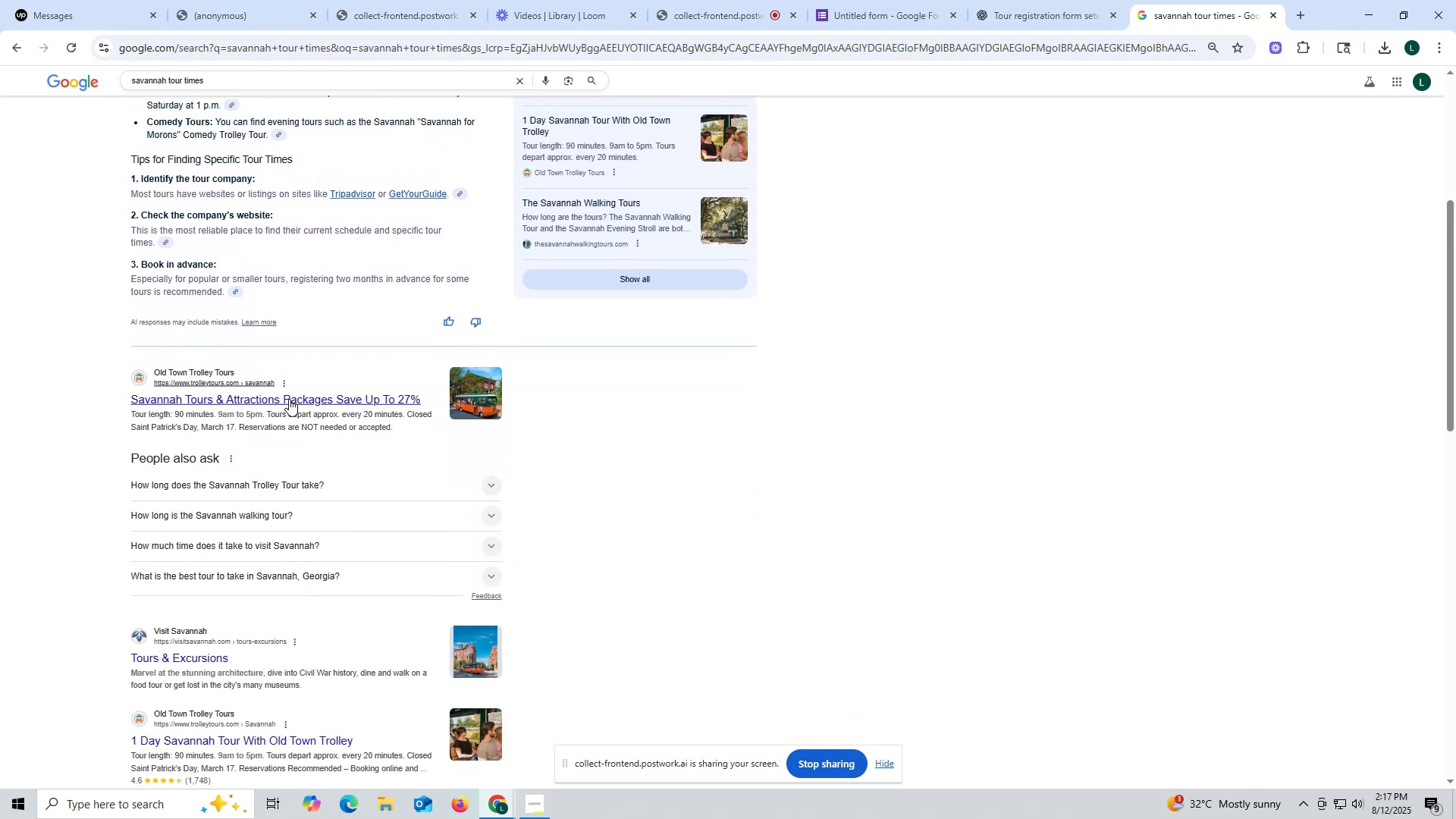 
left_click([289, 399])
 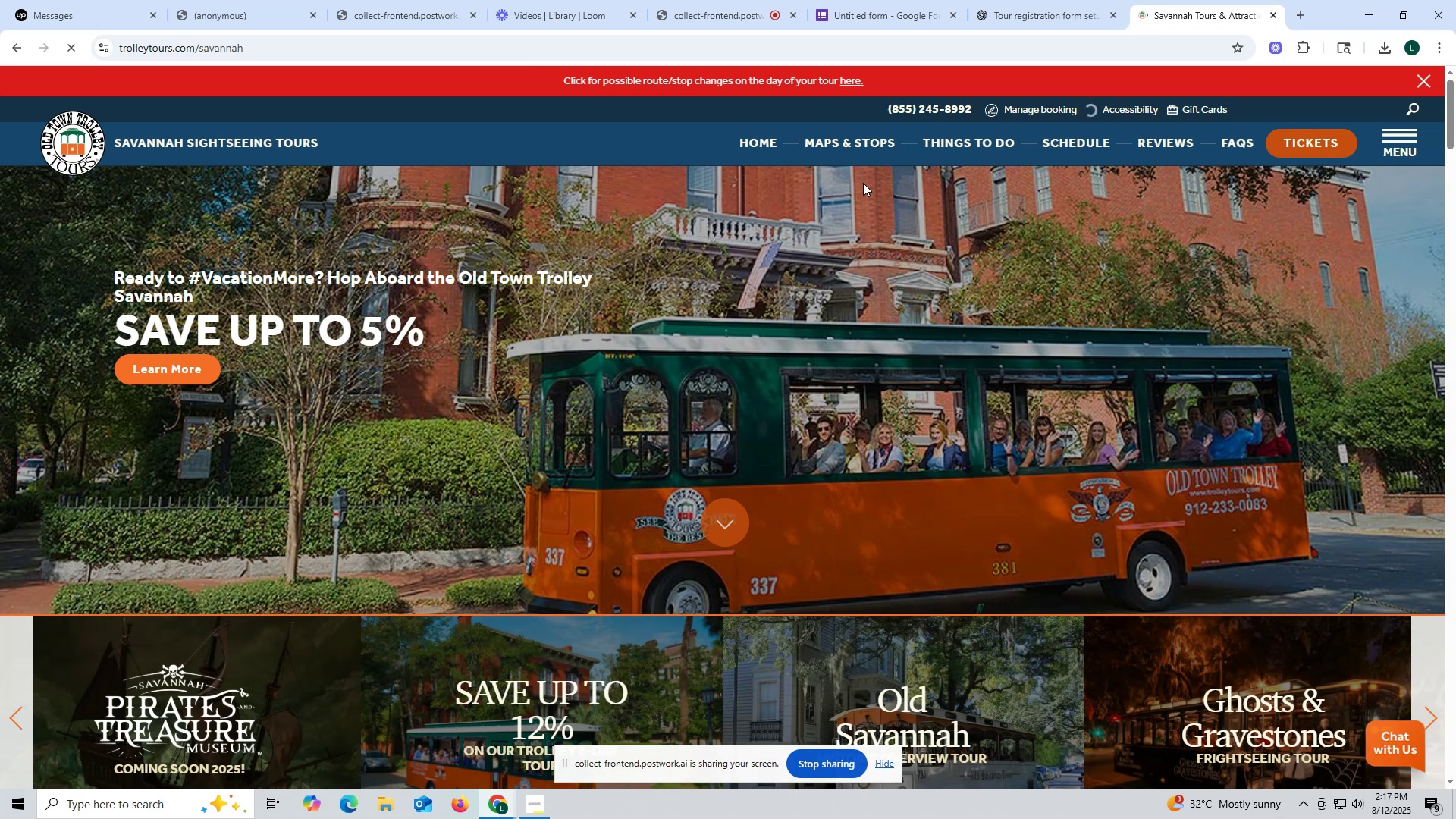 
left_click([1084, 137])
 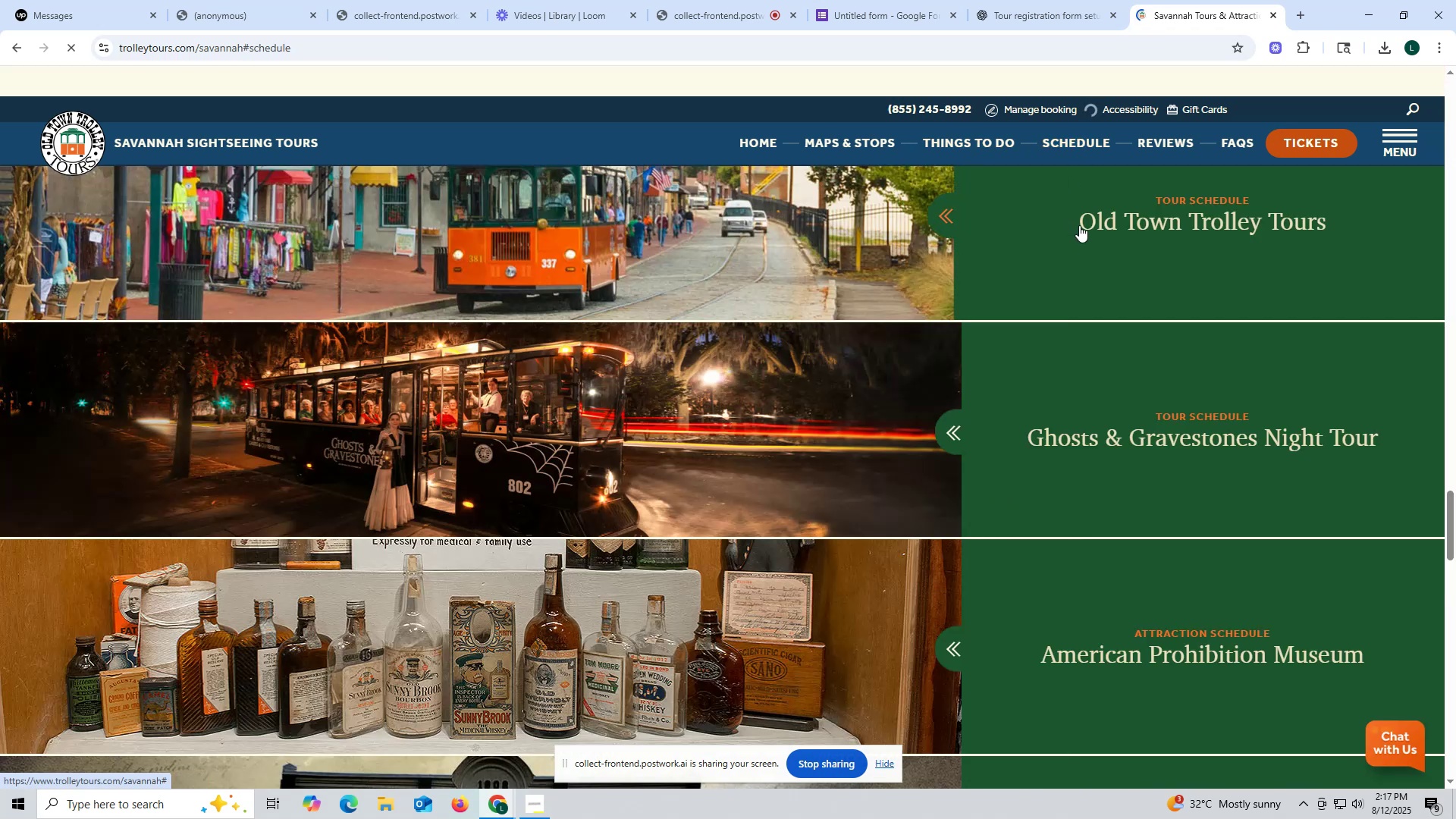 
left_click([1080, 225])
 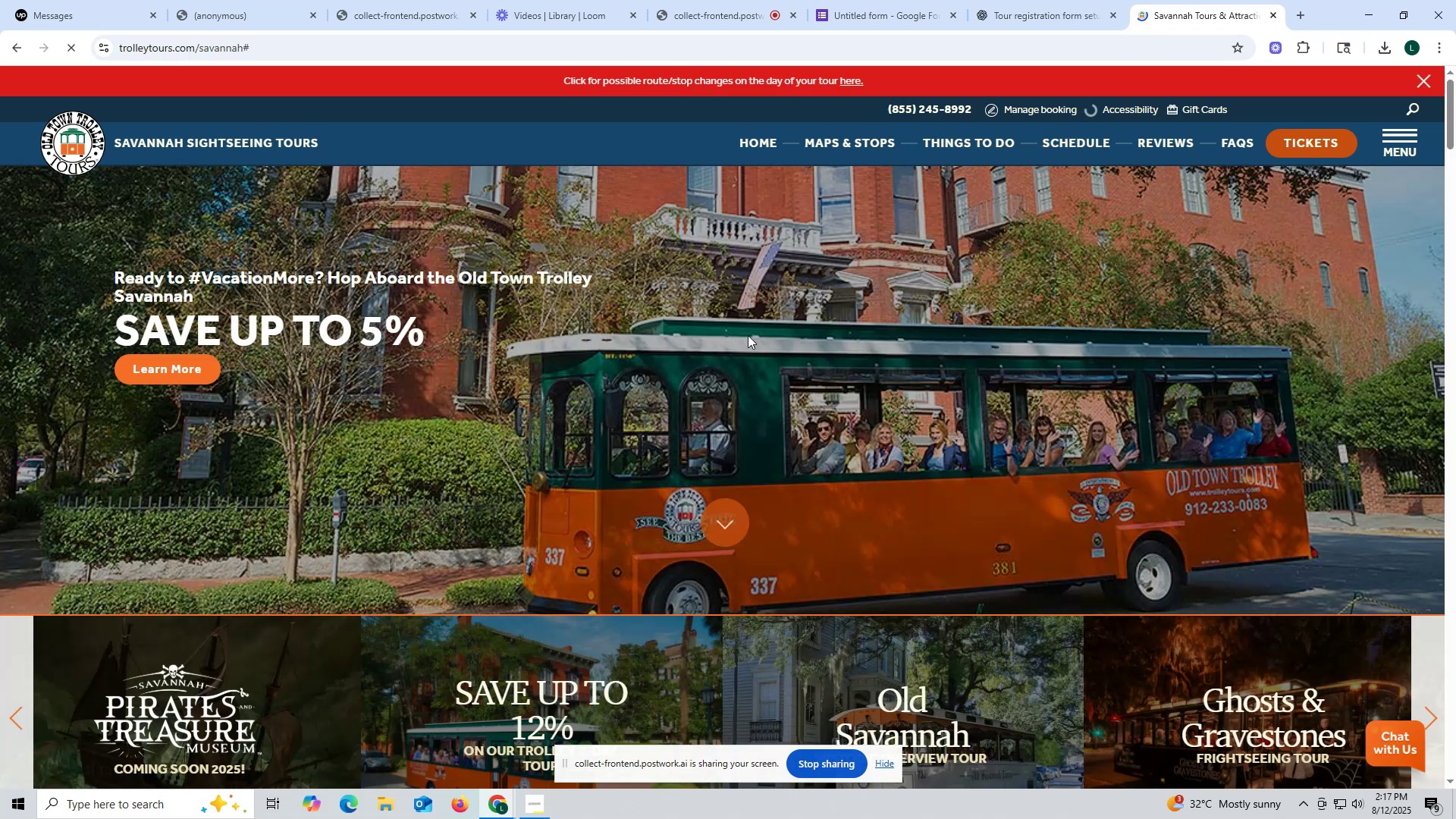 
scroll: coordinate [743, 327], scroll_direction: down, amount: 18.0
 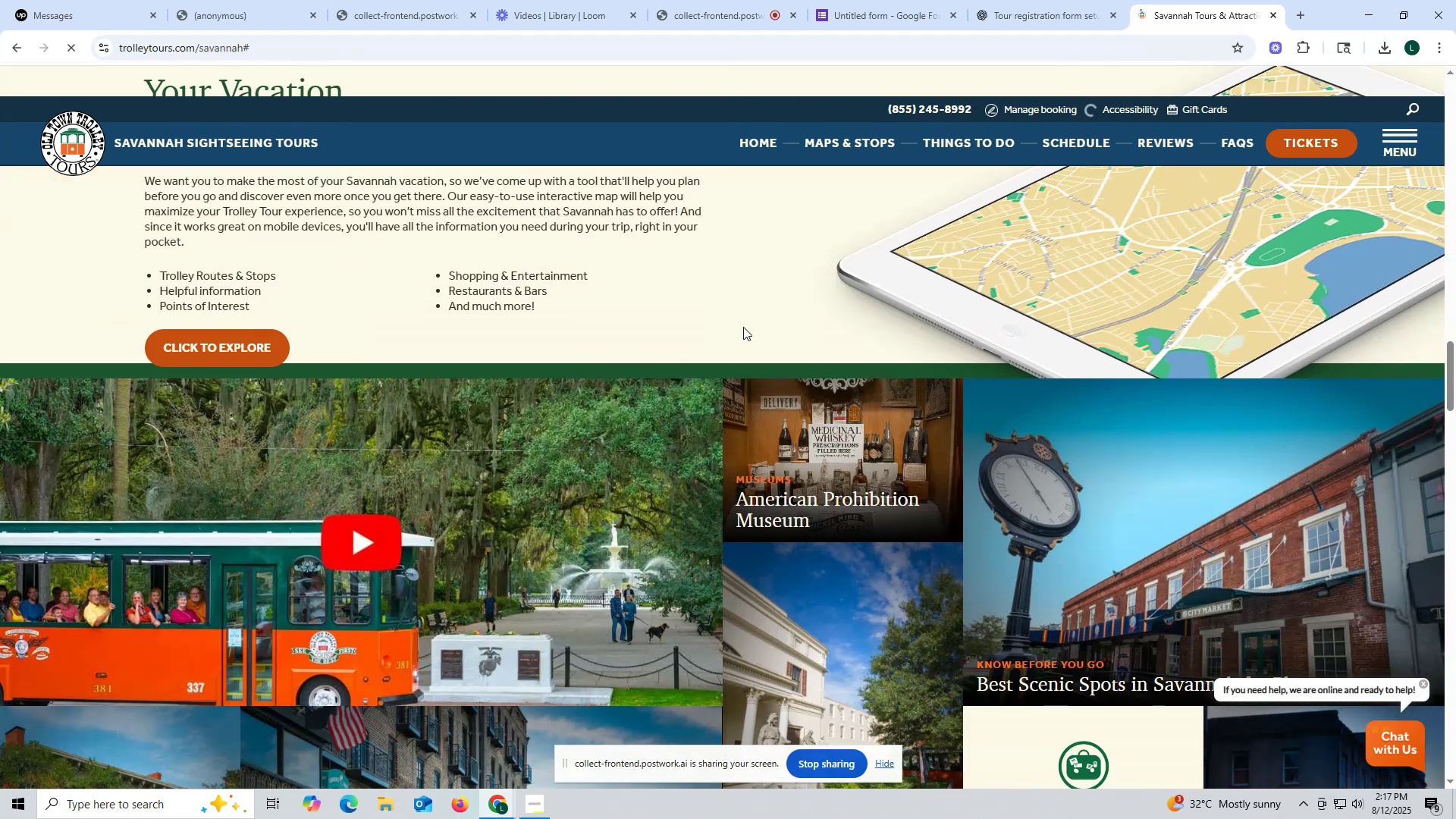 
scroll: coordinate [743, 327], scroll_direction: up, amount: 4.0
 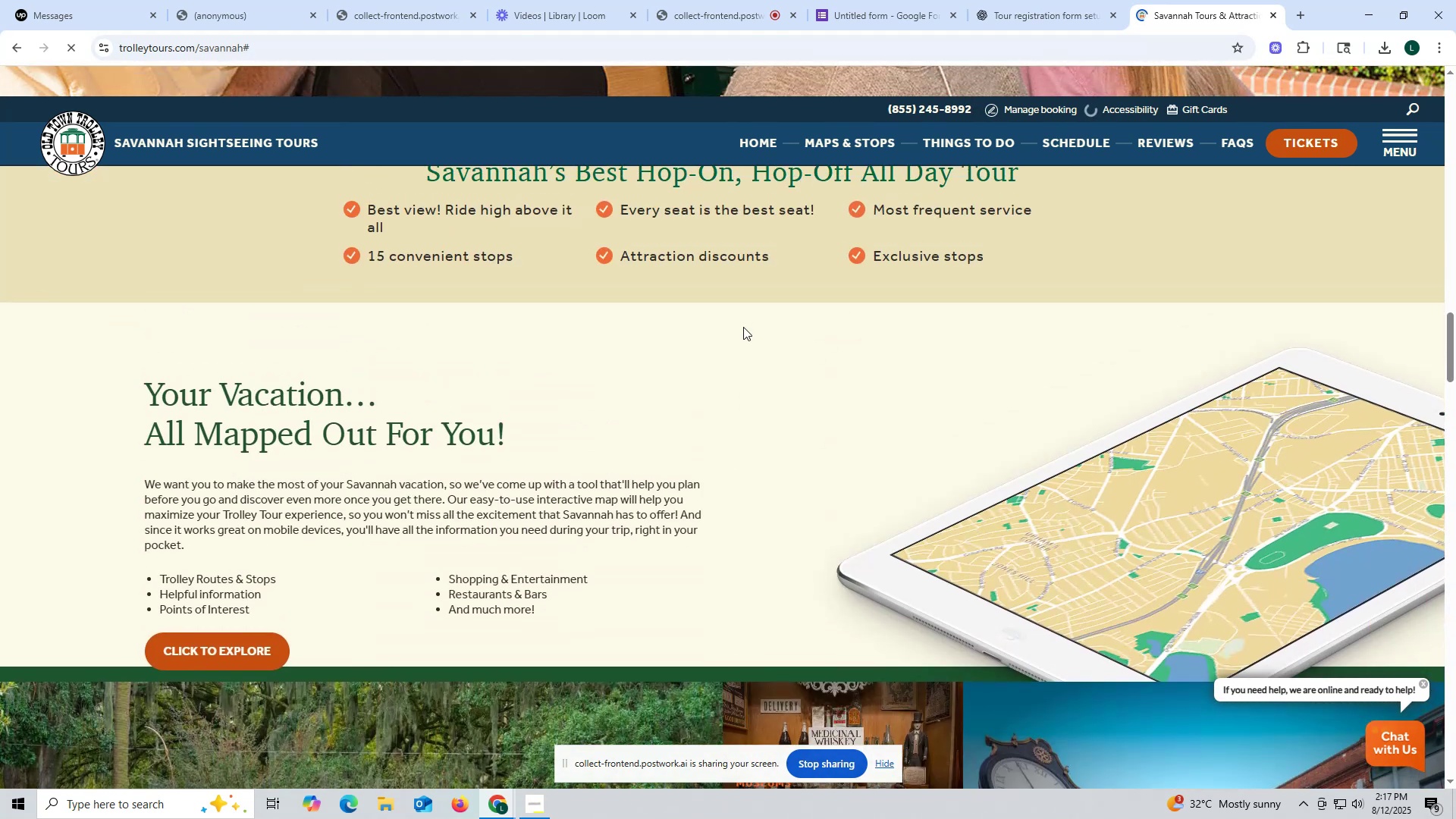 
scroll: coordinate [860, 345], scroll_direction: down, amount: 30.0
 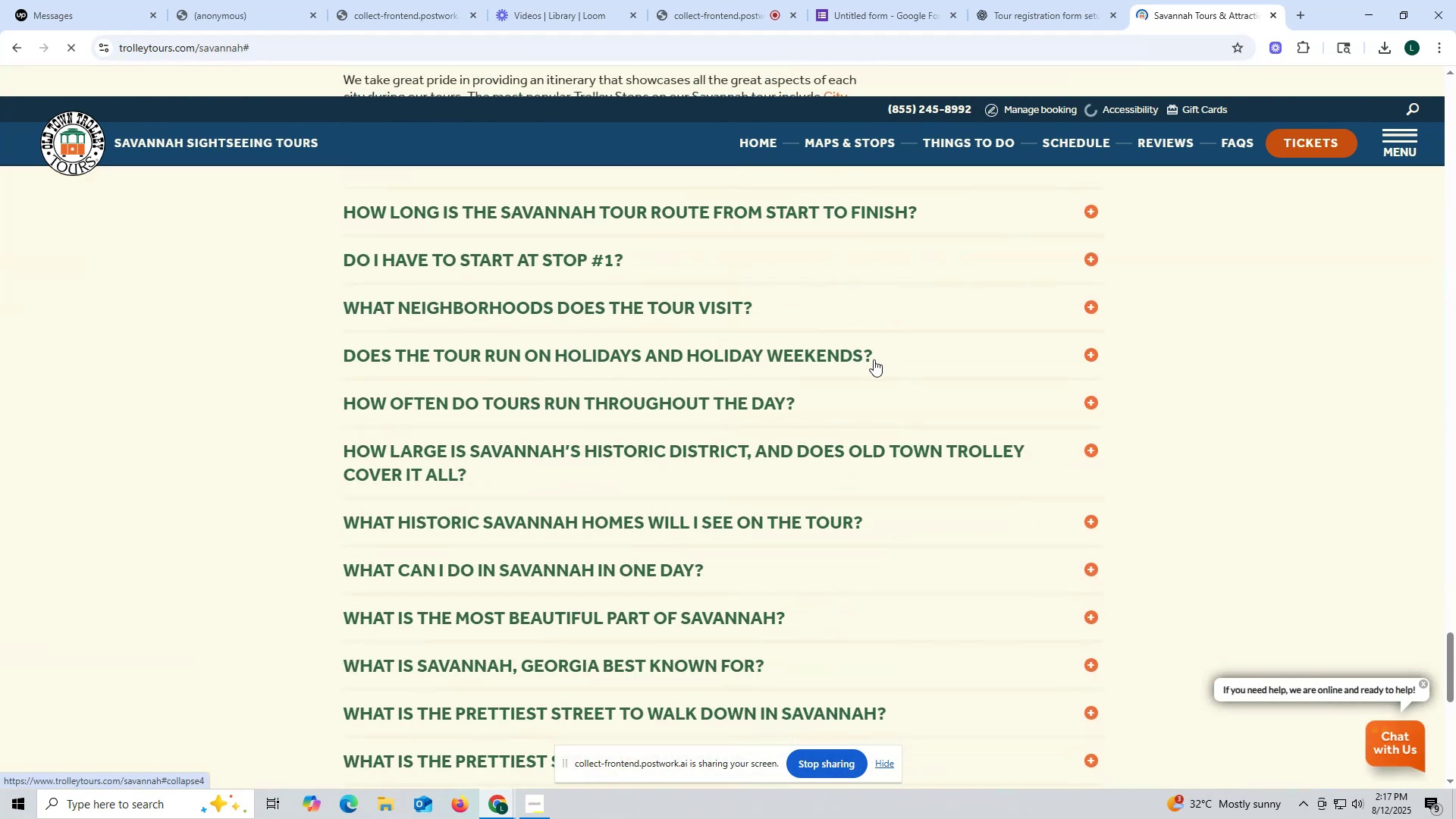 
scroll: coordinate [874, 359], scroll_direction: up, amount: 1.0
 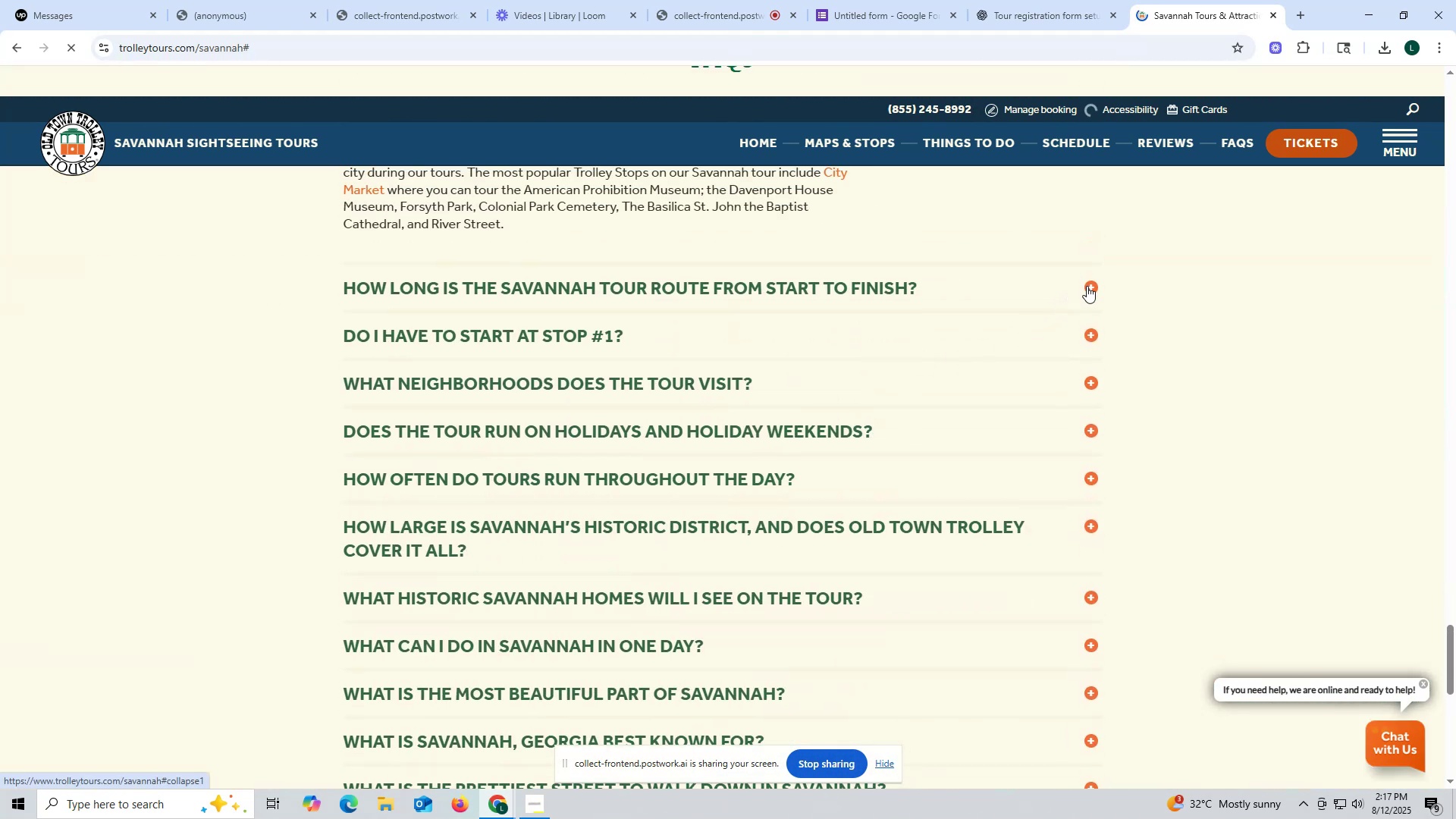 
left_click([1090, 286])
 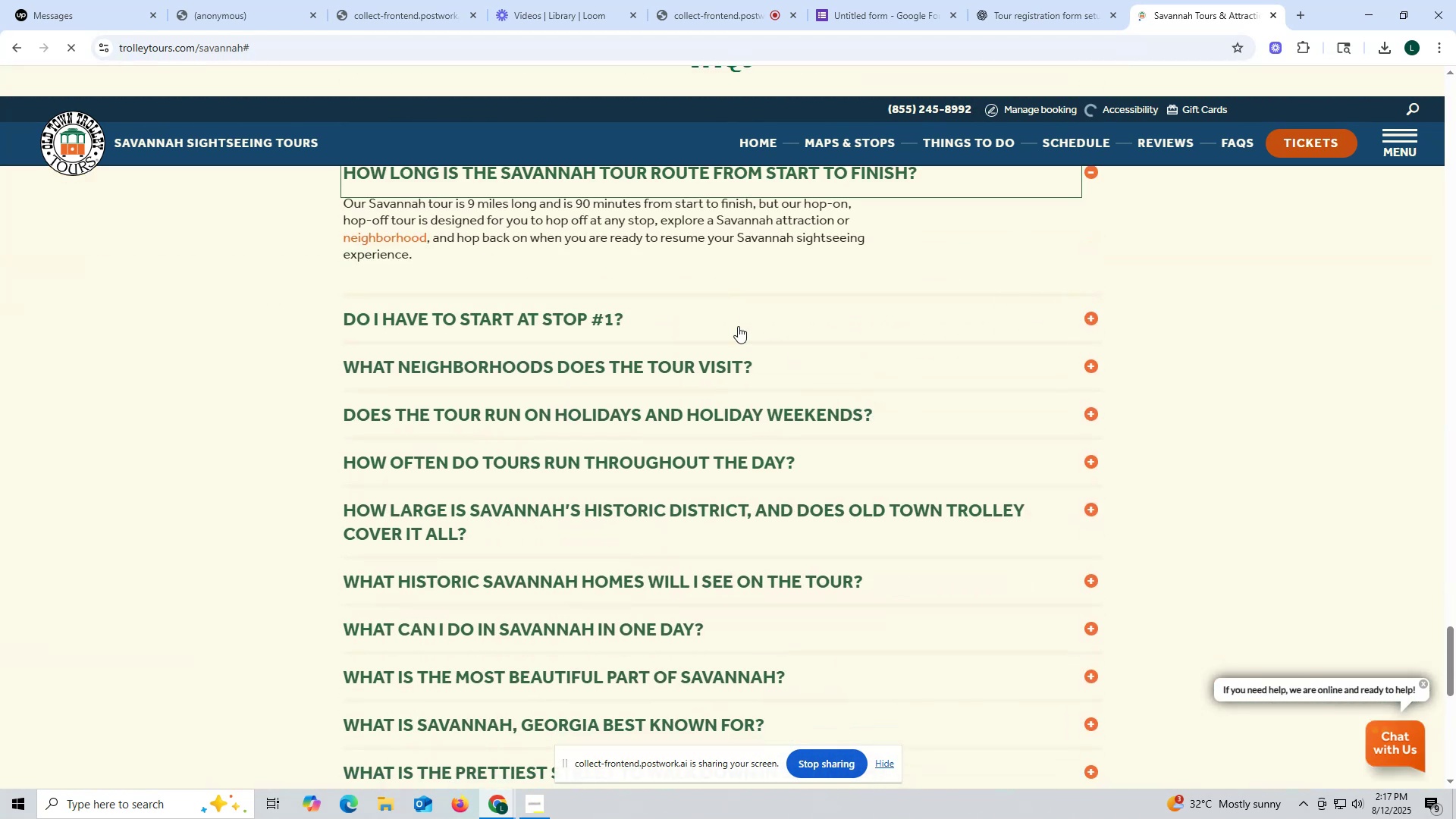 
scroll: coordinate [732, 331], scroll_direction: up, amount: 3.0
 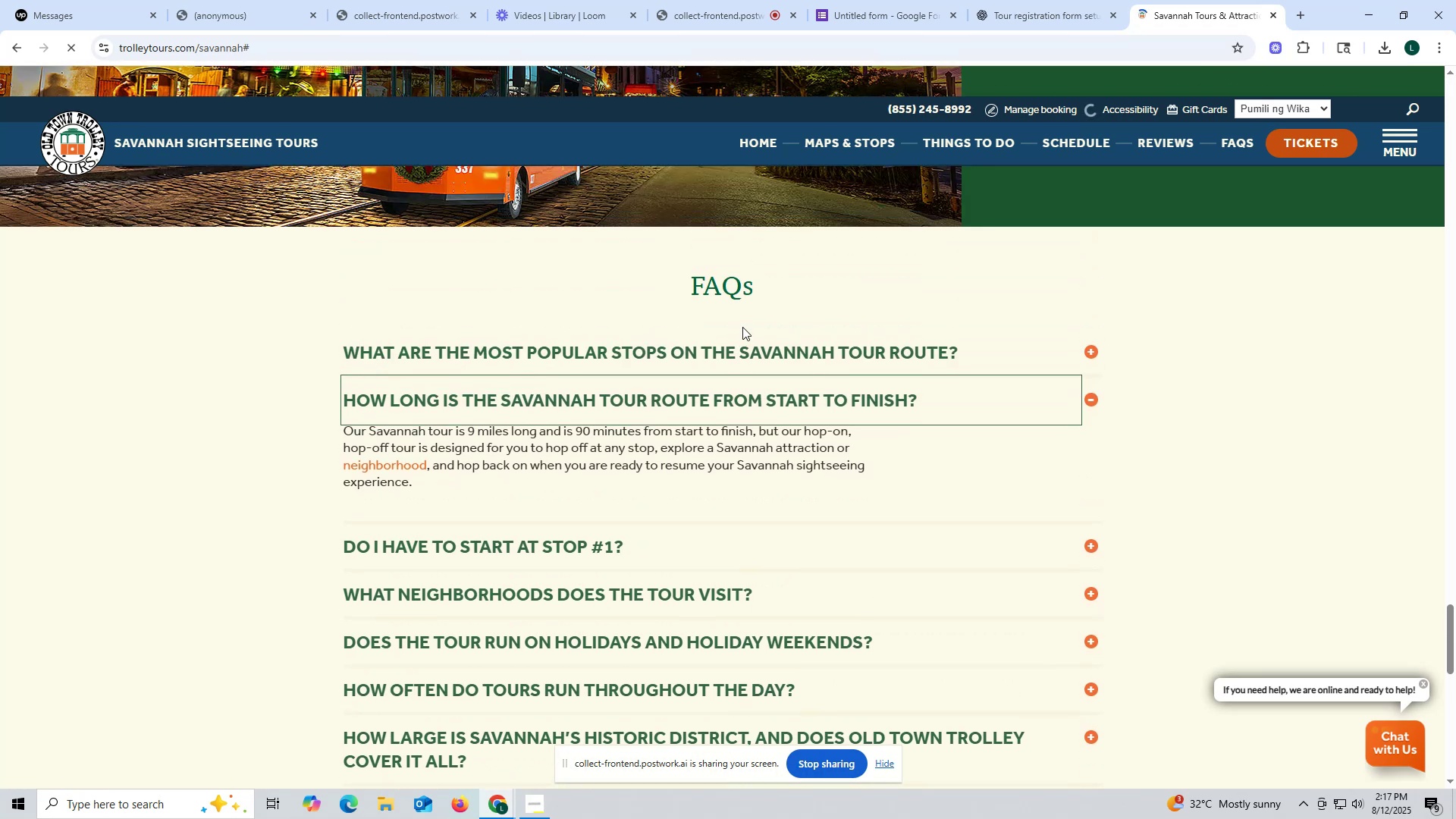 
scroll: coordinate [742, 327], scroll_direction: down, amount: 2.0
 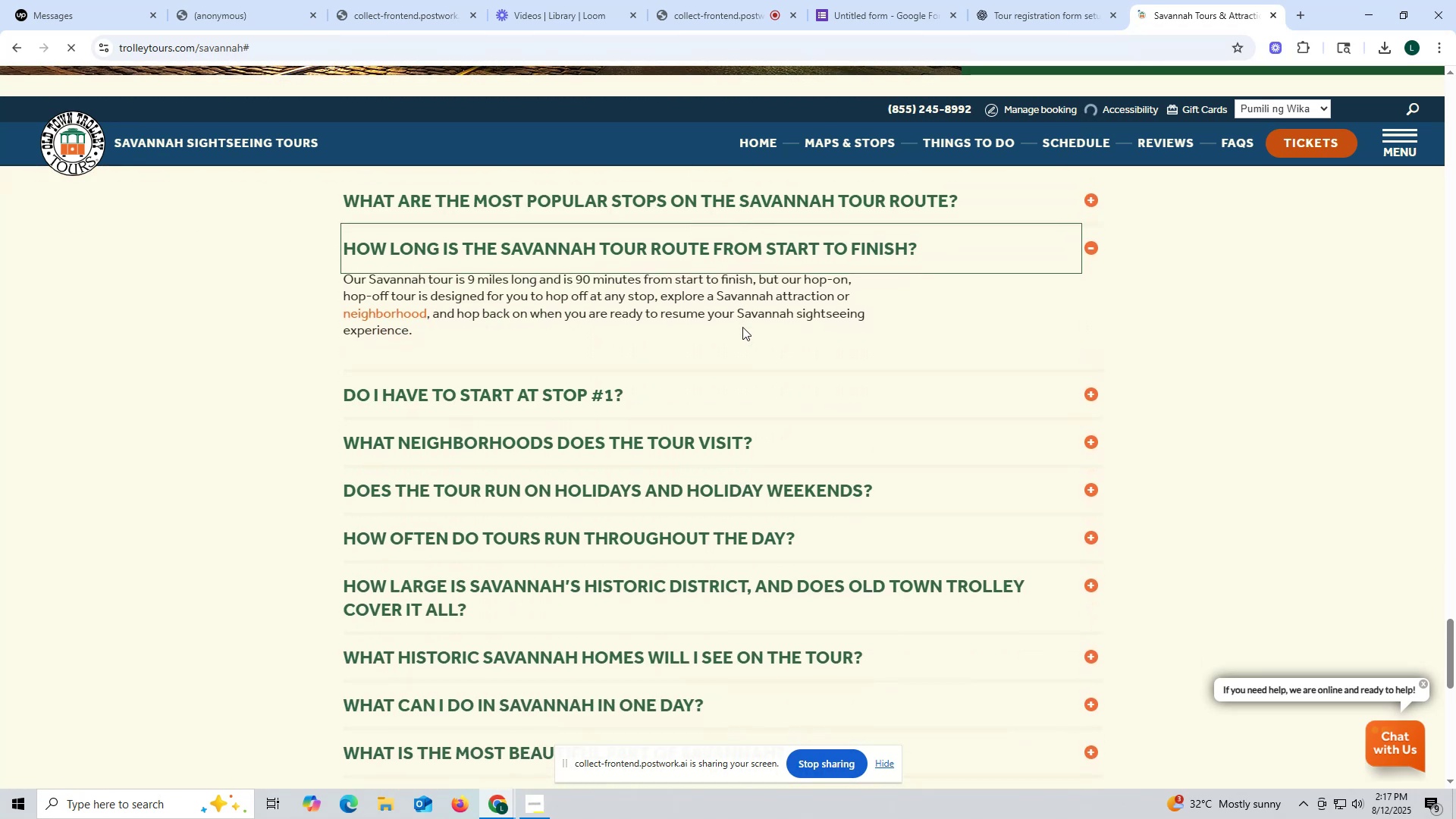 
scroll: coordinate [742, 327], scroll_direction: up, amount: 6.0
 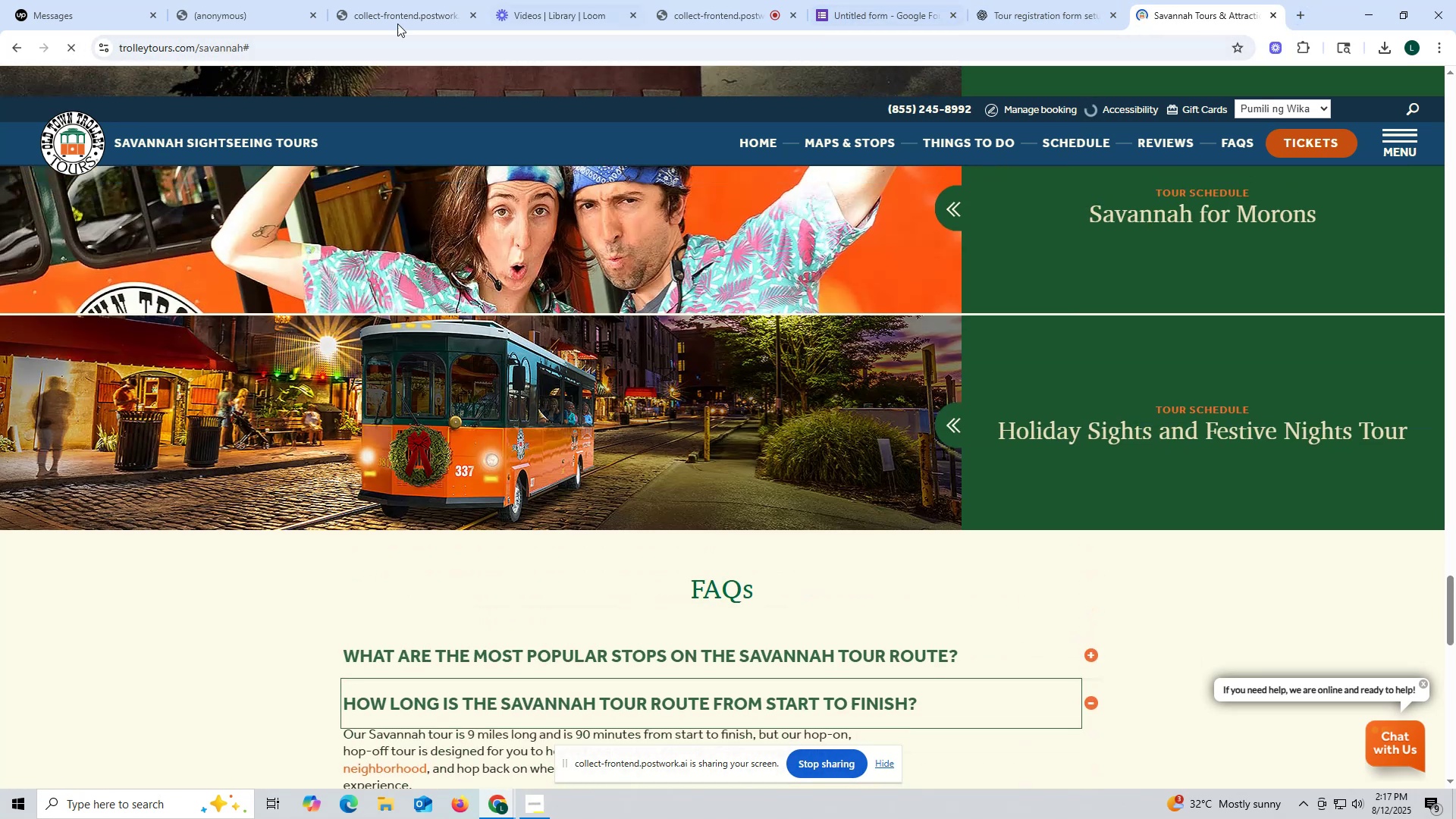 
left_click([9, 47])
 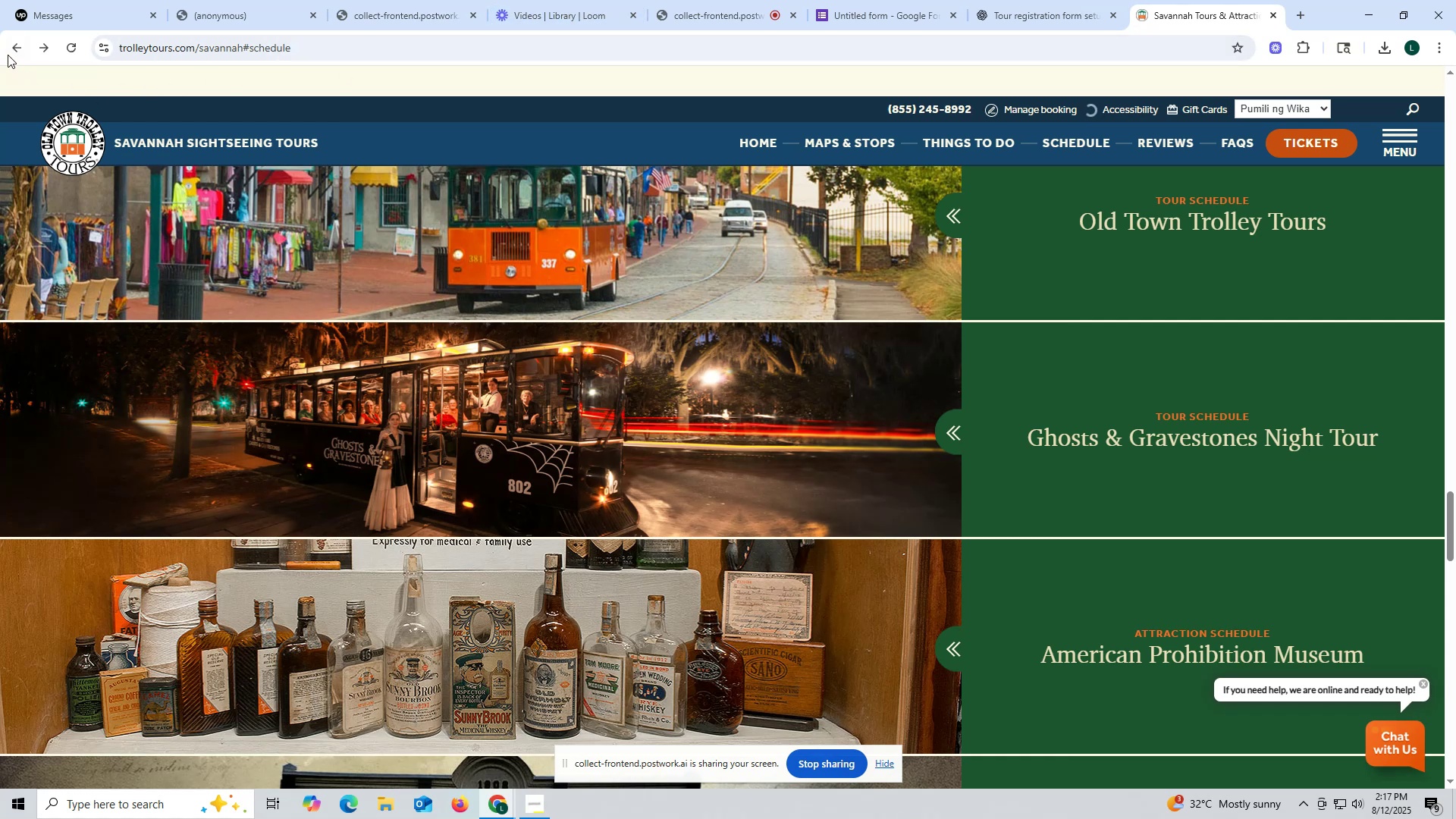 
left_click([9, 45])
 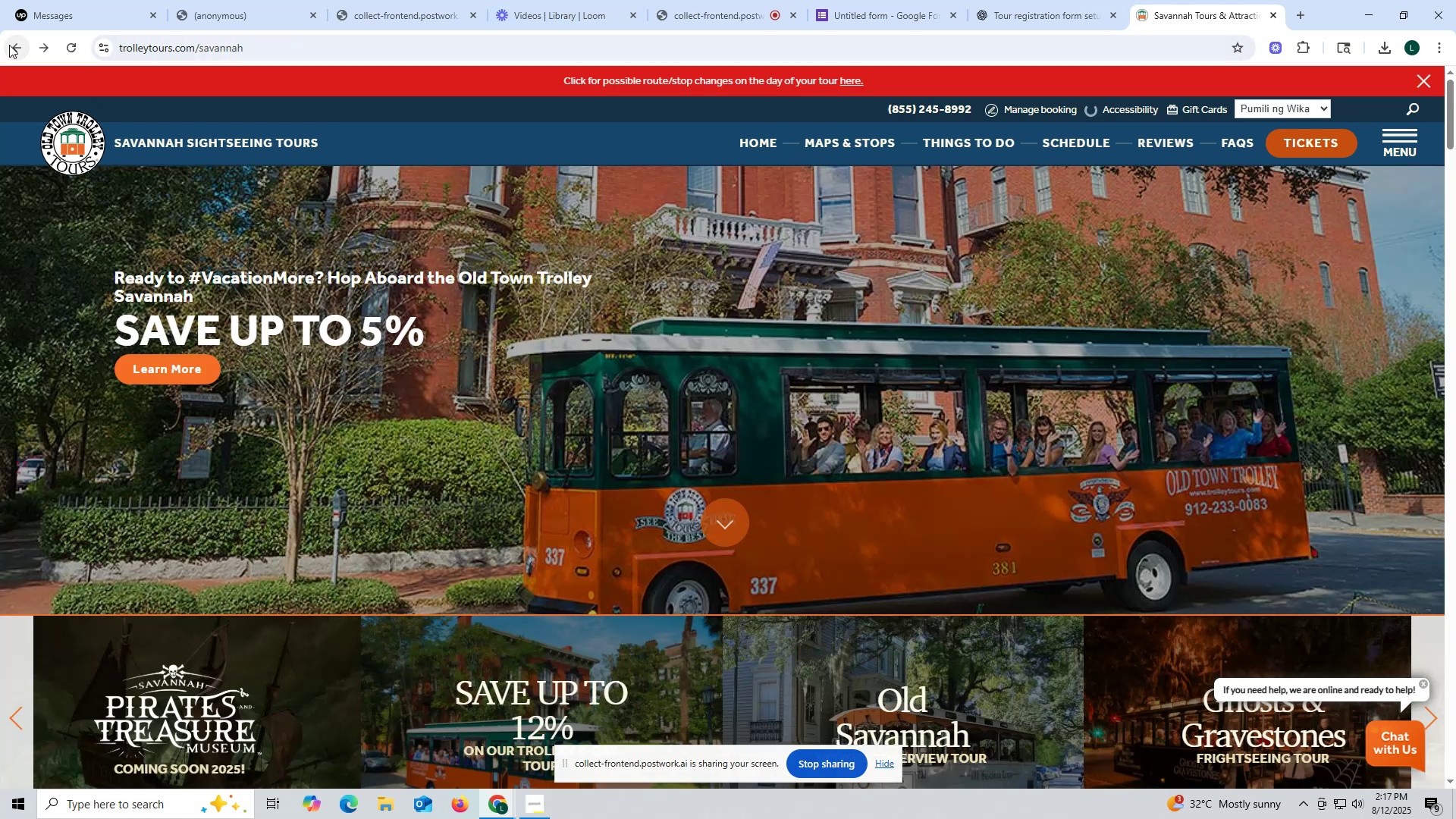 
left_click([9, 45])
 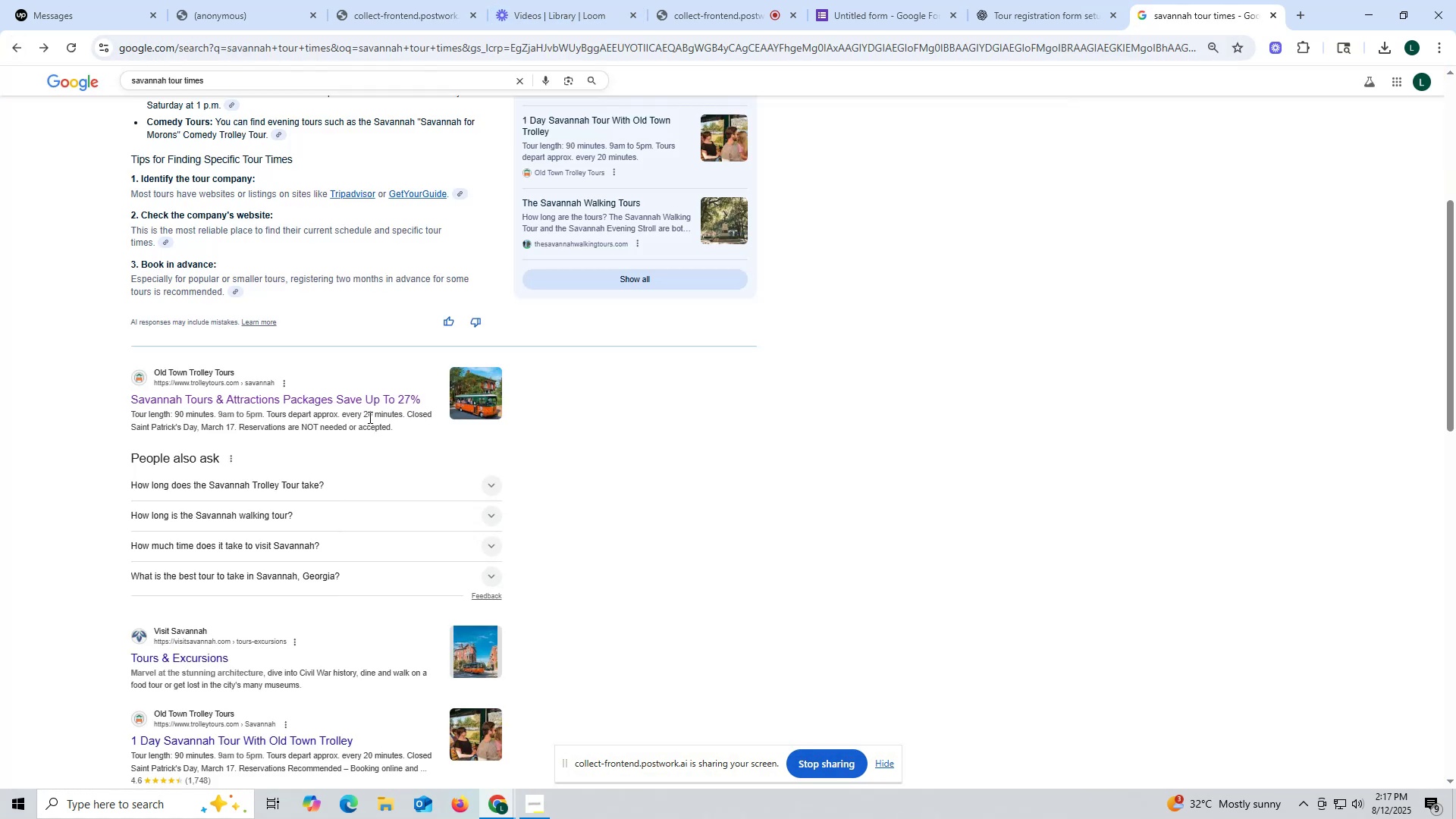 
scroll: coordinate [453, 469], scroll_direction: down, amount: 2.0
 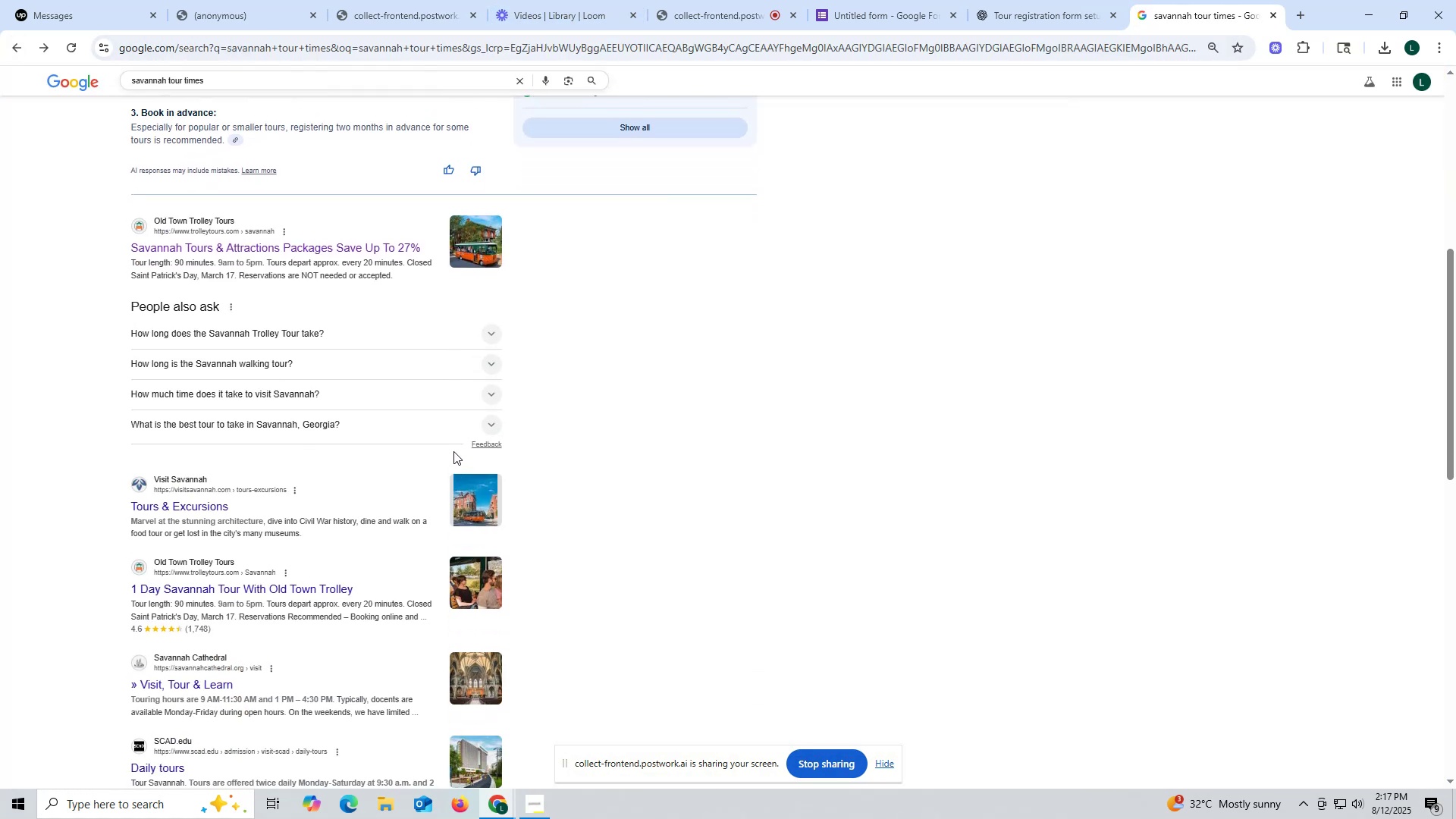 
wait(5.18)
 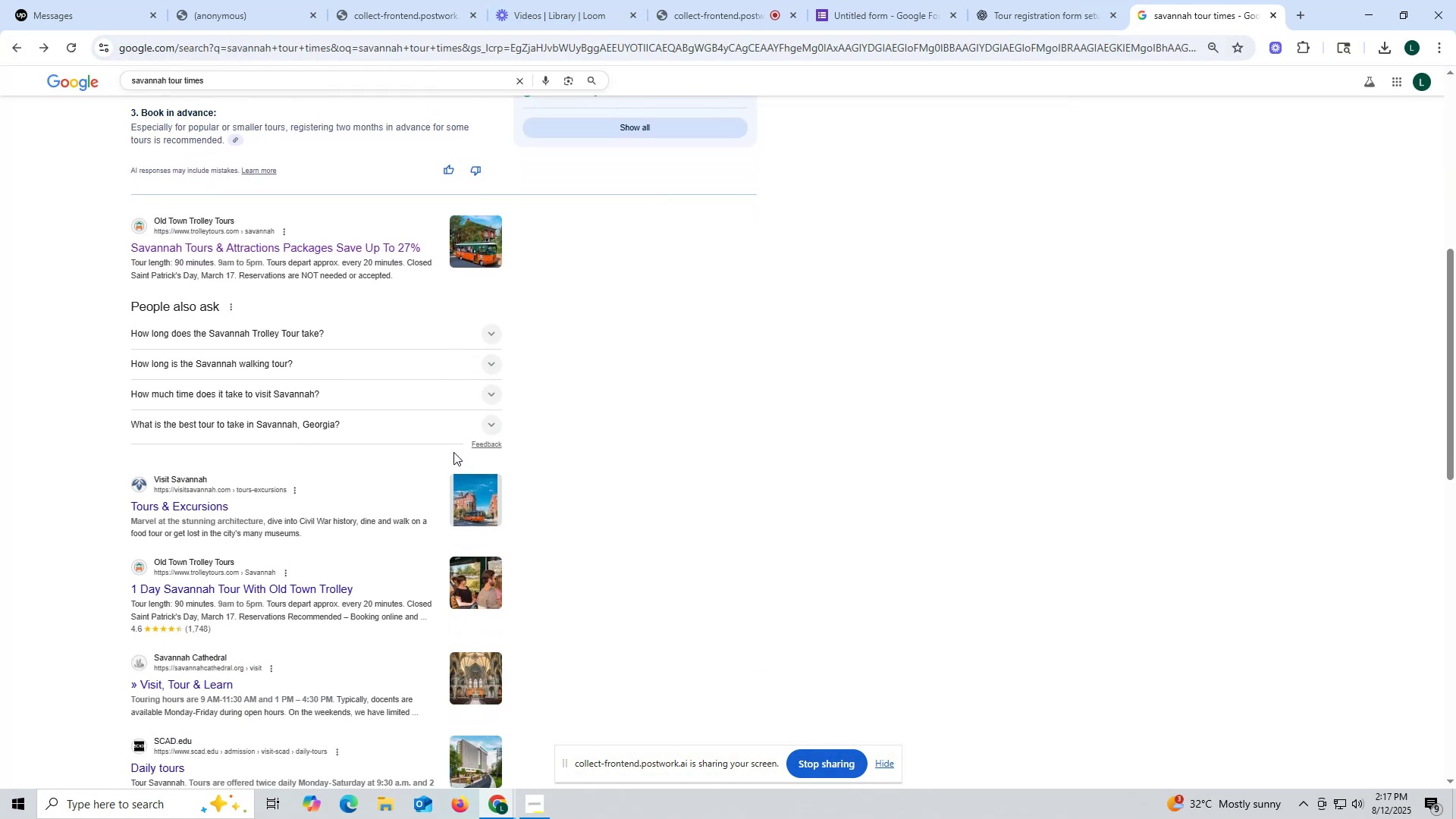 
scroll: coordinate [384, 342], scroll_direction: up, amount: 14.0
 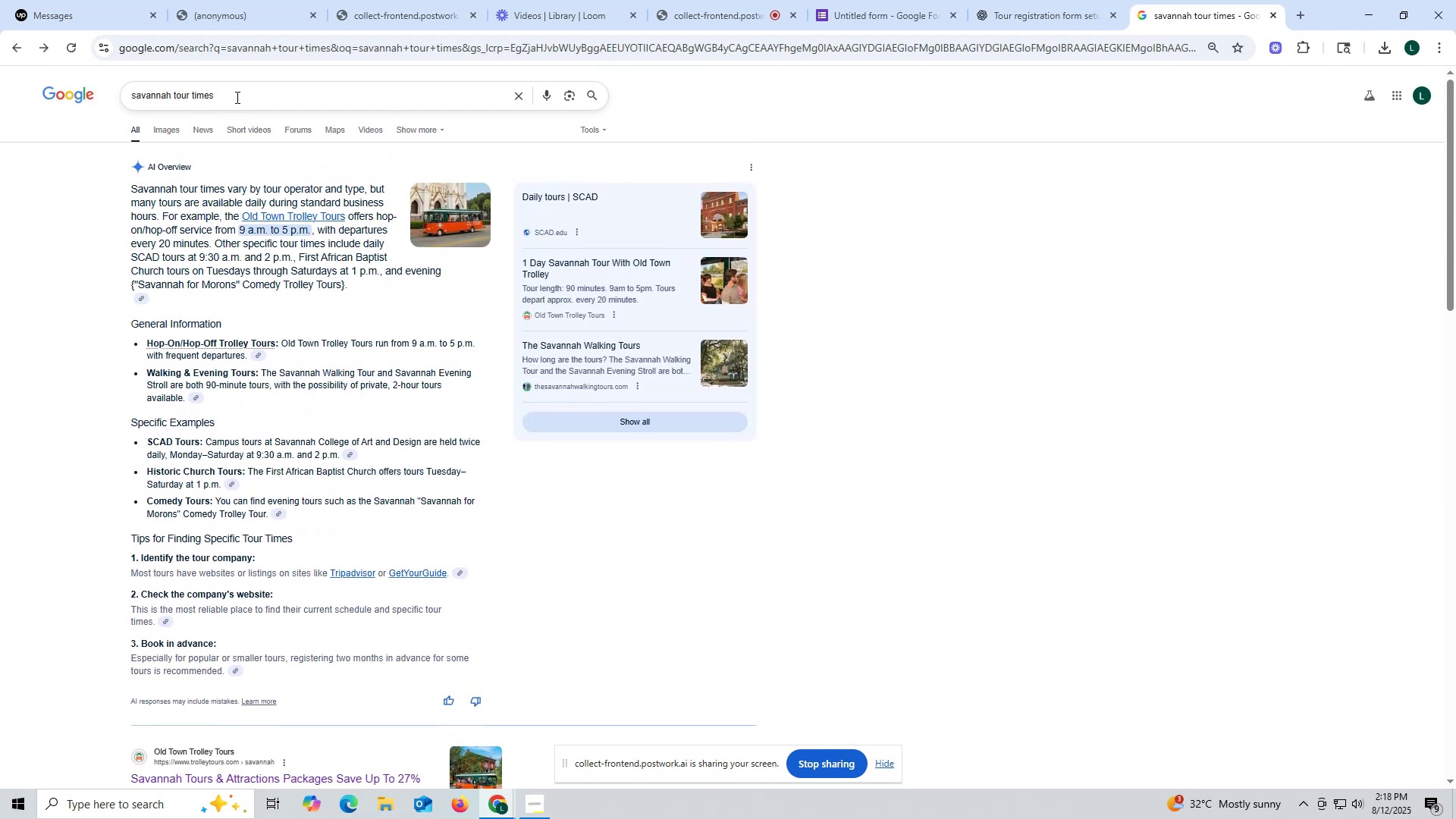 
left_click([240, 95])
 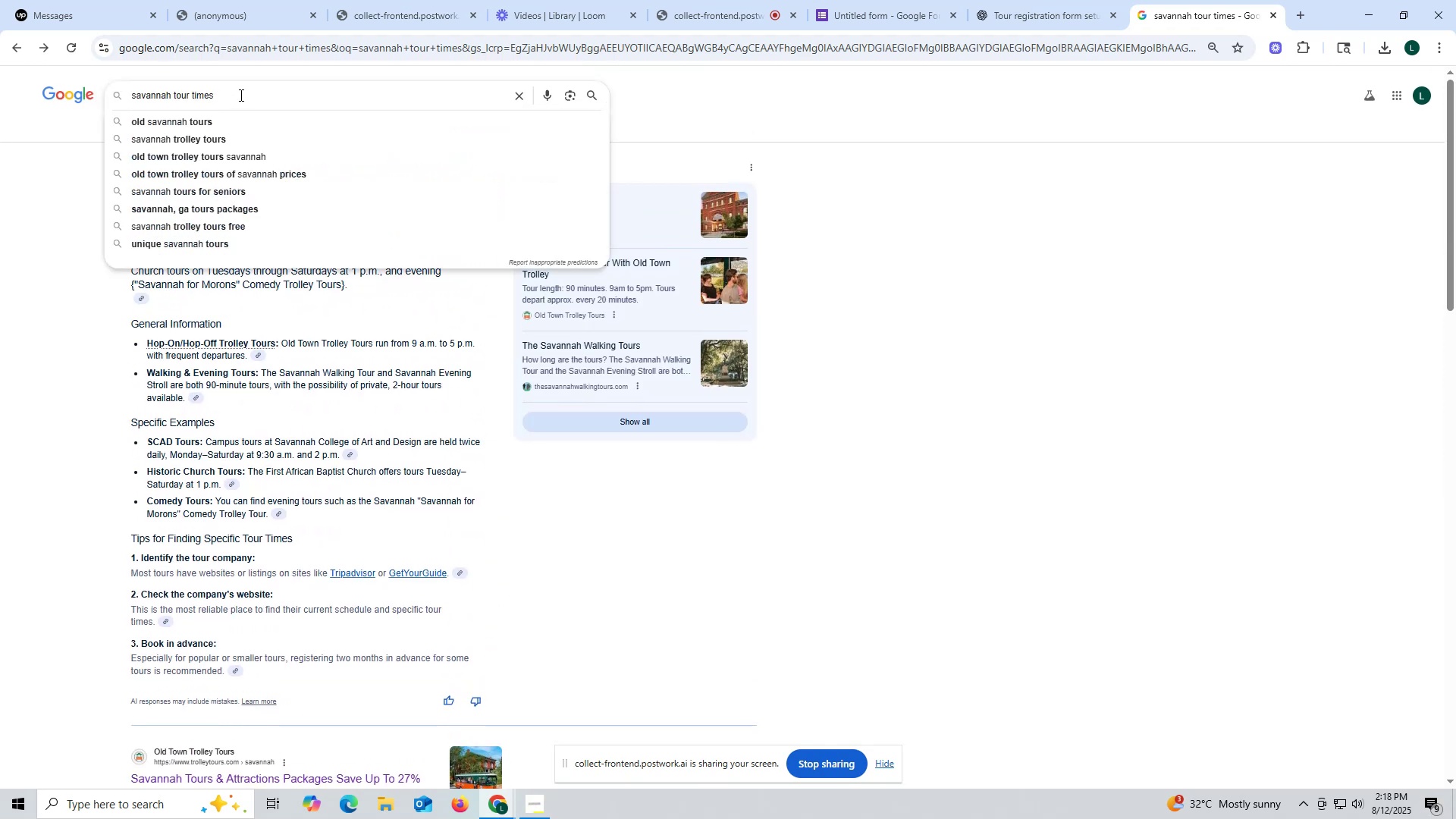 
type( ghost)
 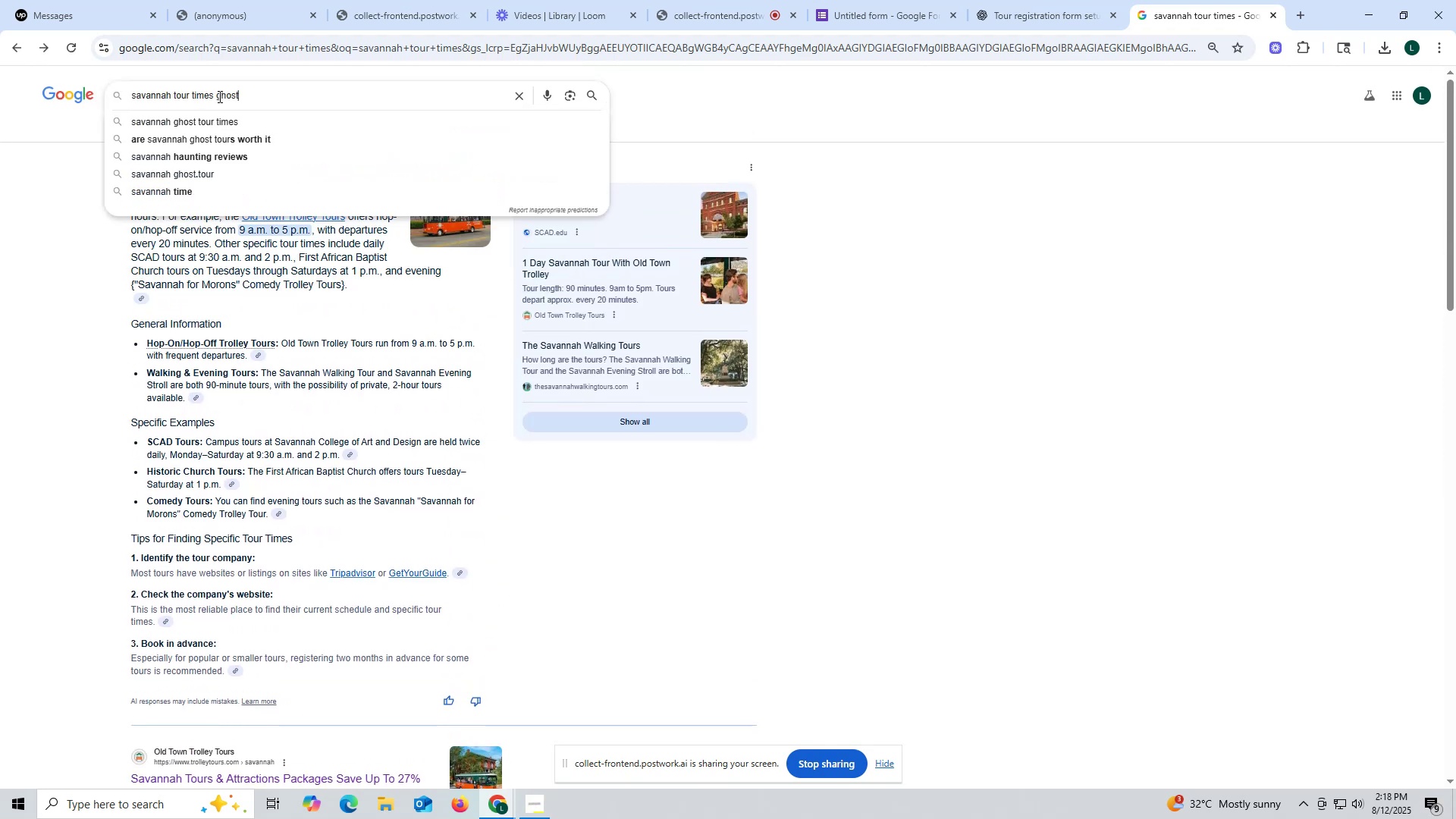 
key(Enter)
 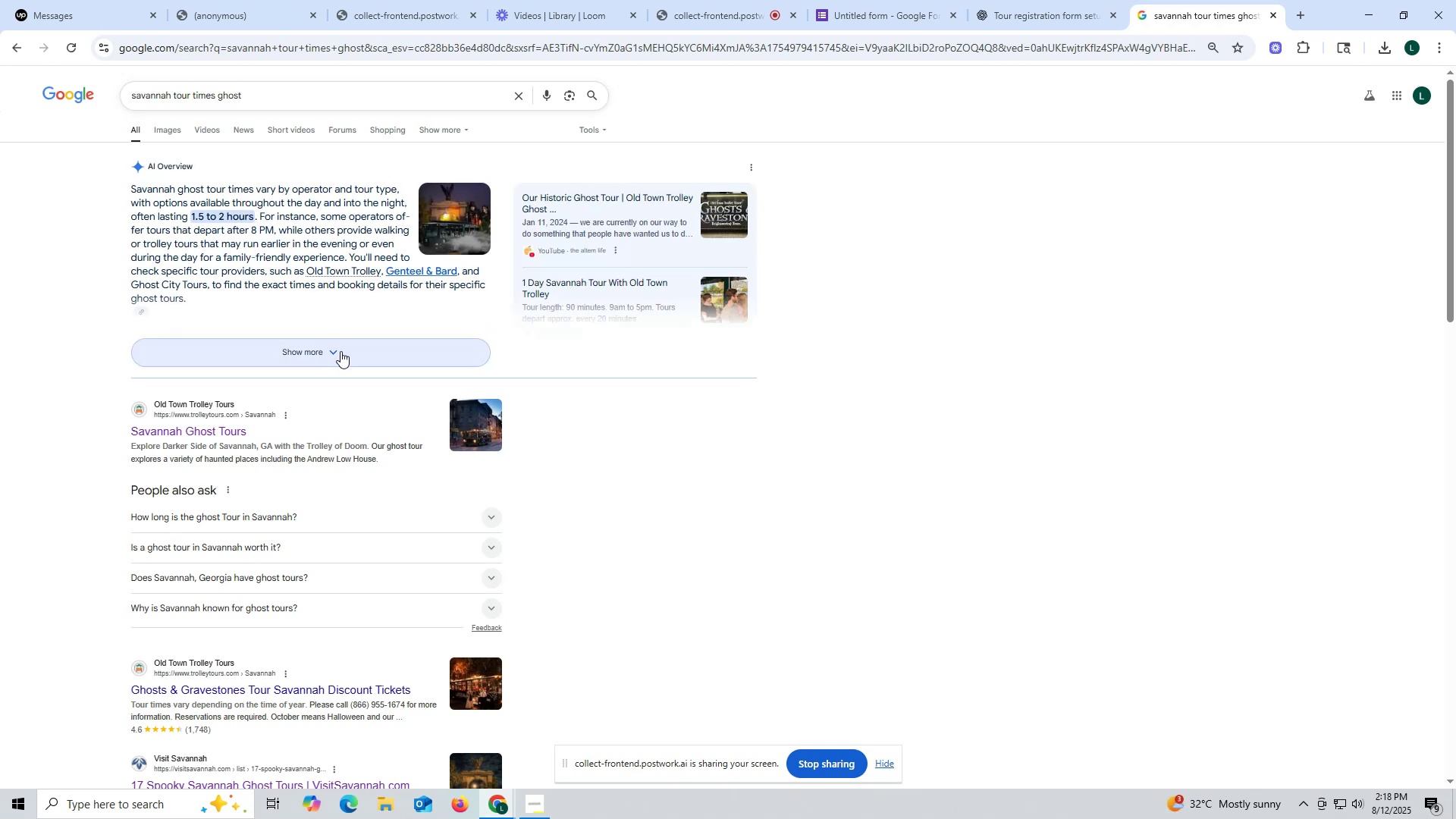 
wait(14.06)
 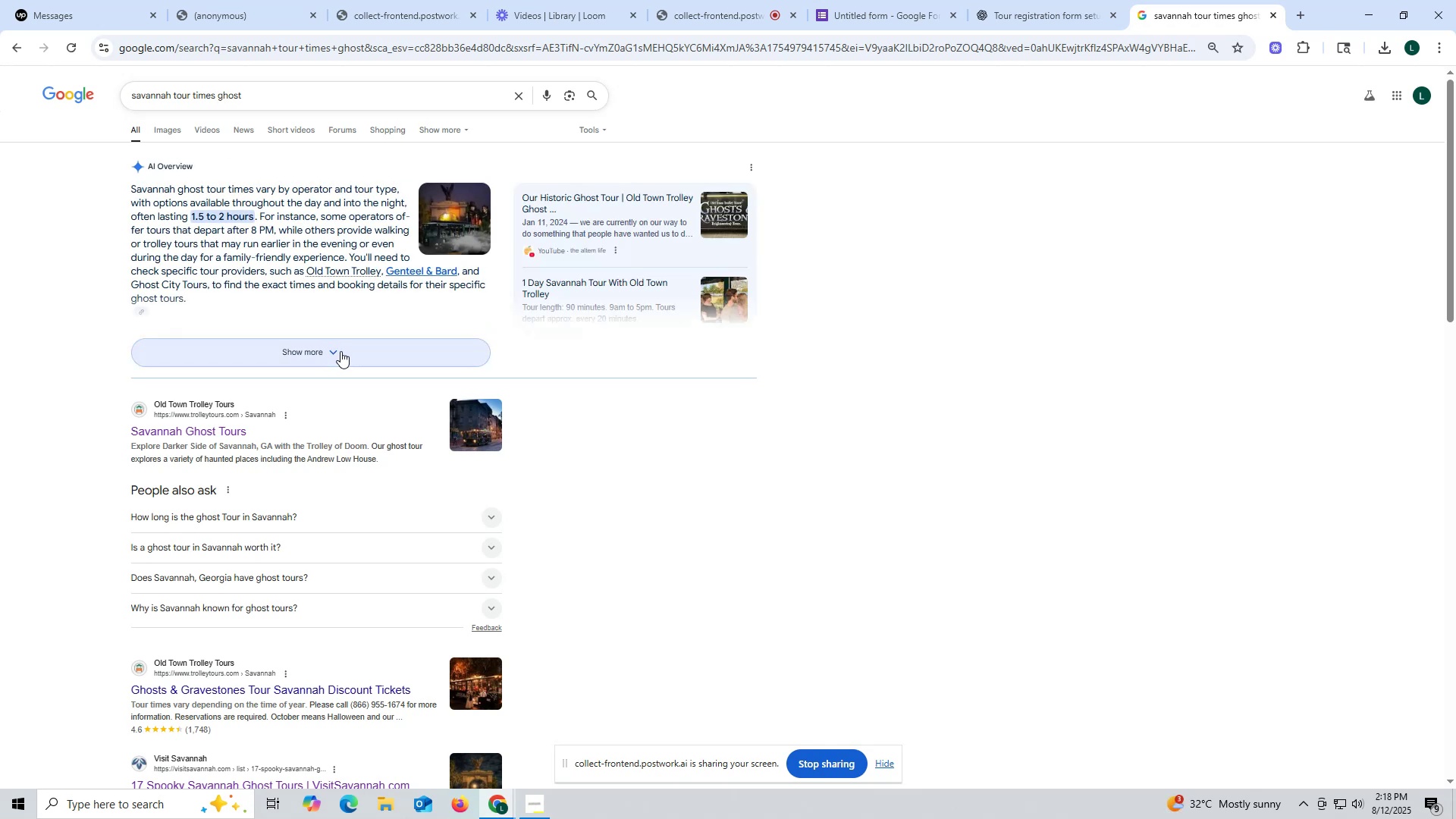 
scroll: coordinate [340, 347], scroll_direction: down, amount: 5.0
 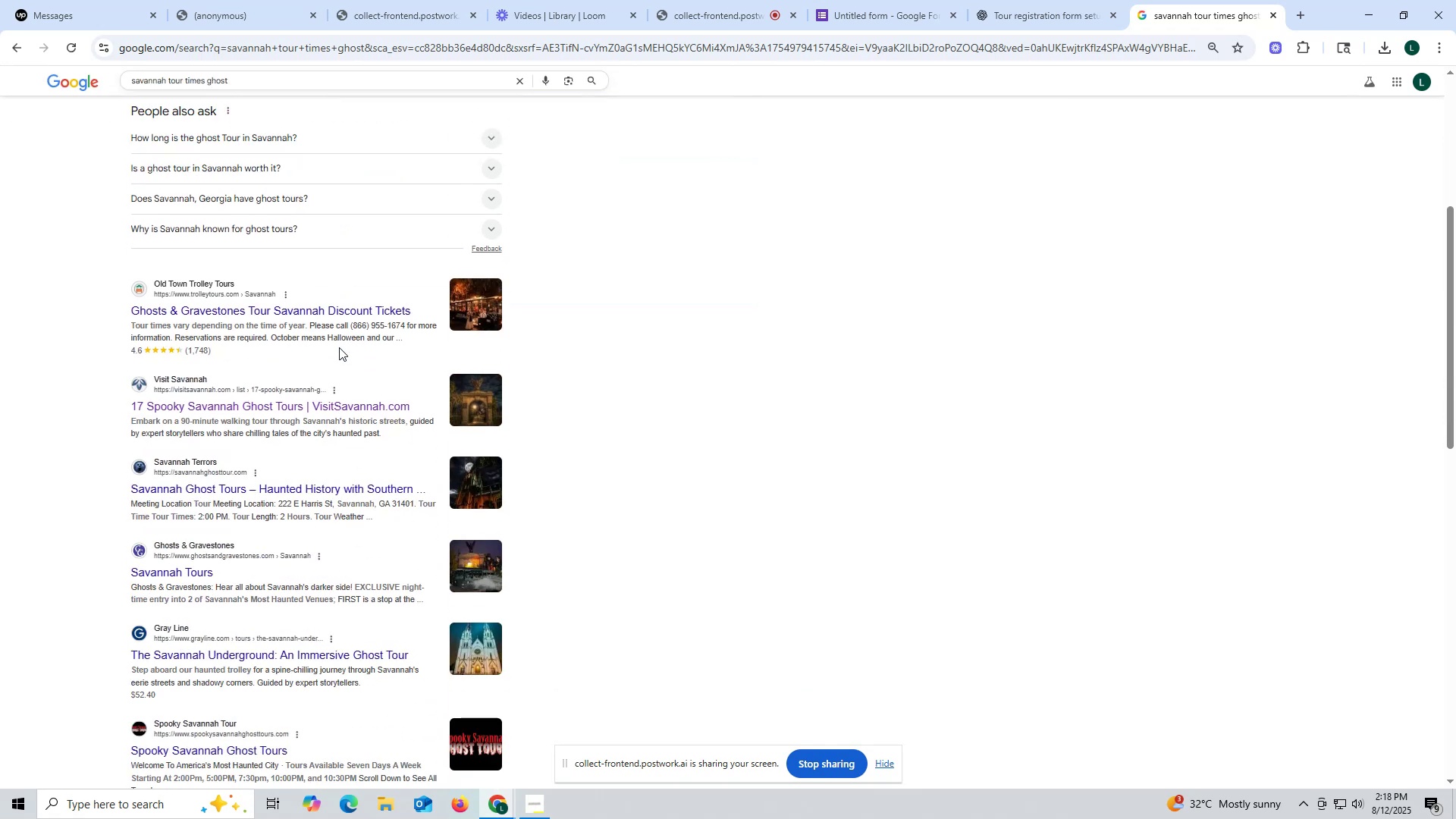 
wait(6.56)
 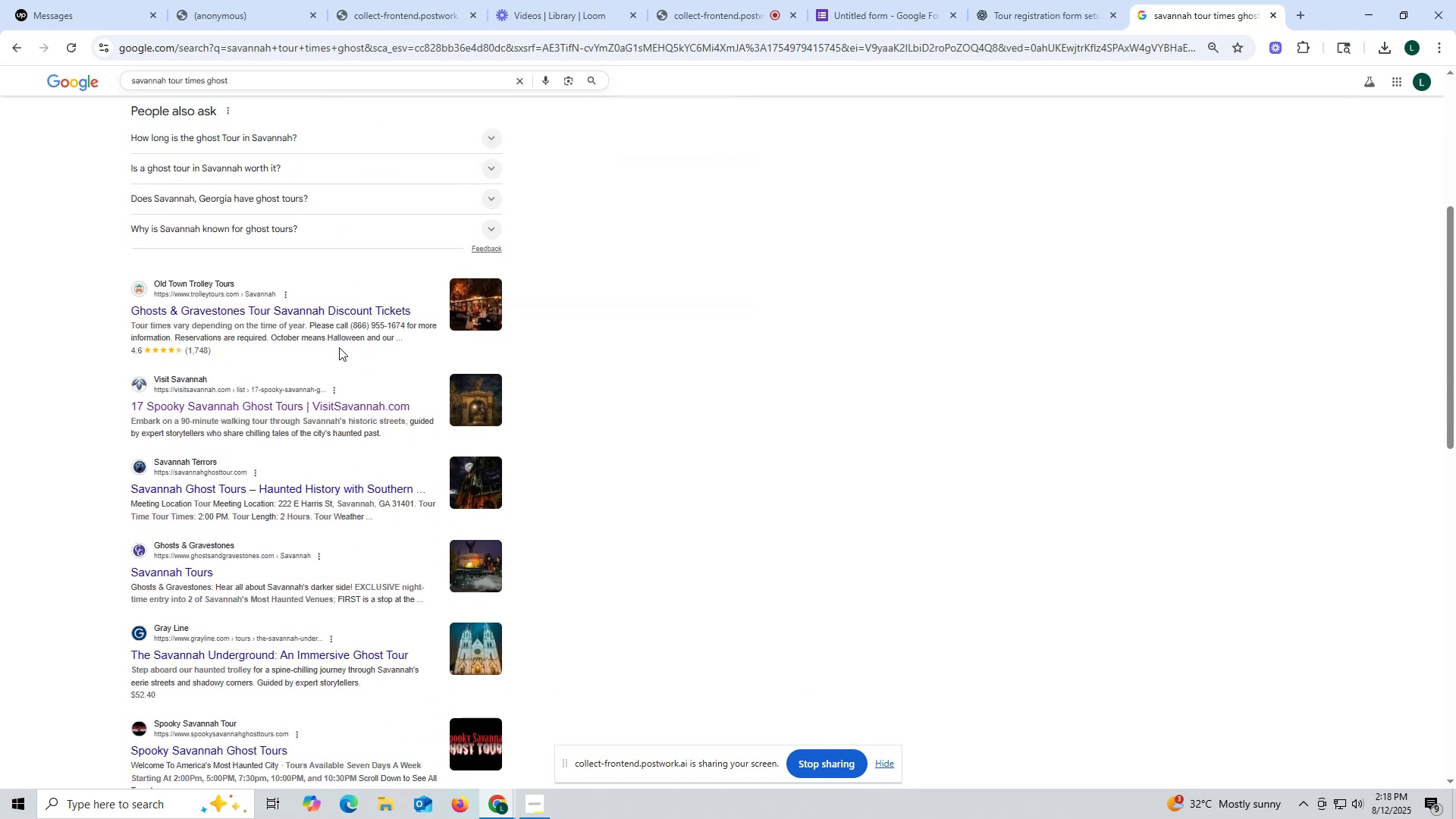 
scroll: coordinate [339, 347], scroll_direction: down, amount: 2.0
 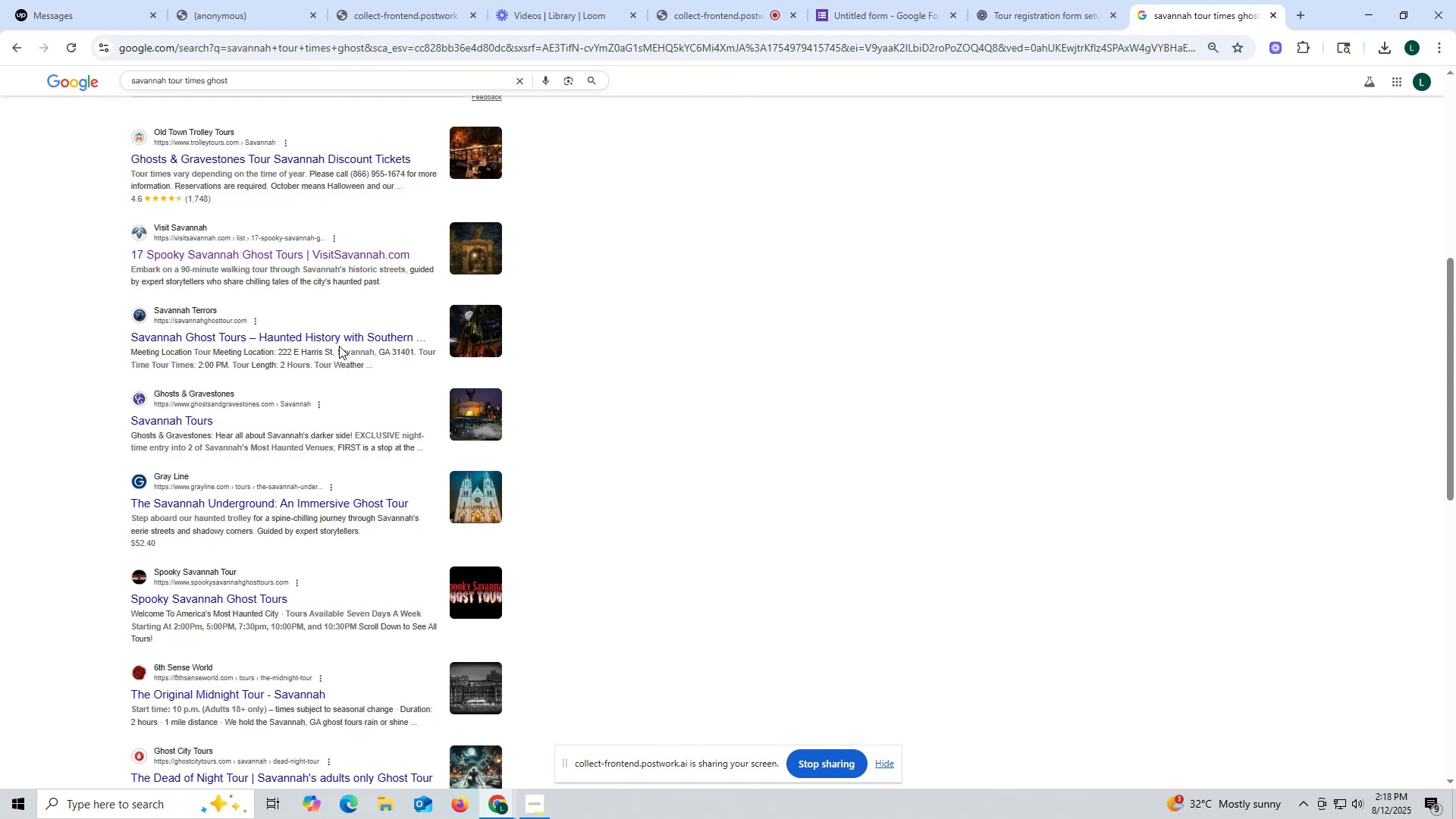 
wait(8.33)
 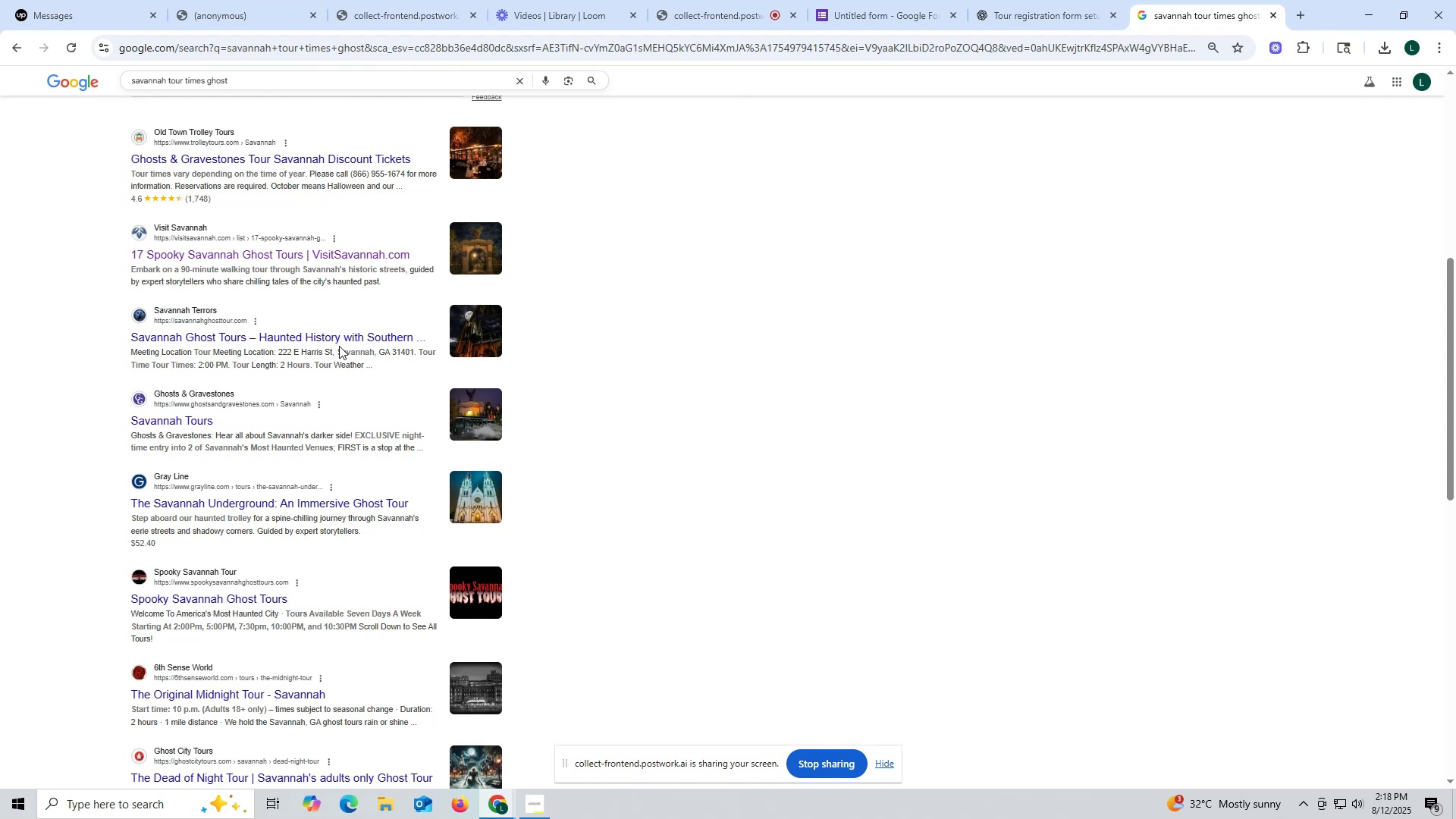 
scroll: coordinate [339, 346], scroll_direction: up, amount: 14.0
 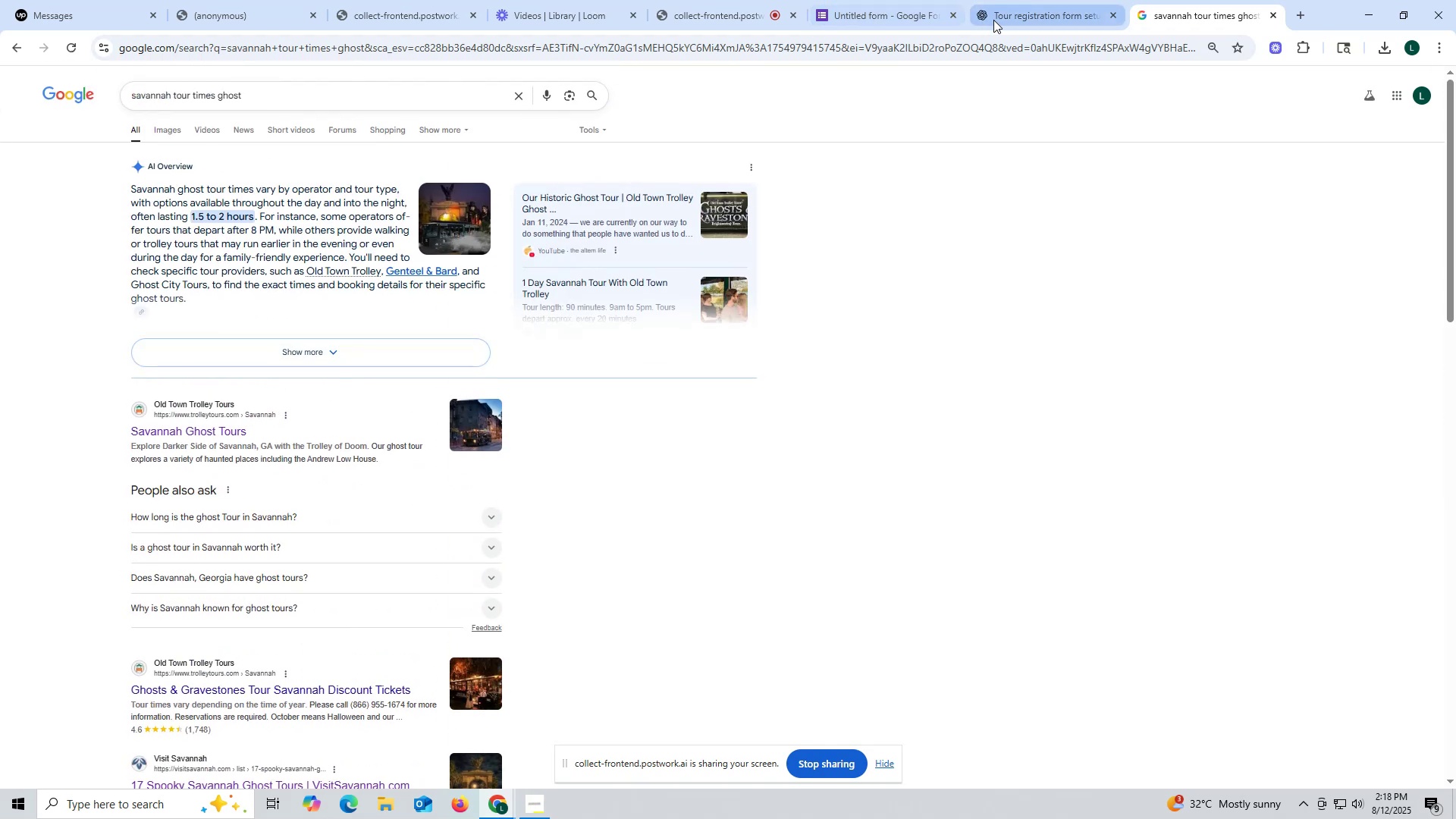 
left_click([1051, 20])
 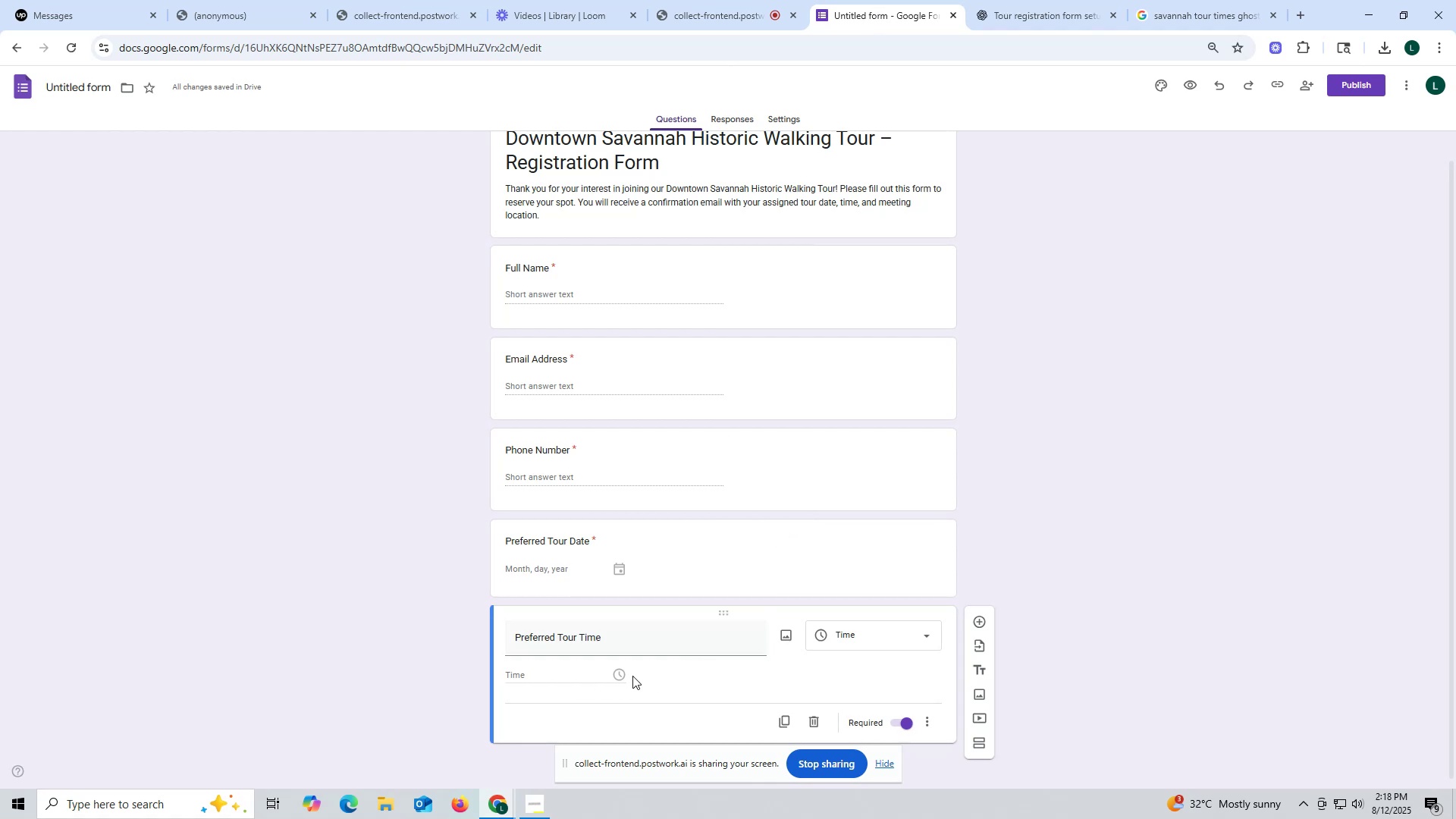 
wait(5.78)
 